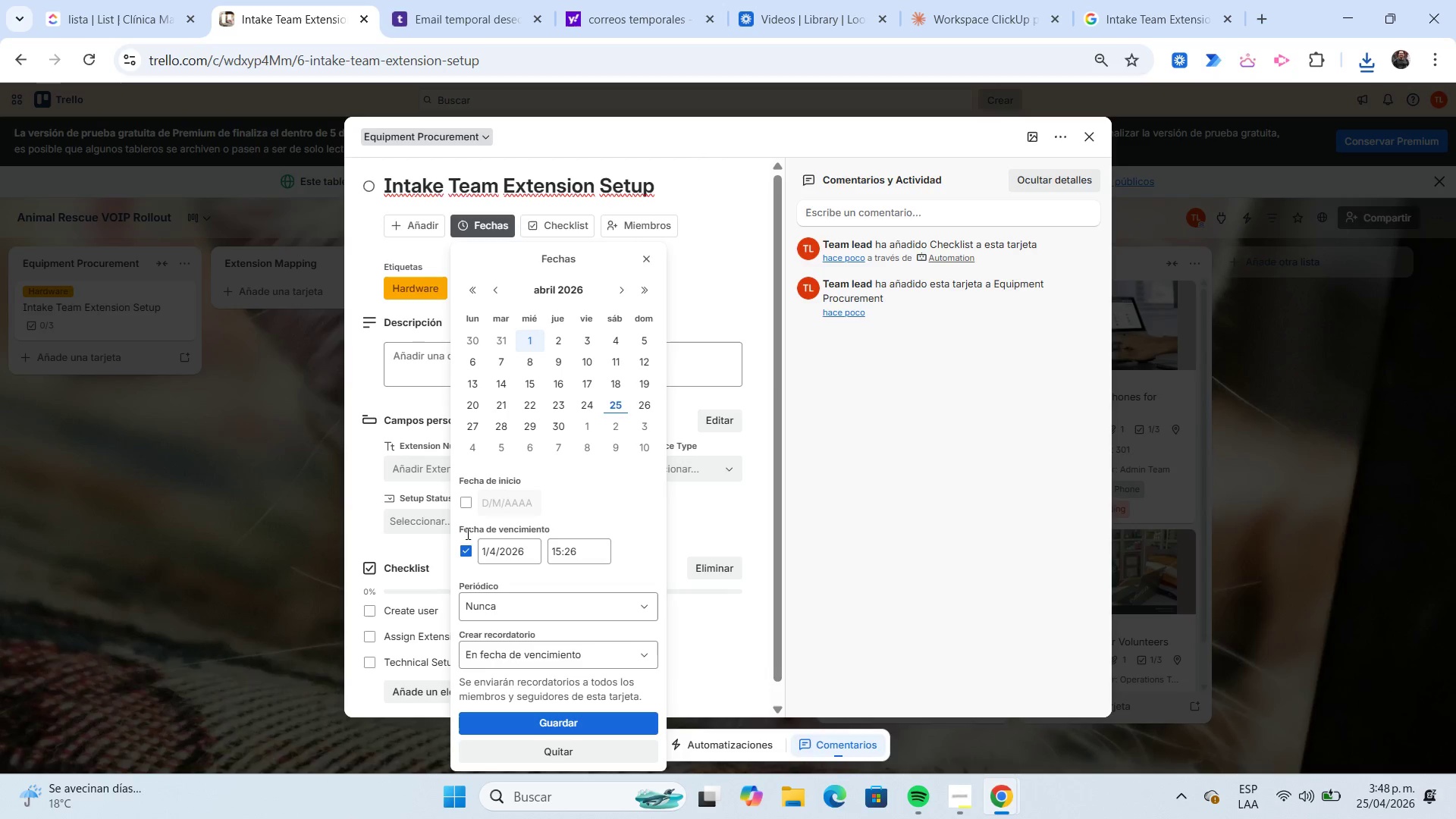 
left_click([466, 547])
 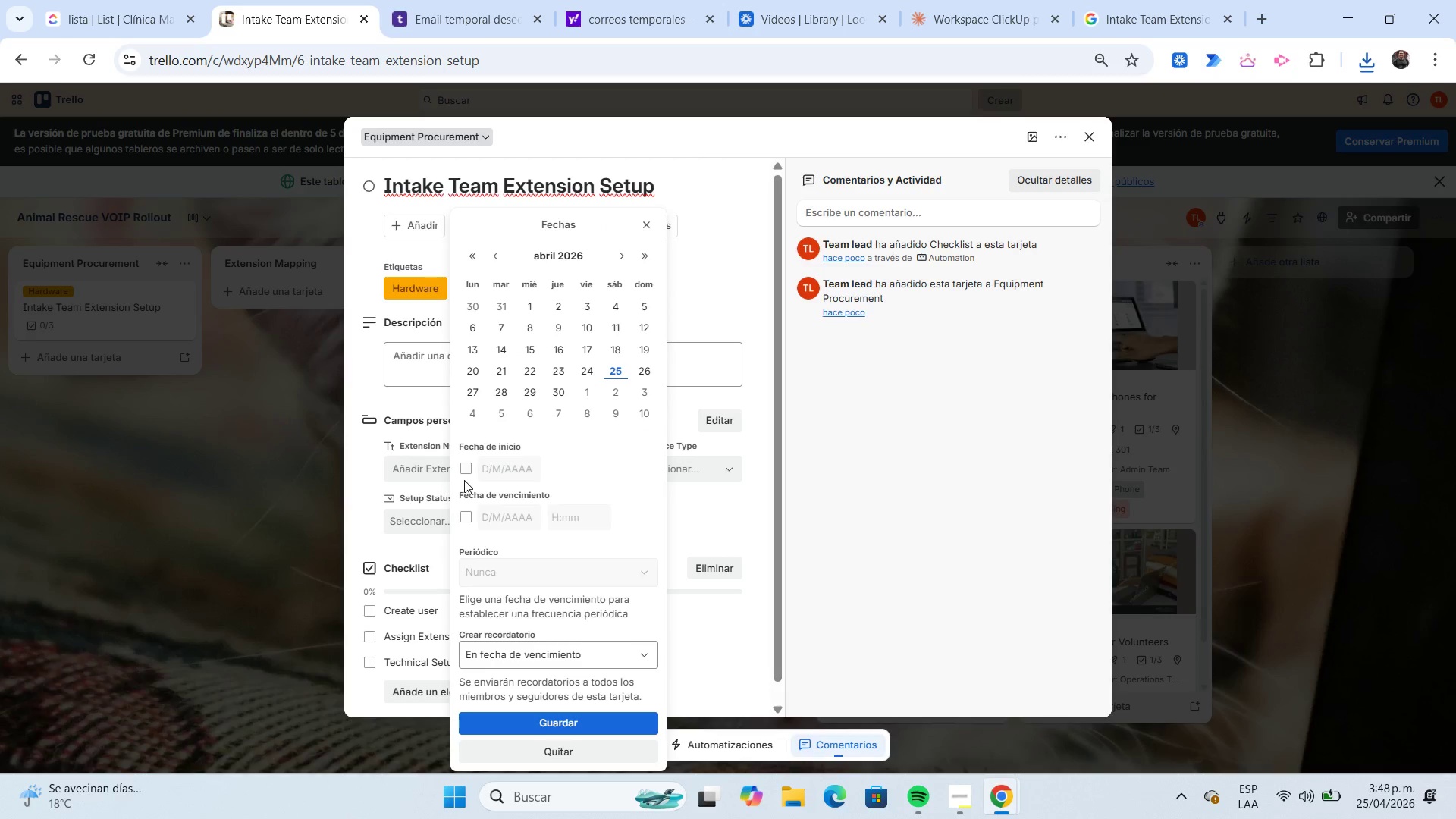 
left_click([465, 468])
 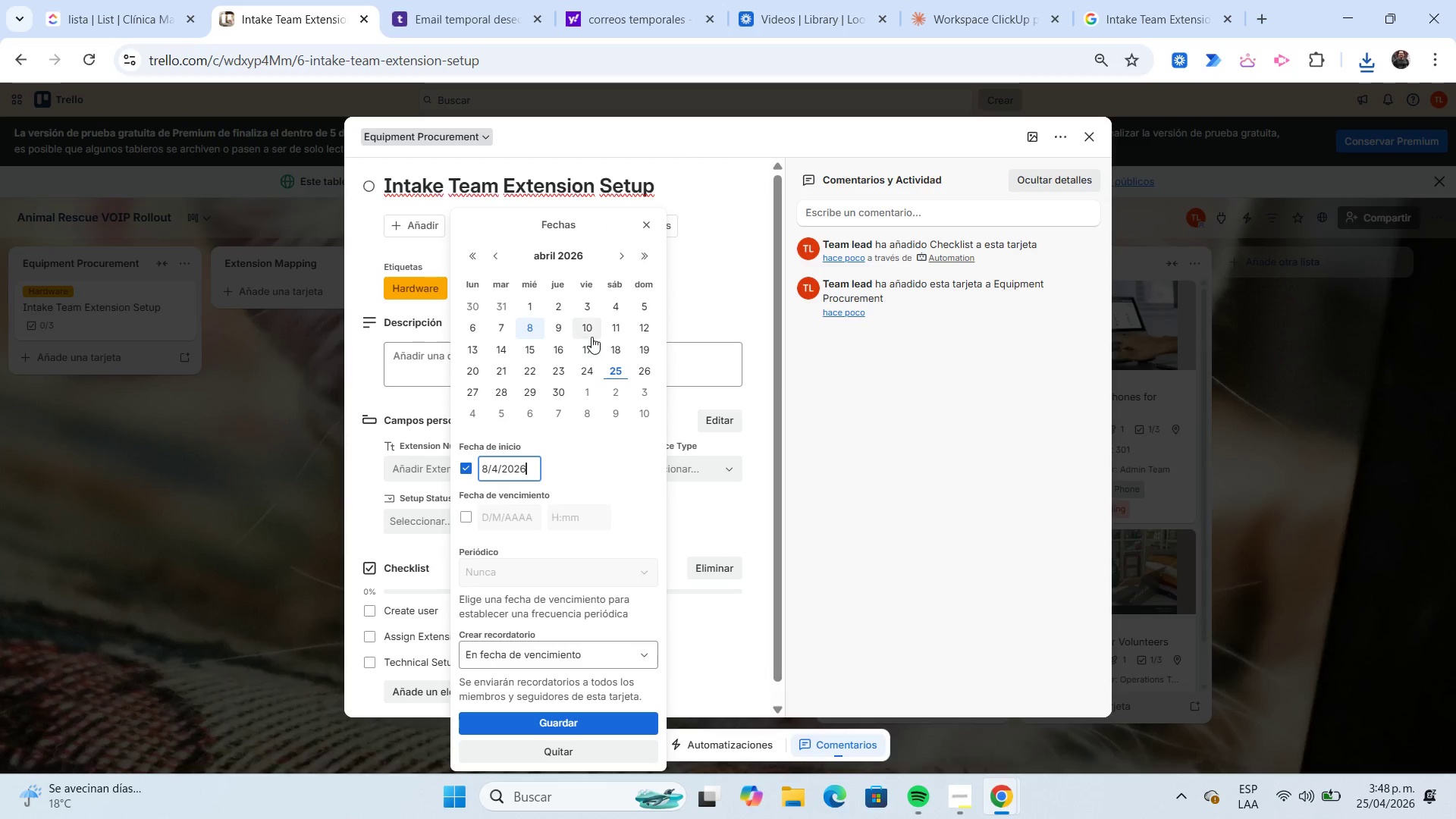 
left_click([592, 333])
 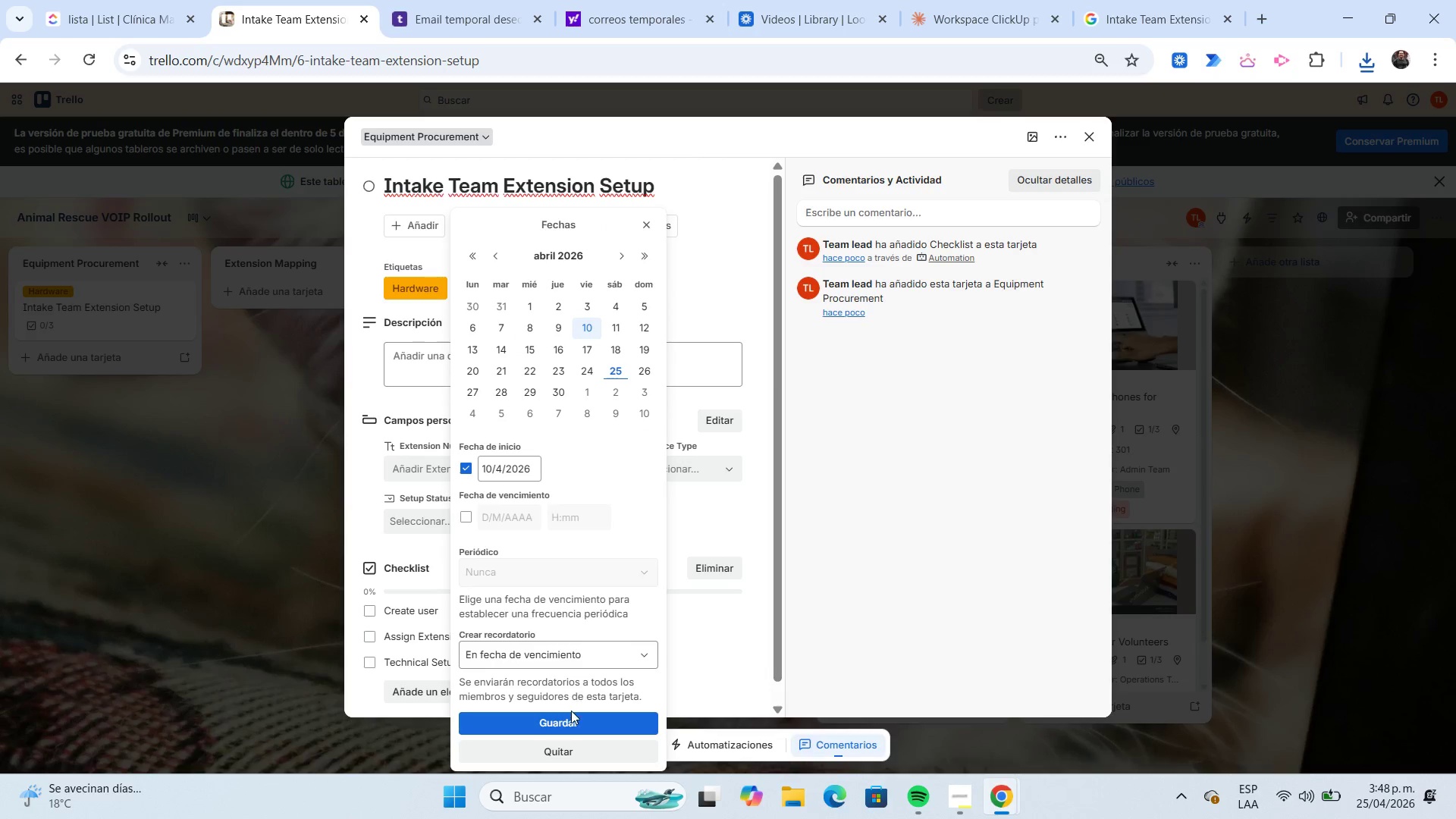 
left_click([568, 717])
 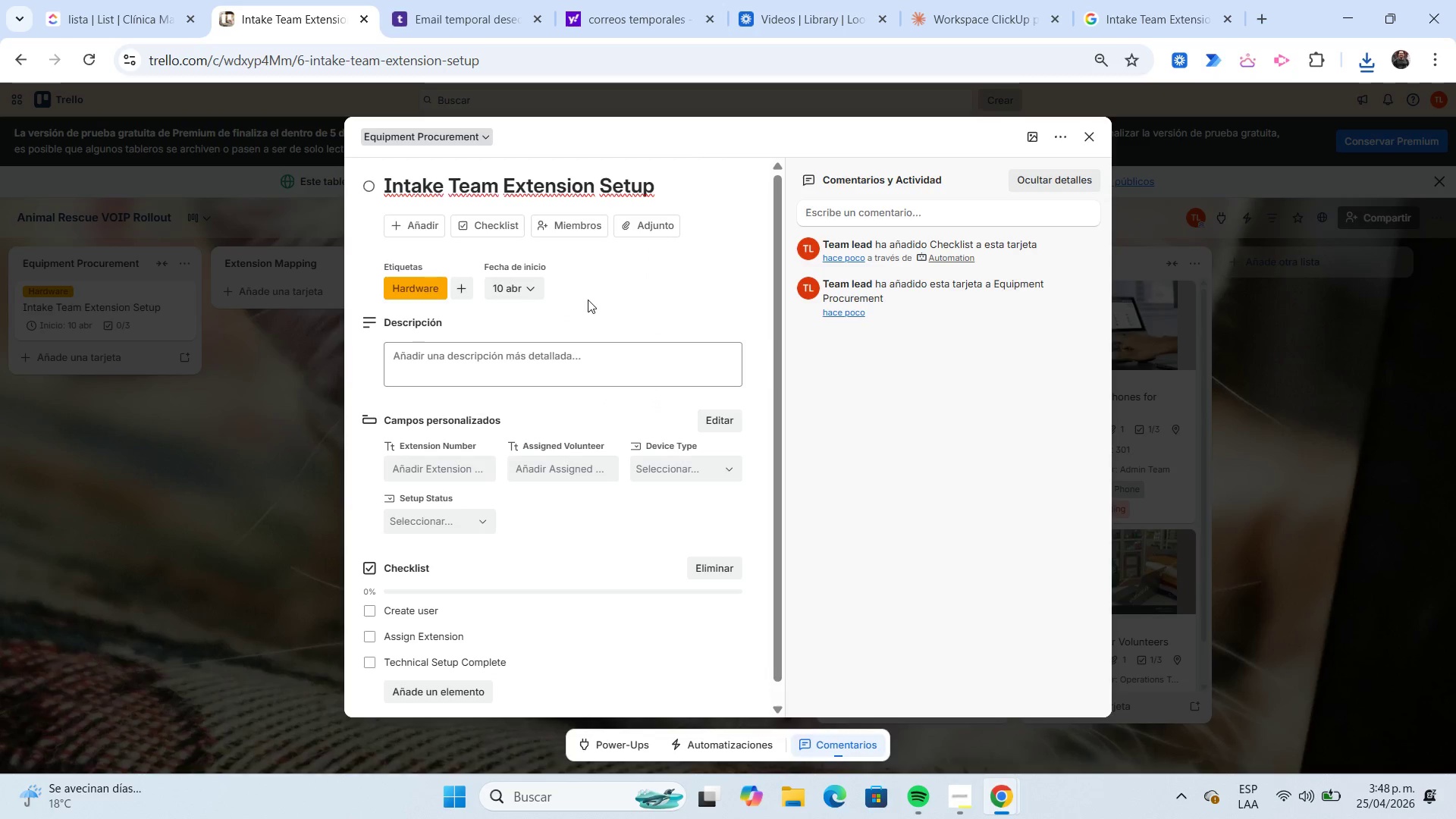 
left_click([656, 231])
 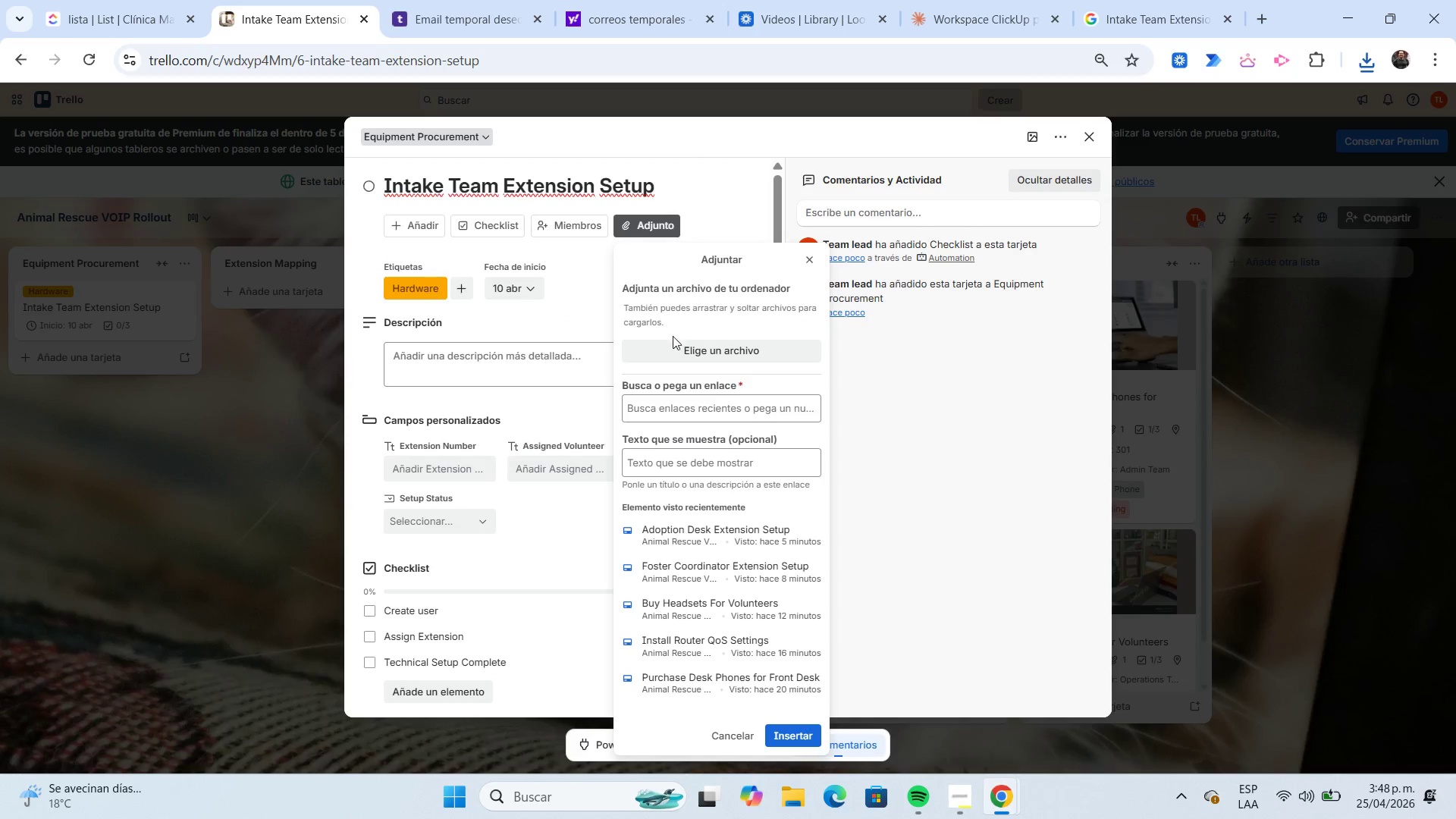 
left_click([681, 350])
 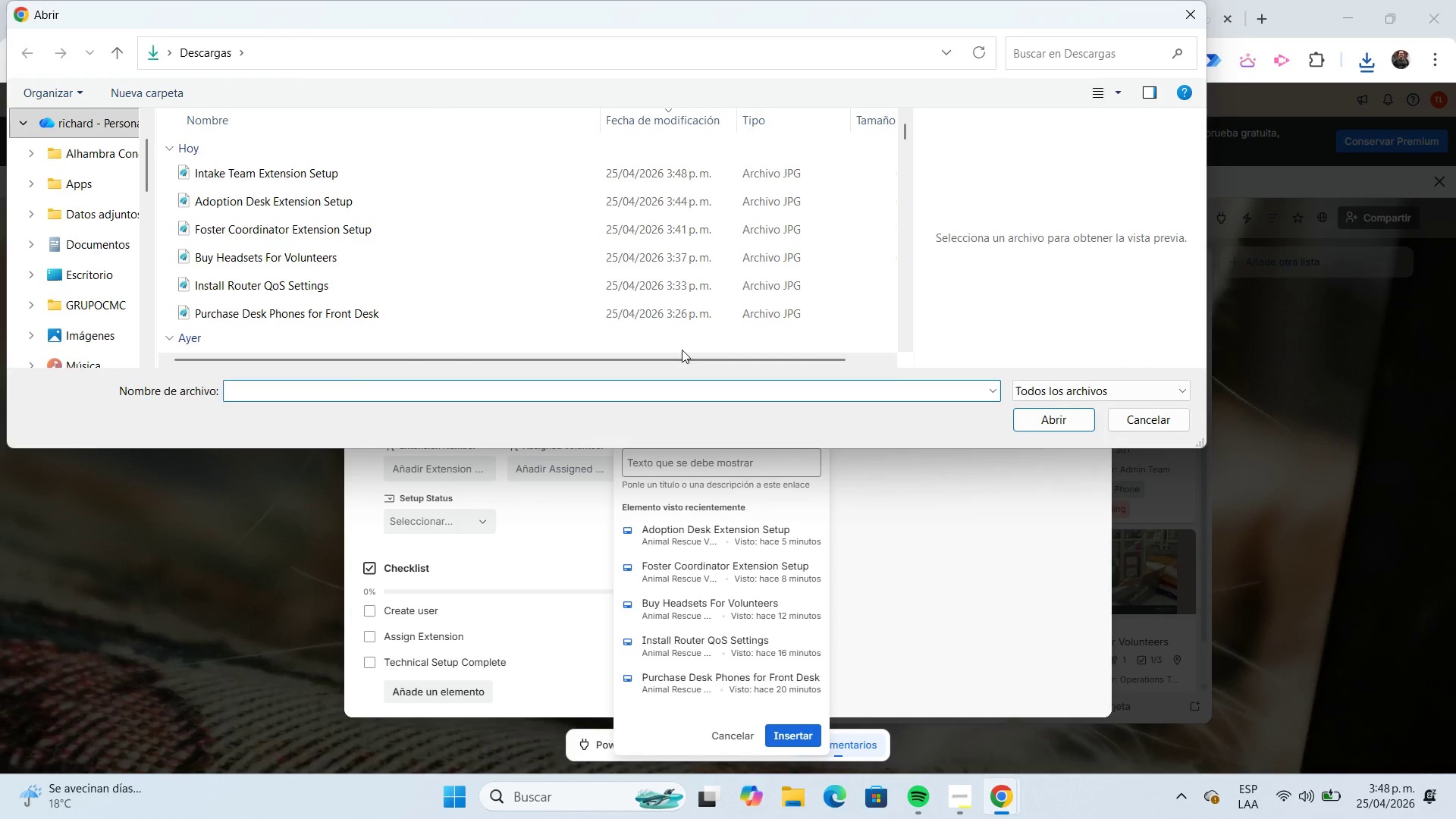 
hold_key(key=ControlLeft, duration=0.61)
 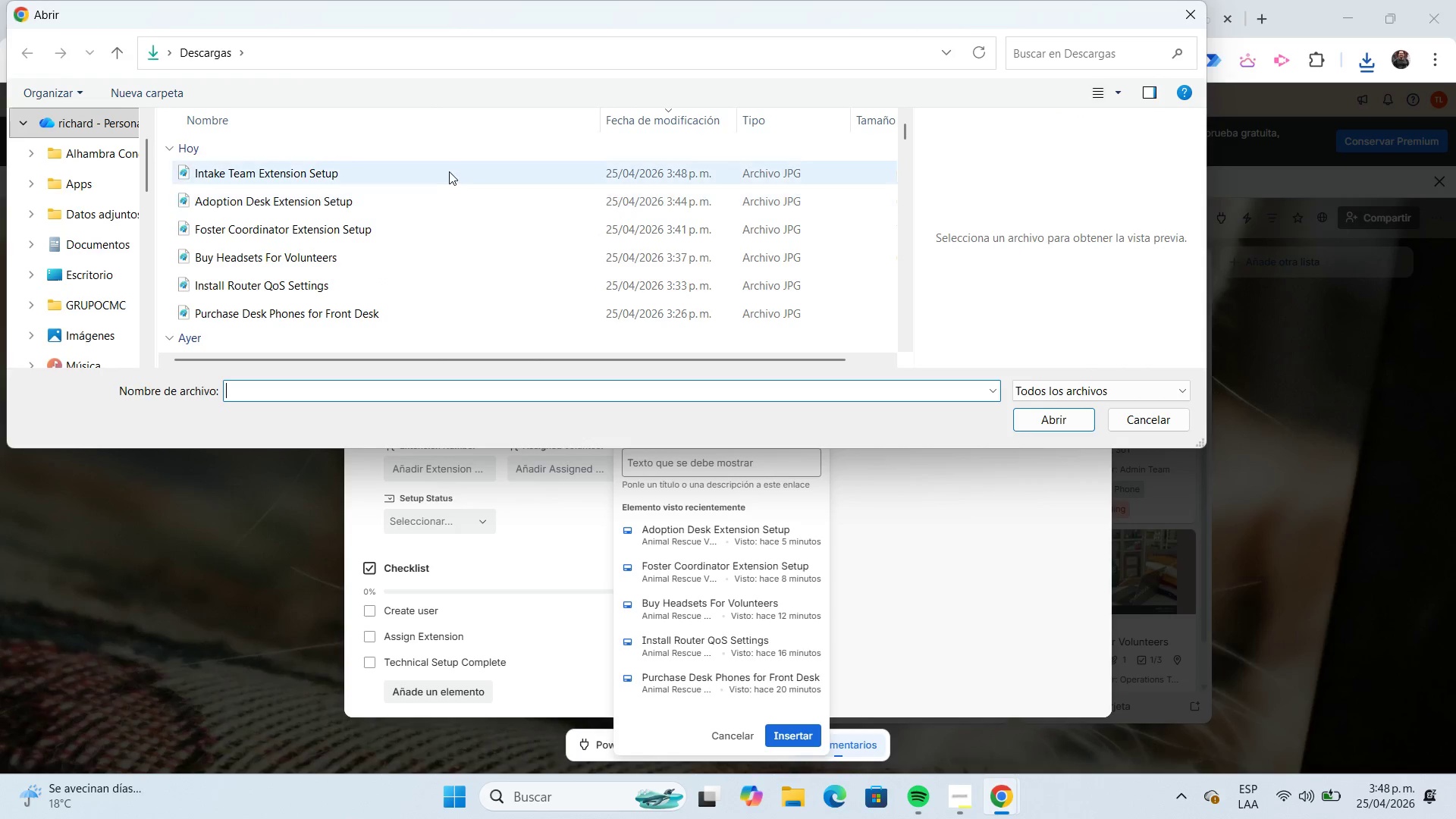 
left_click([447, 171])
 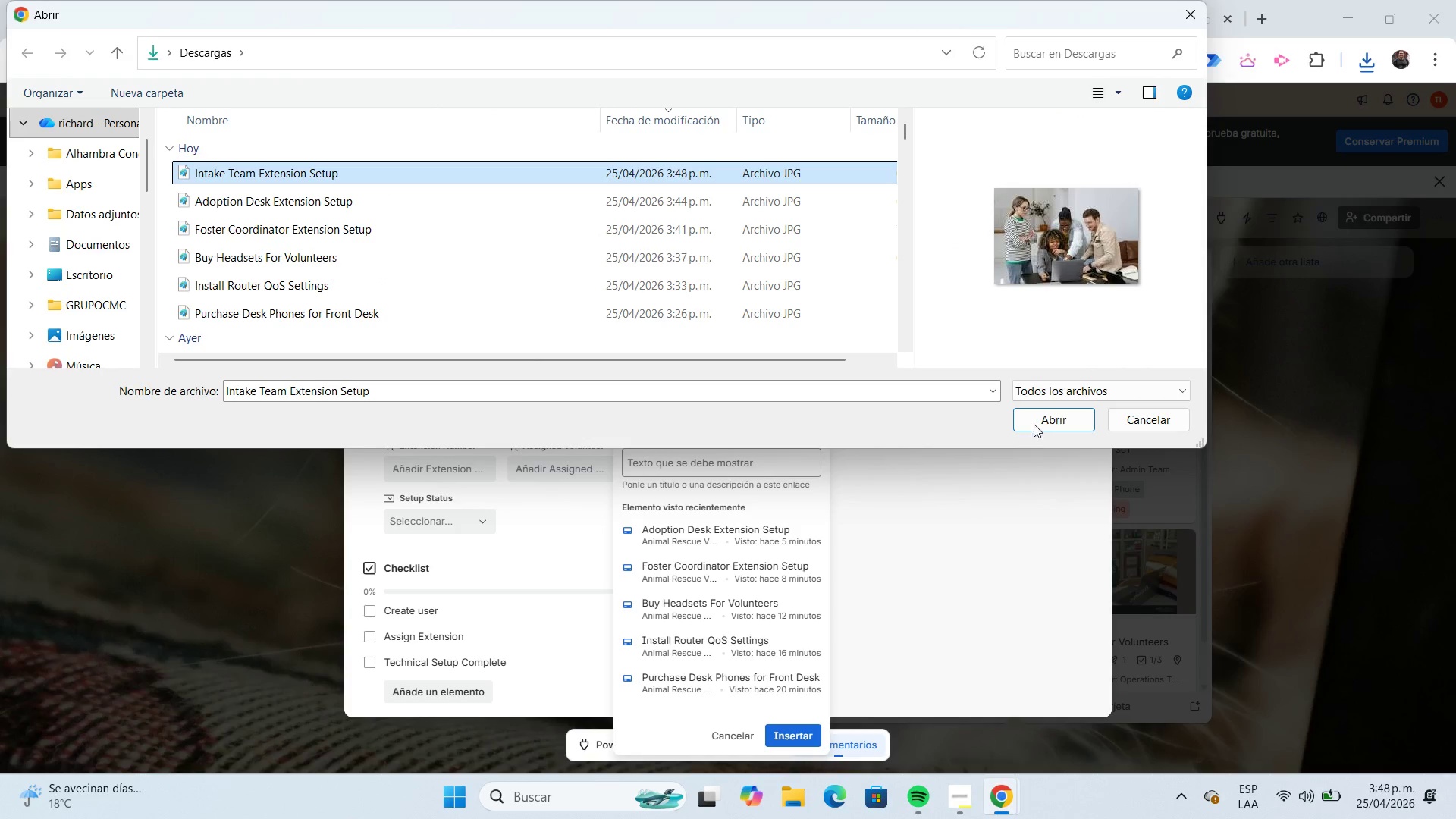 
left_click([1036, 418])
 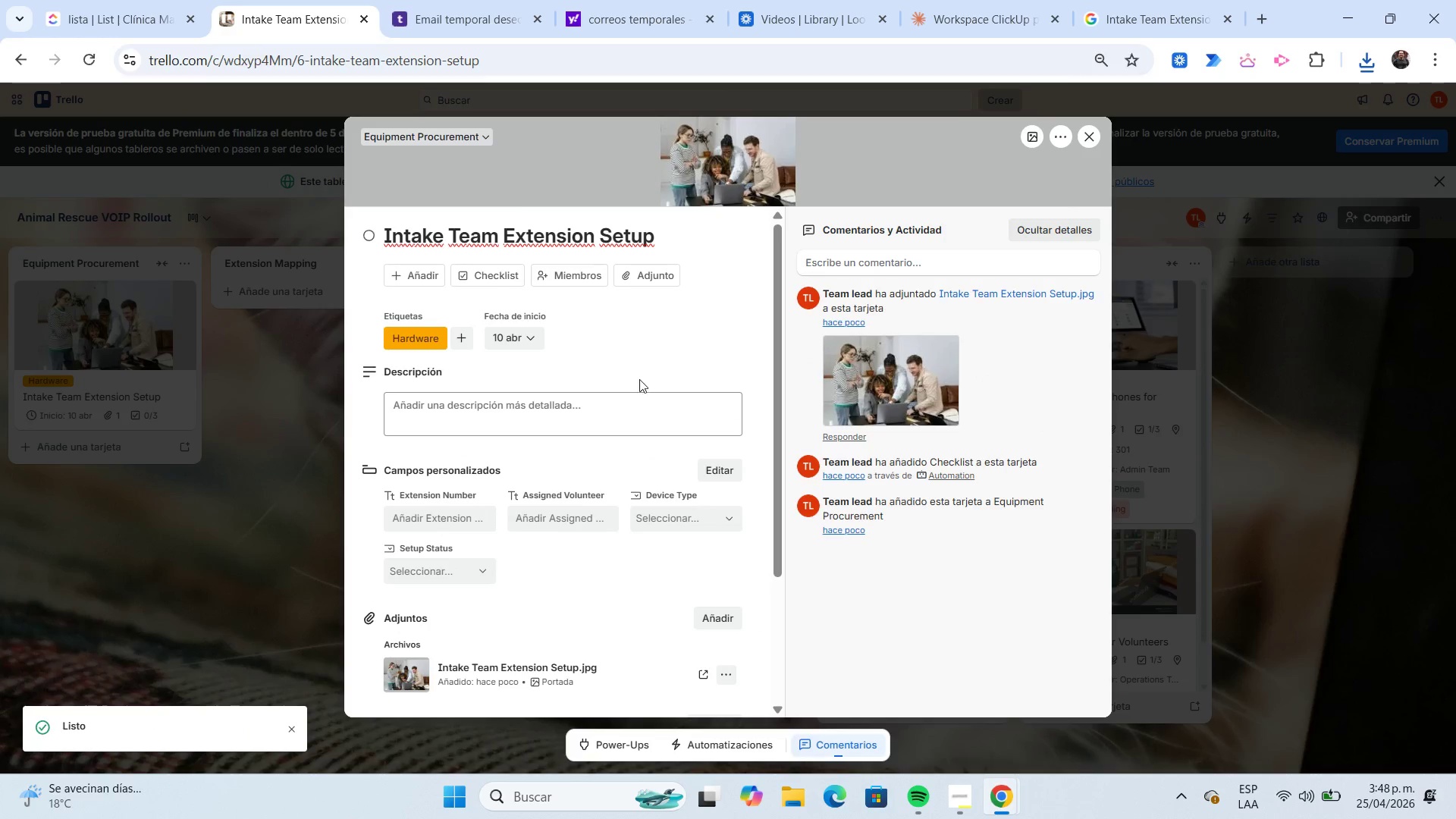 
left_click([415, 276])
 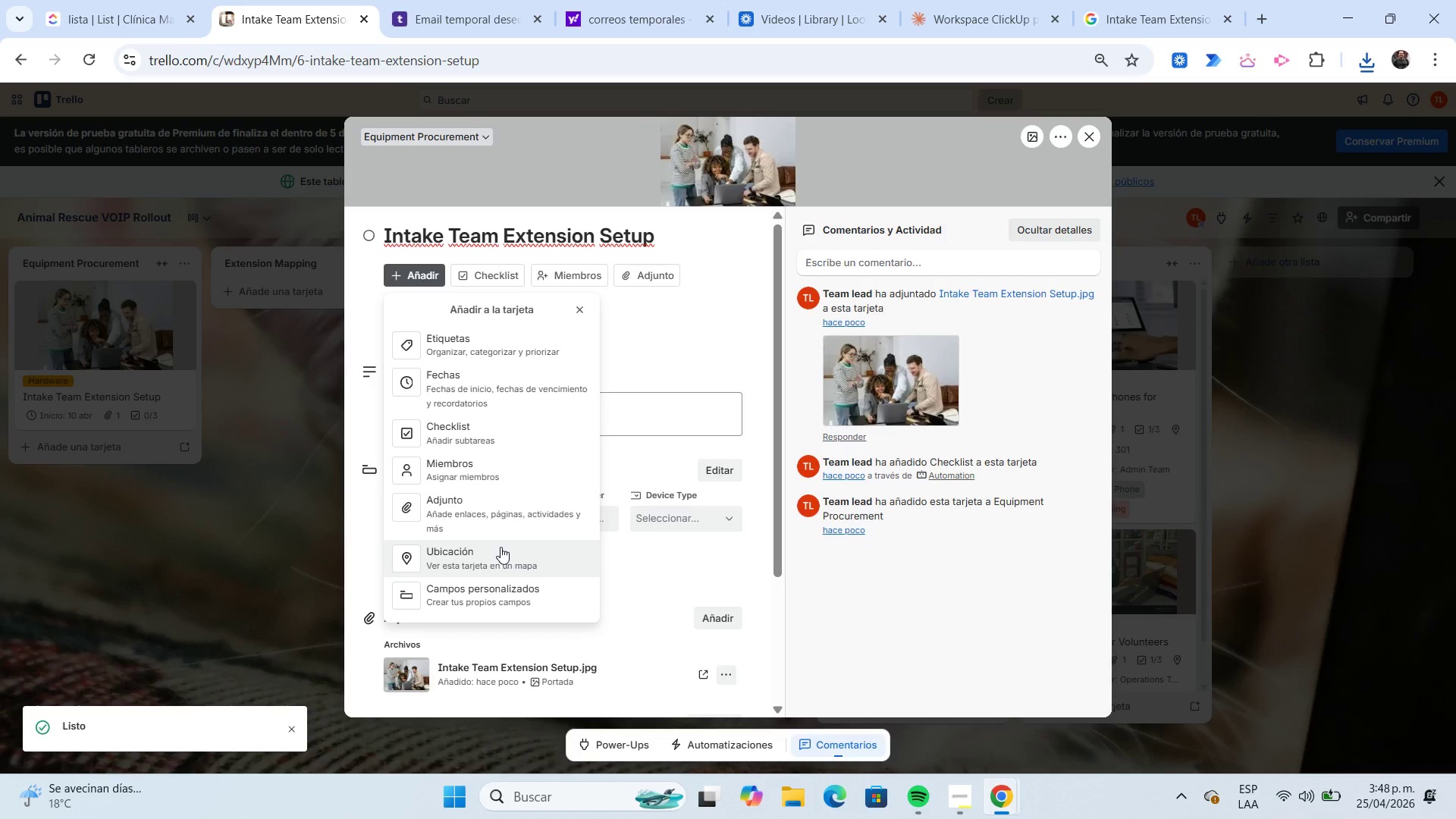 
left_click([499, 548])
 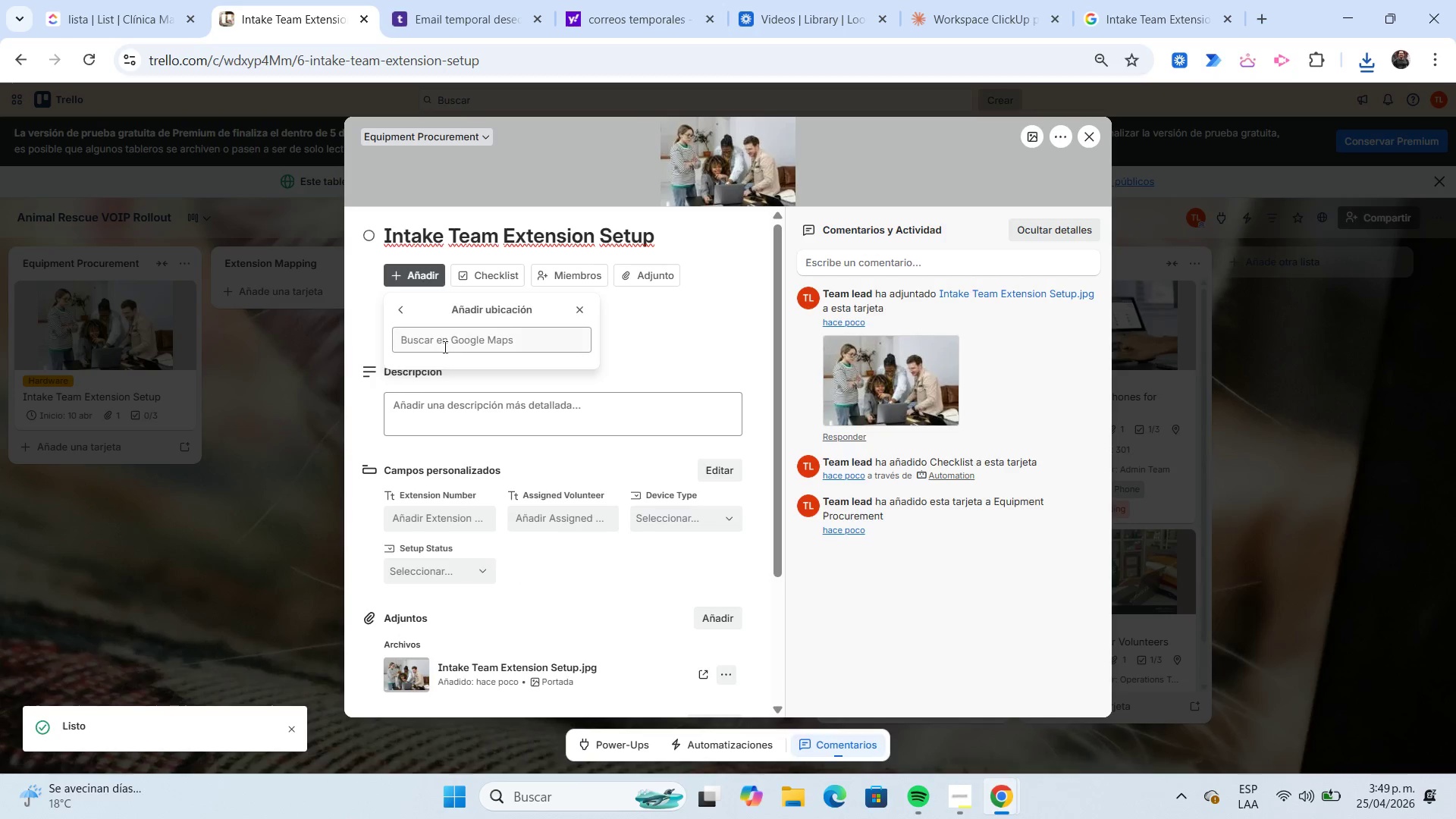 
left_click([442, 343])
 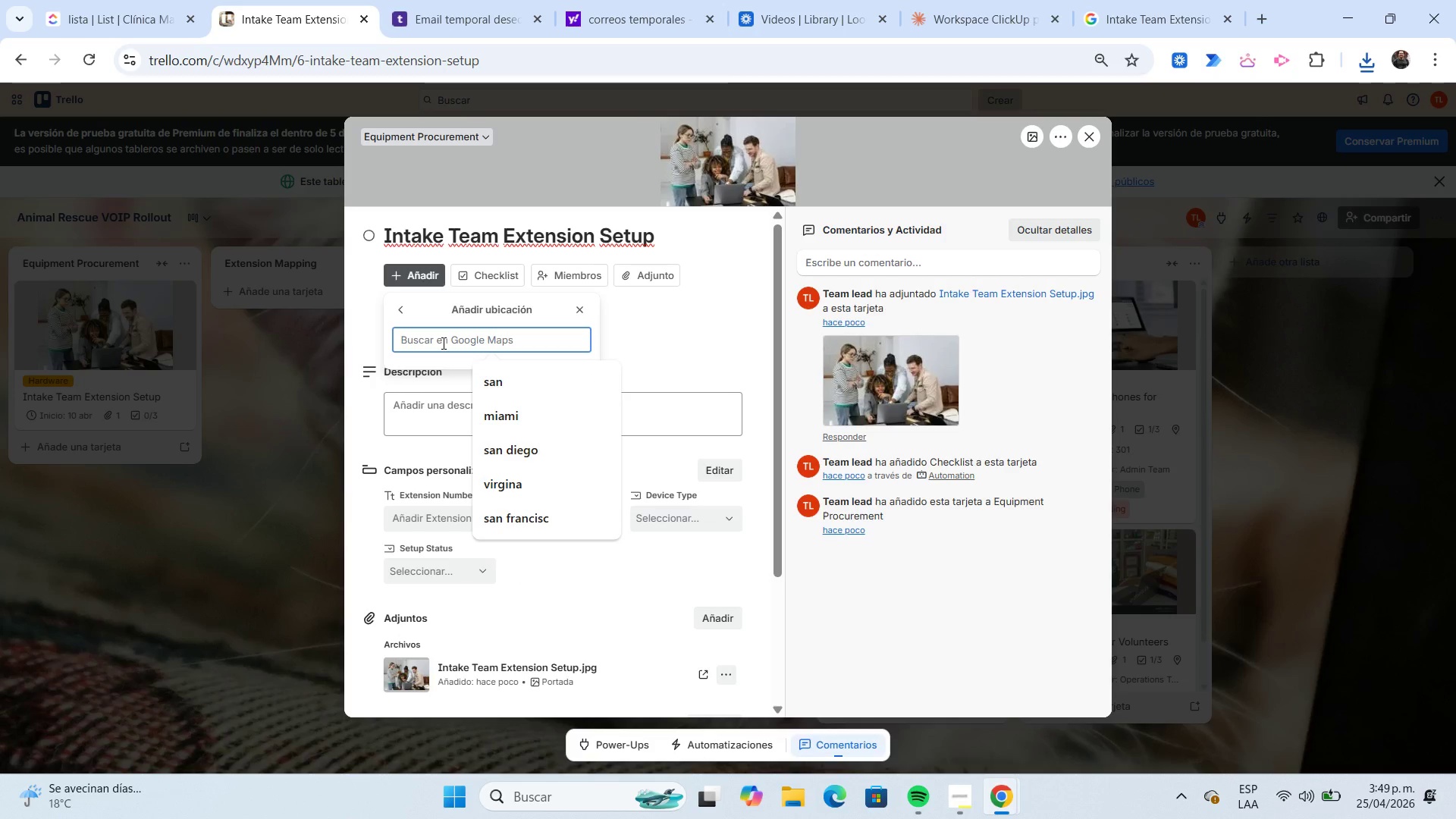 
wait(5.41)
 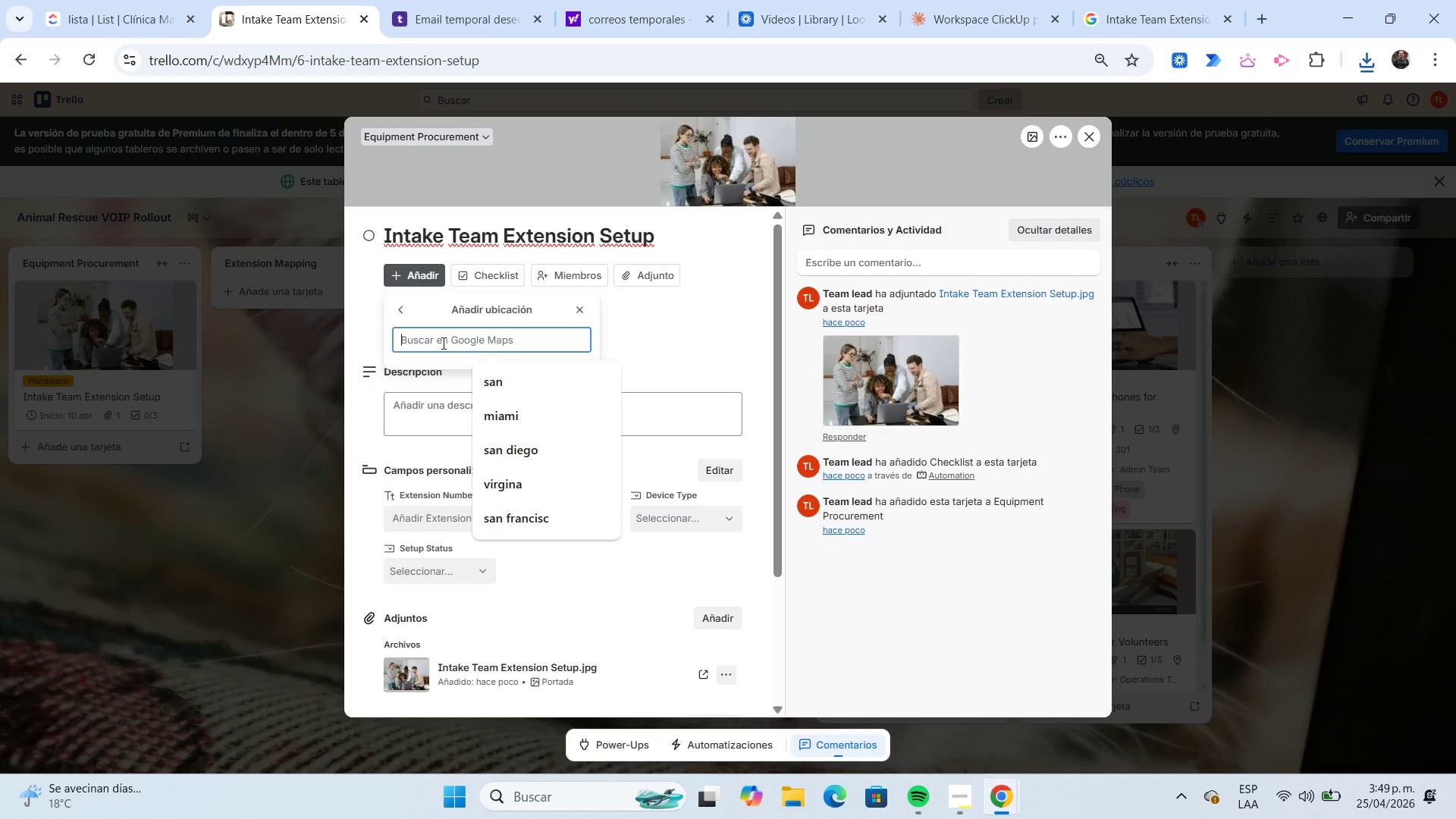 
type(char)
 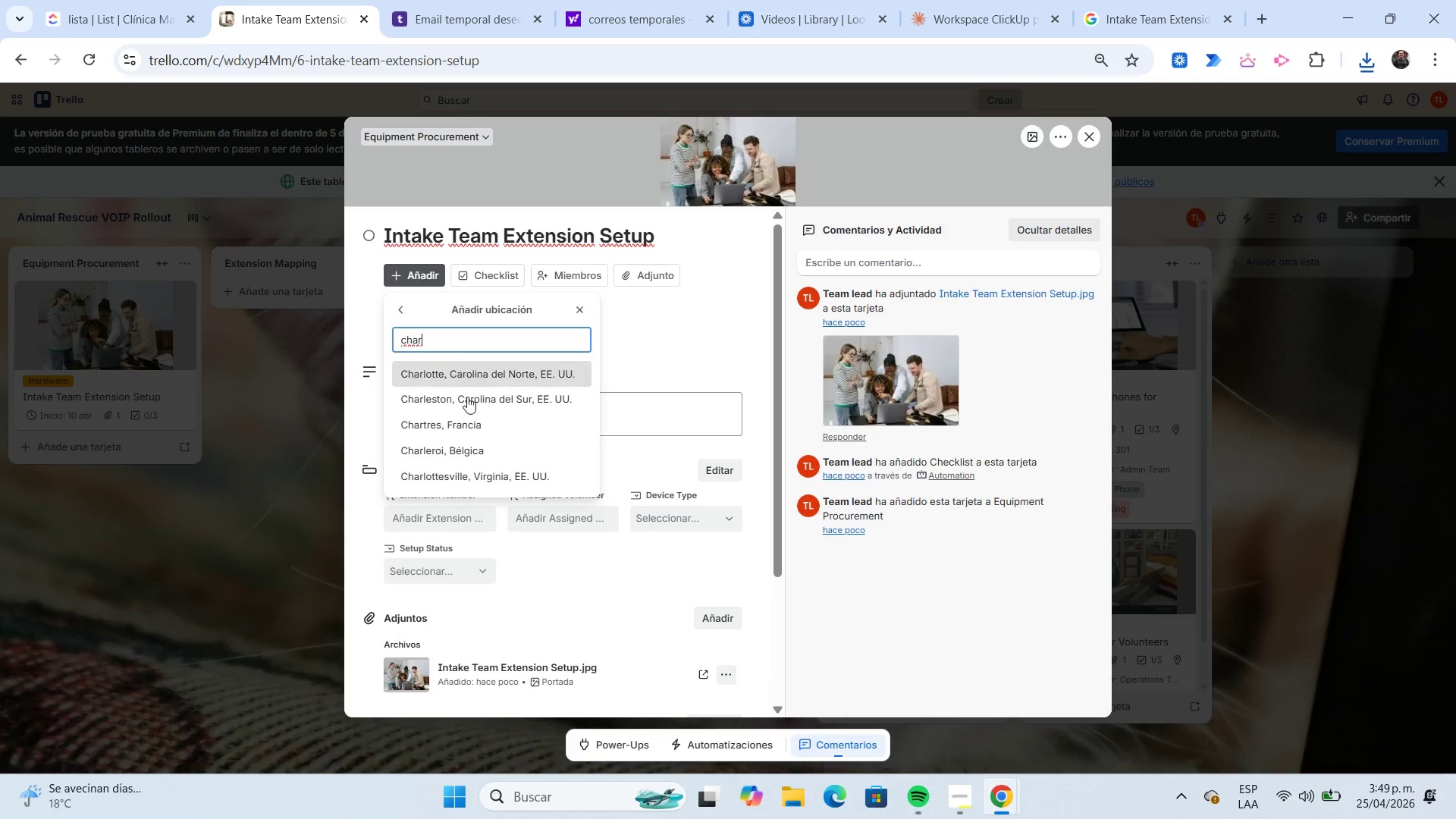 
wait(6.22)
 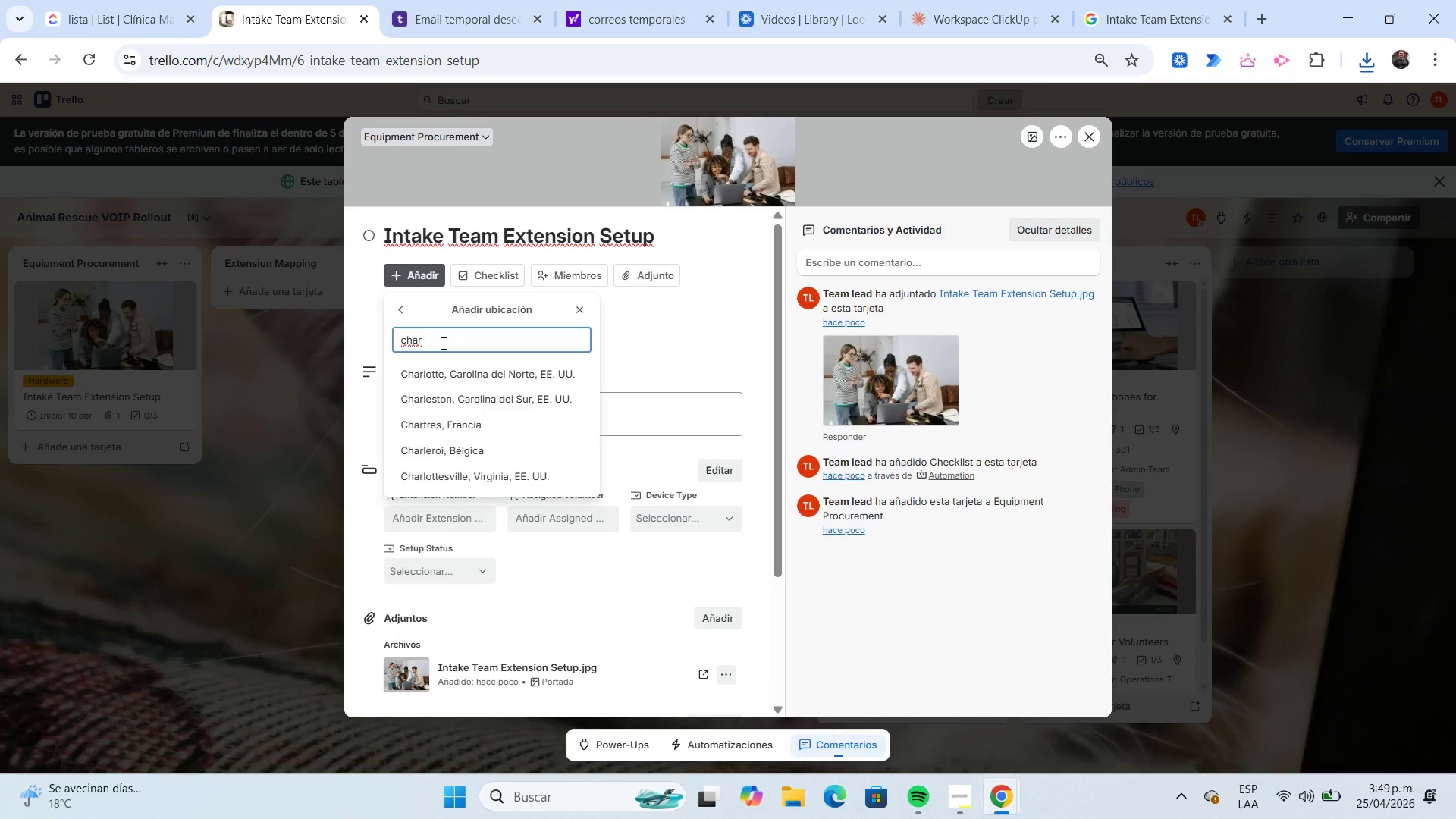 
left_click([505, 475])
 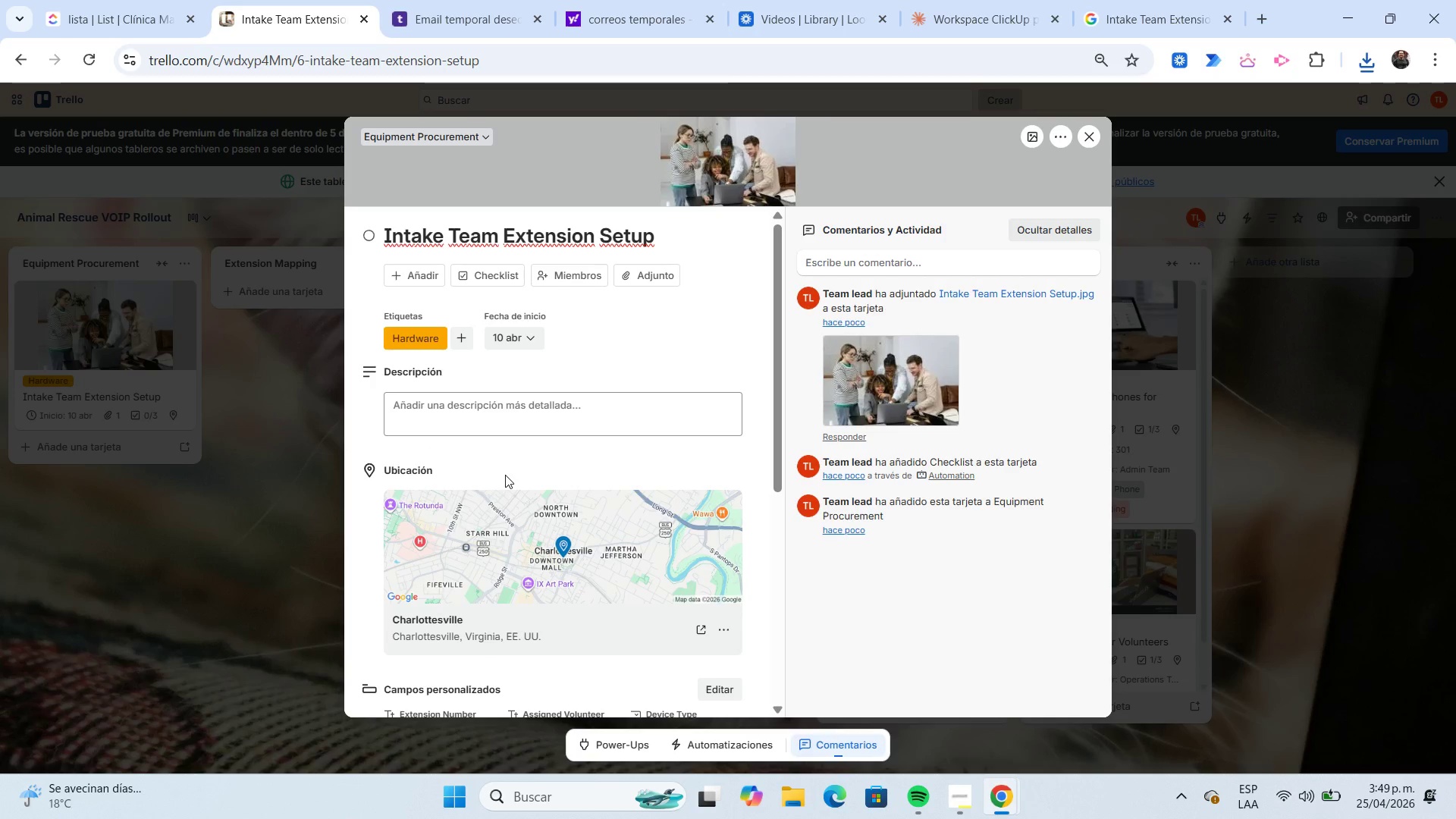 
scroll: coordinate [505, 475], scroll_direction: down, amount: 2.0
 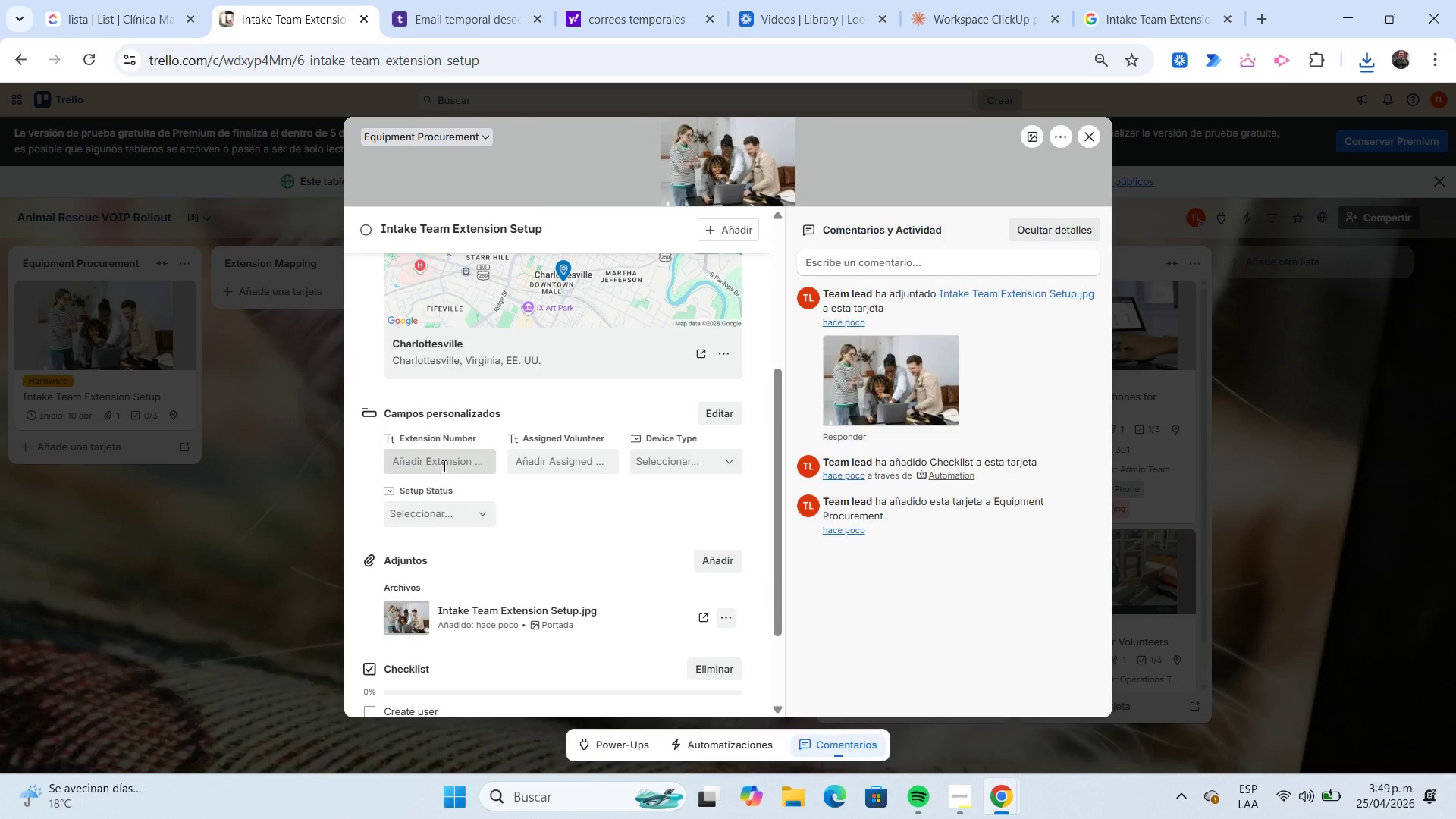 
left_click([443, 466])
 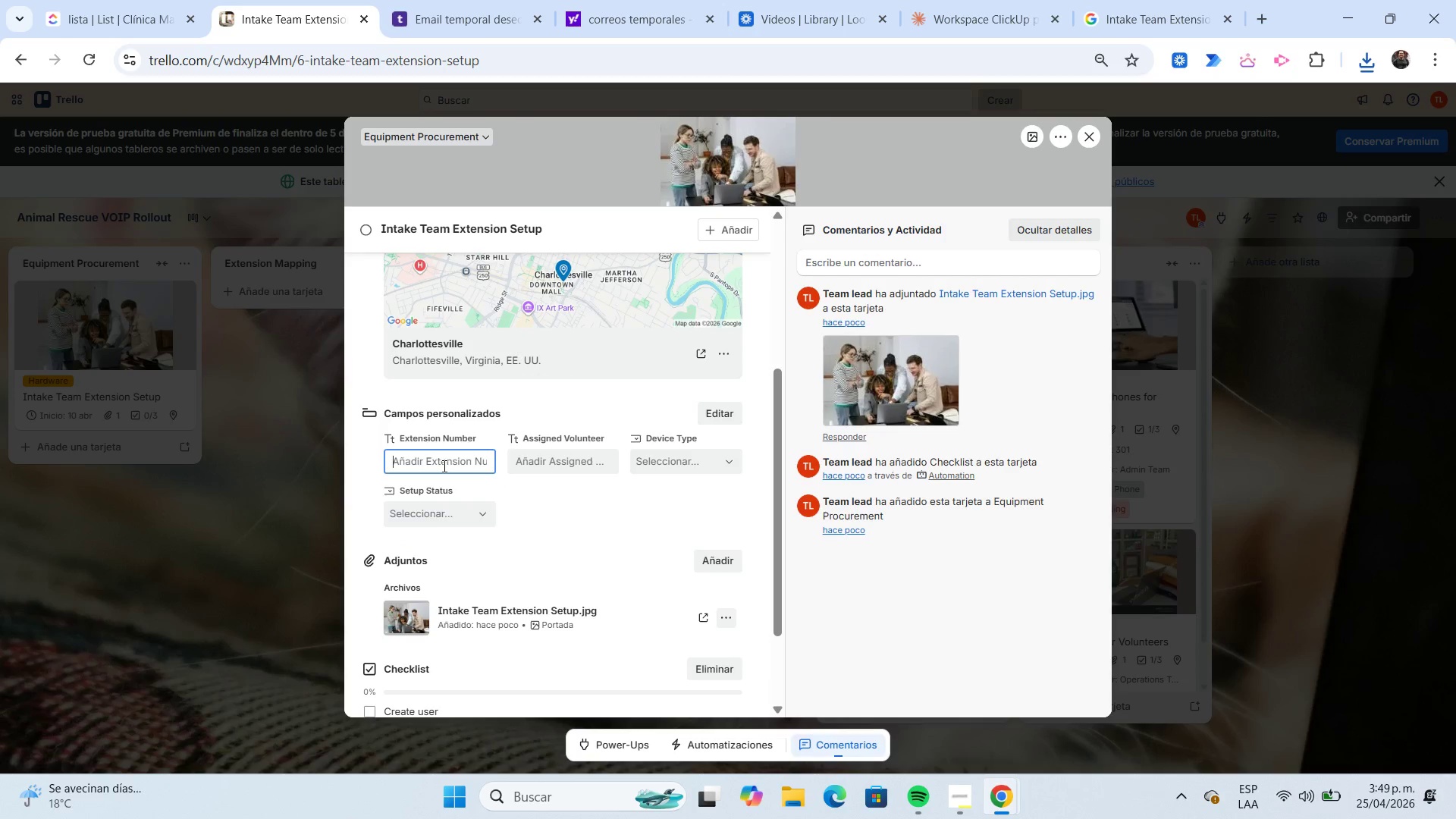 
key(Numpad3)
 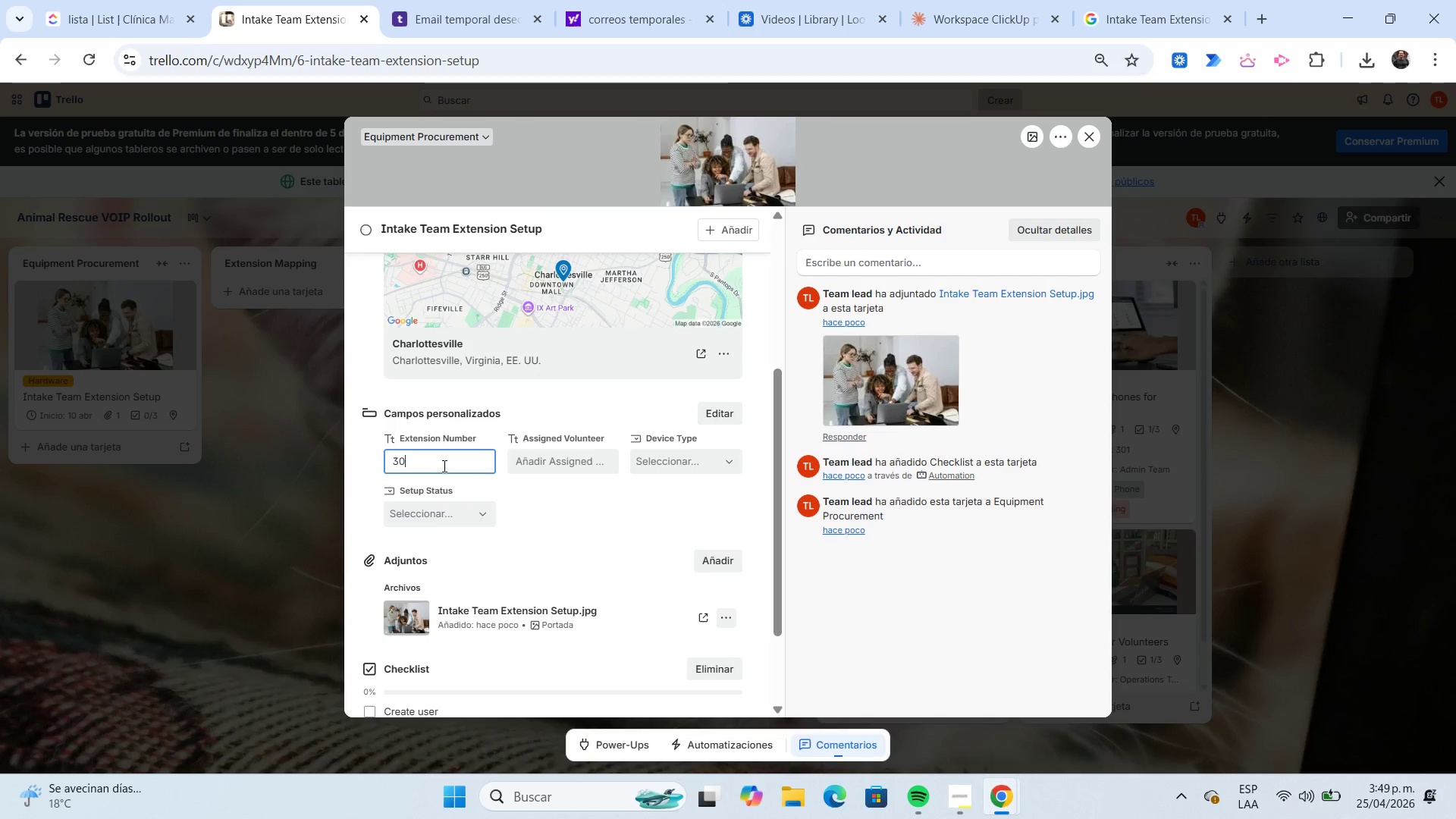 
key(Numpad0)
 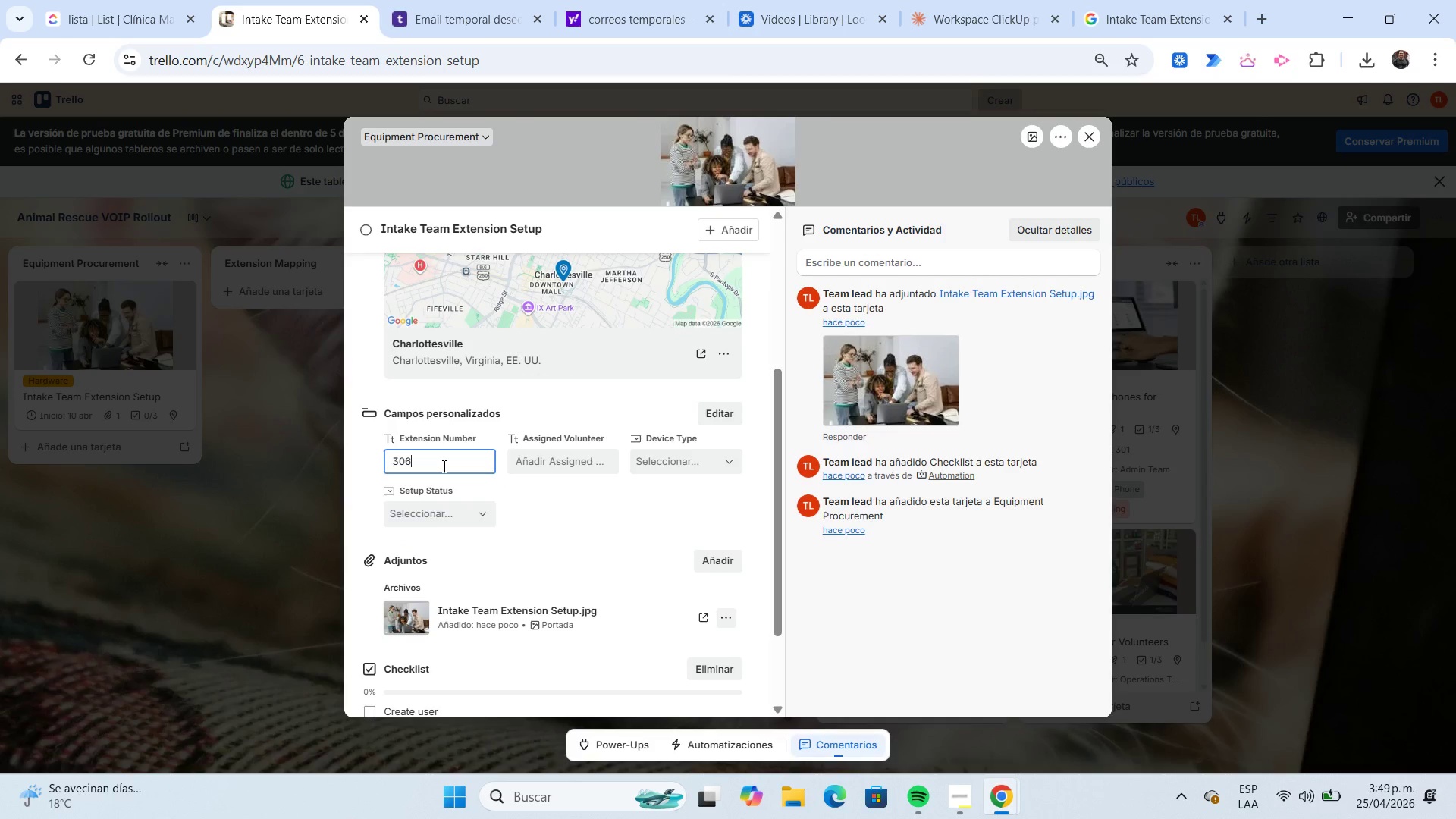 
key(Numpad6)
 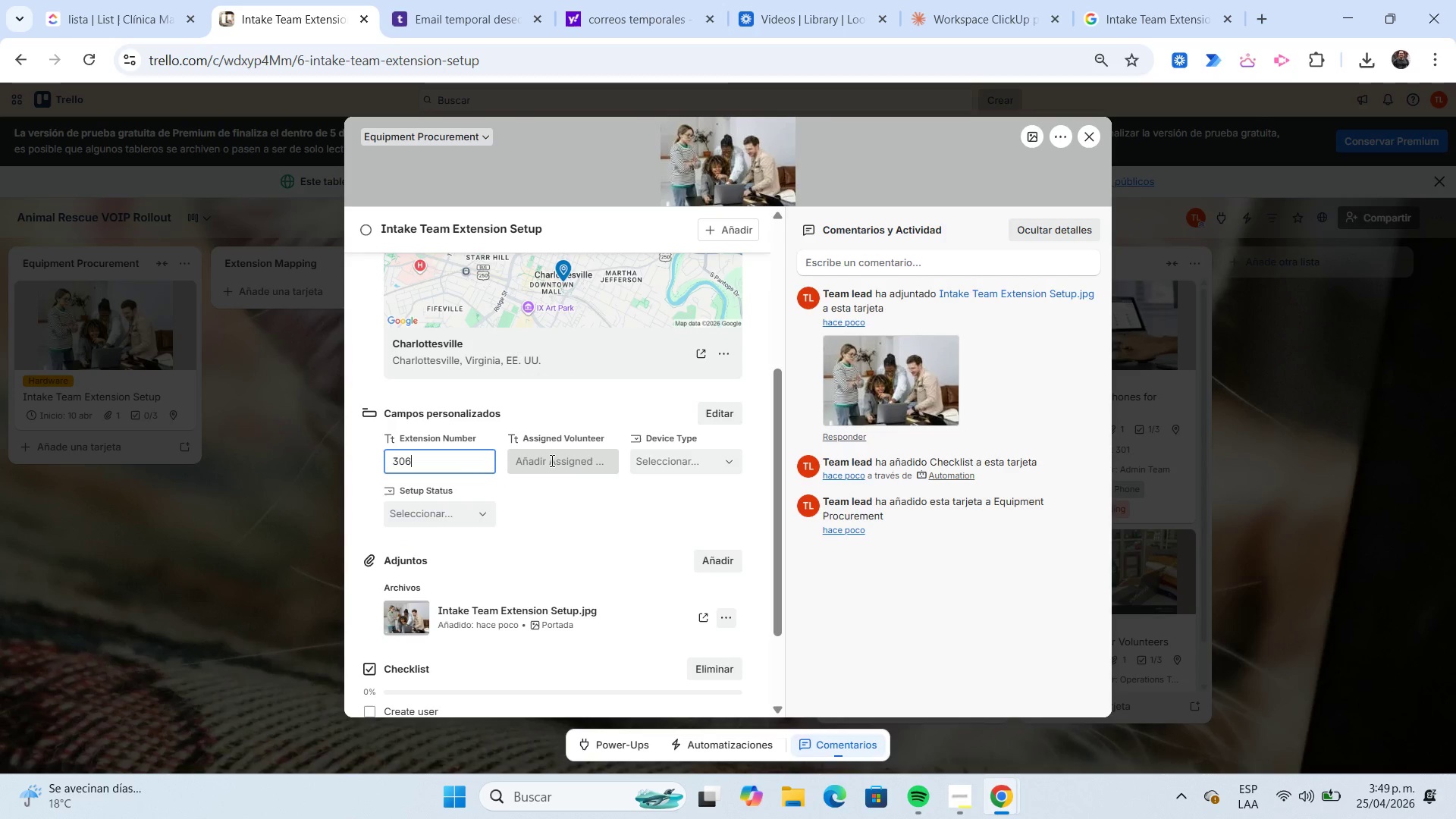 
left_click([551, 460])
 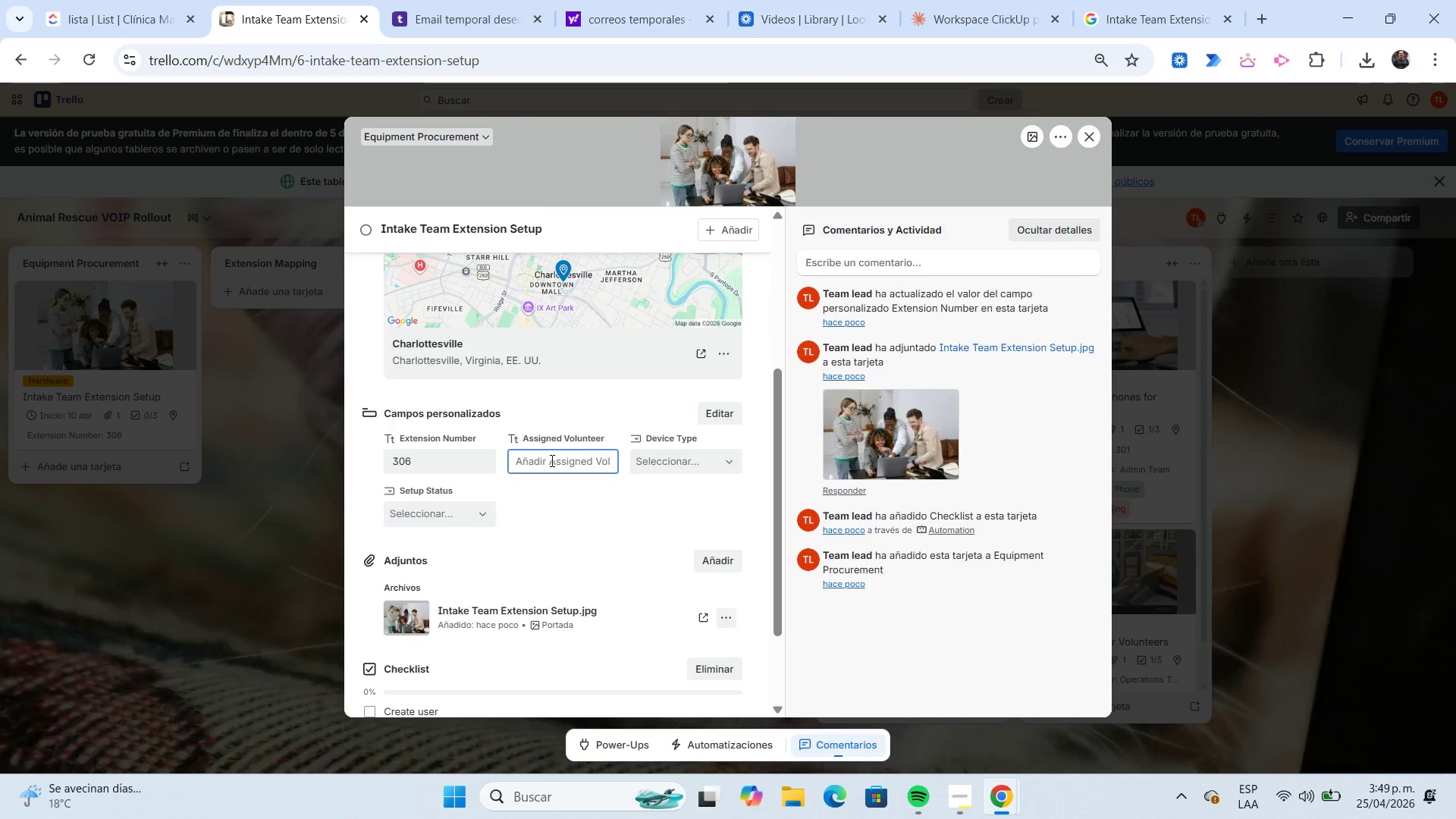 
type(Laura )
 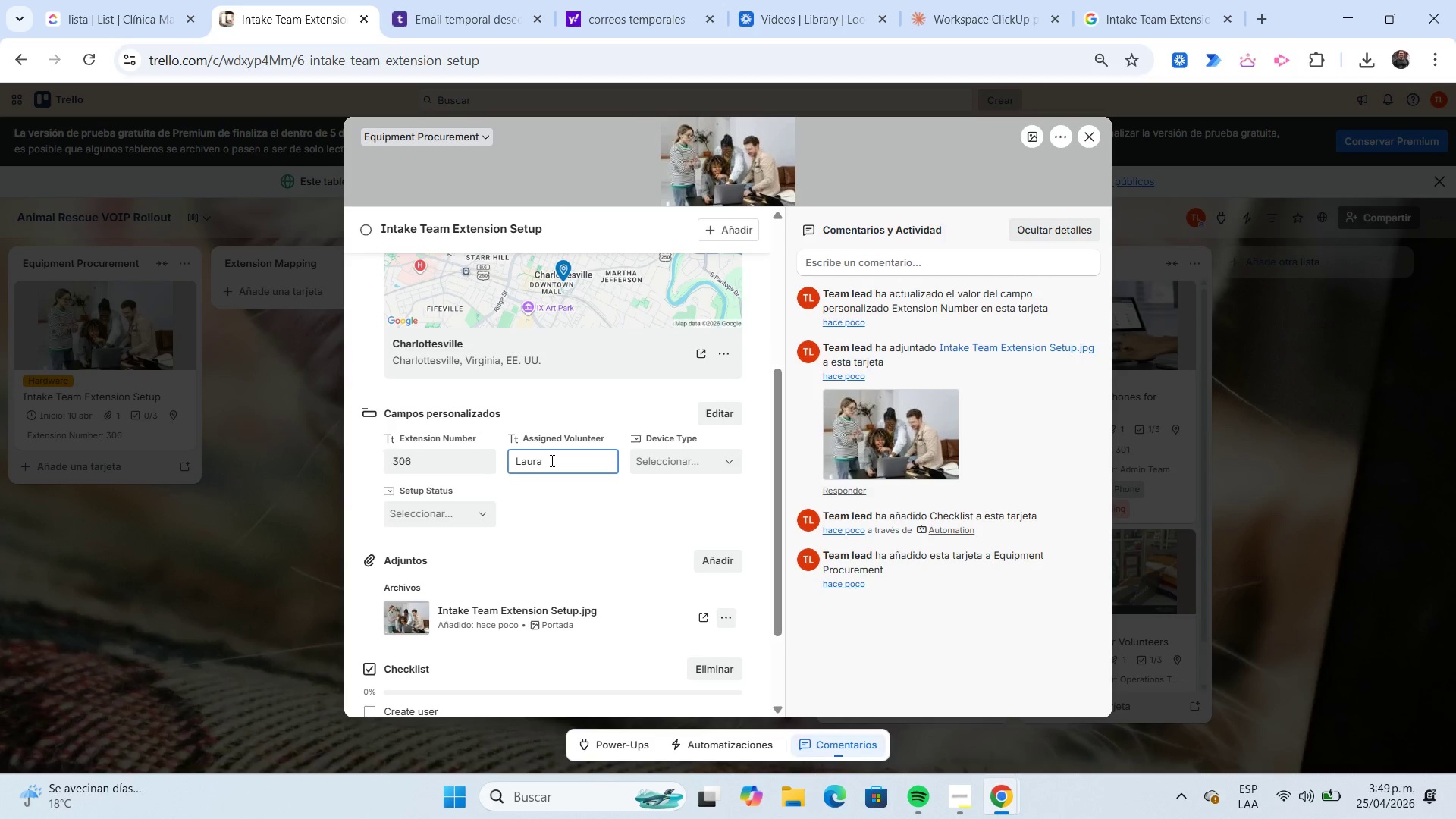 
wait(6.55)
 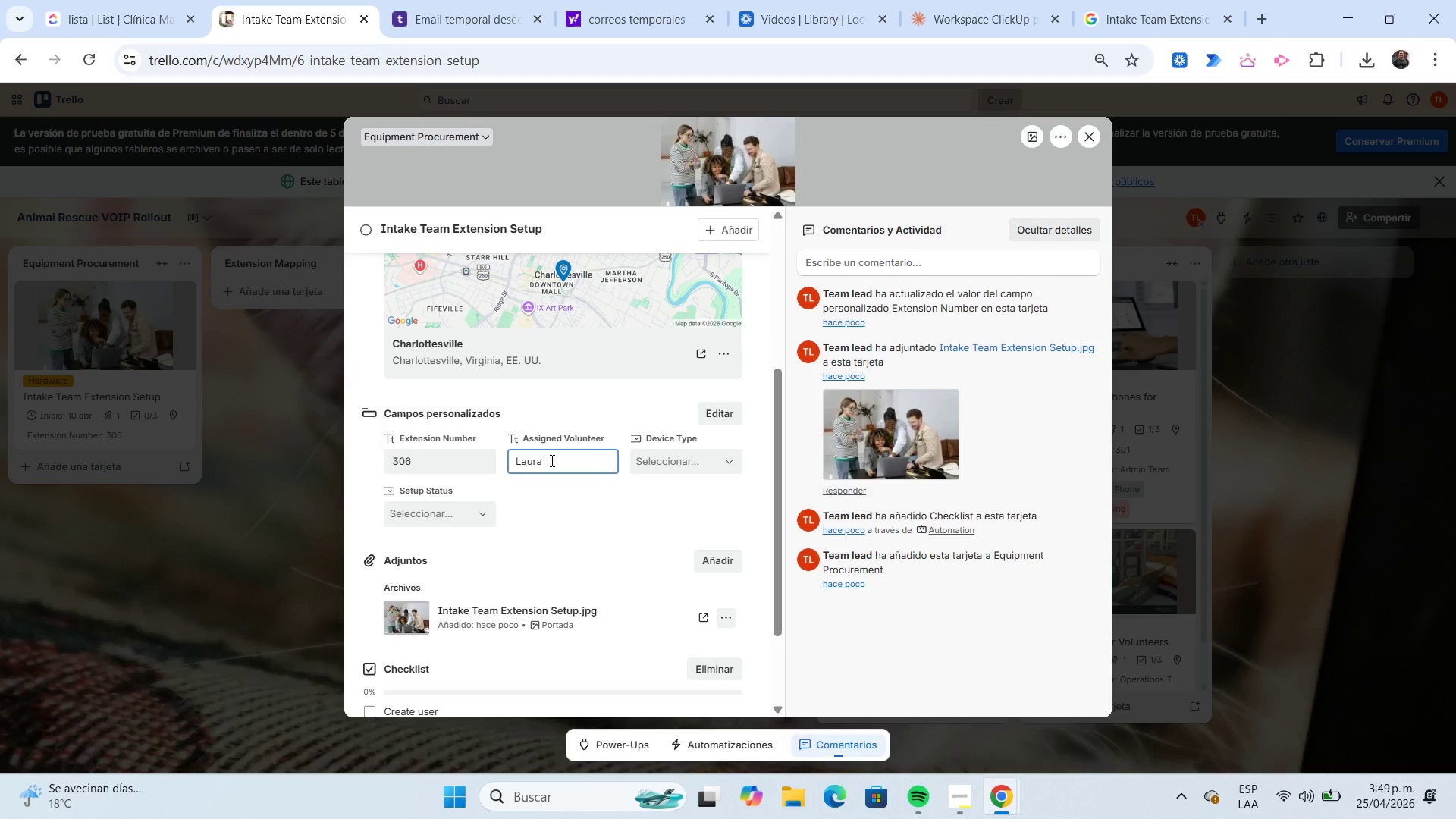 
type(Roulle)
 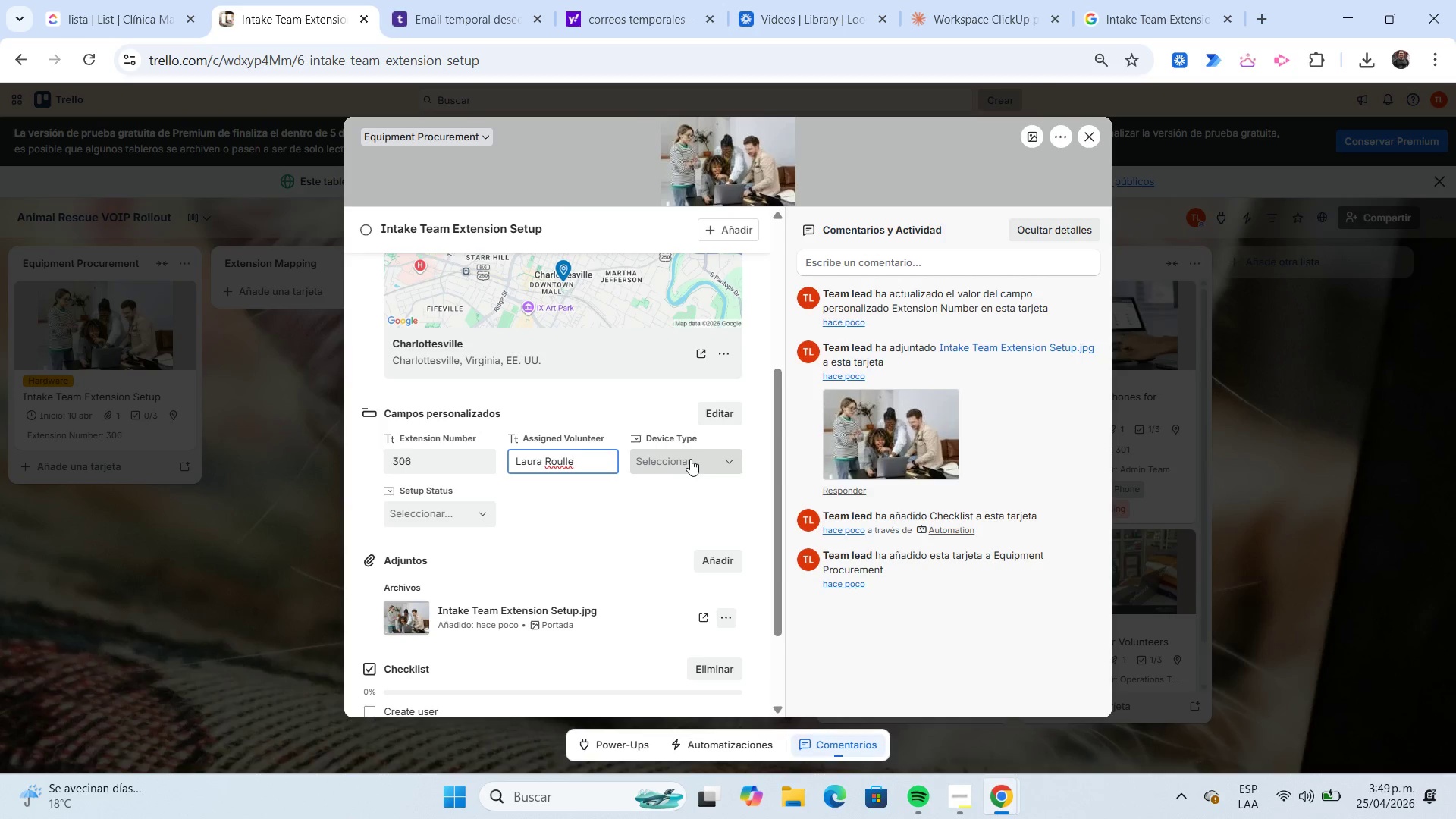 
left_click([690, 459])
 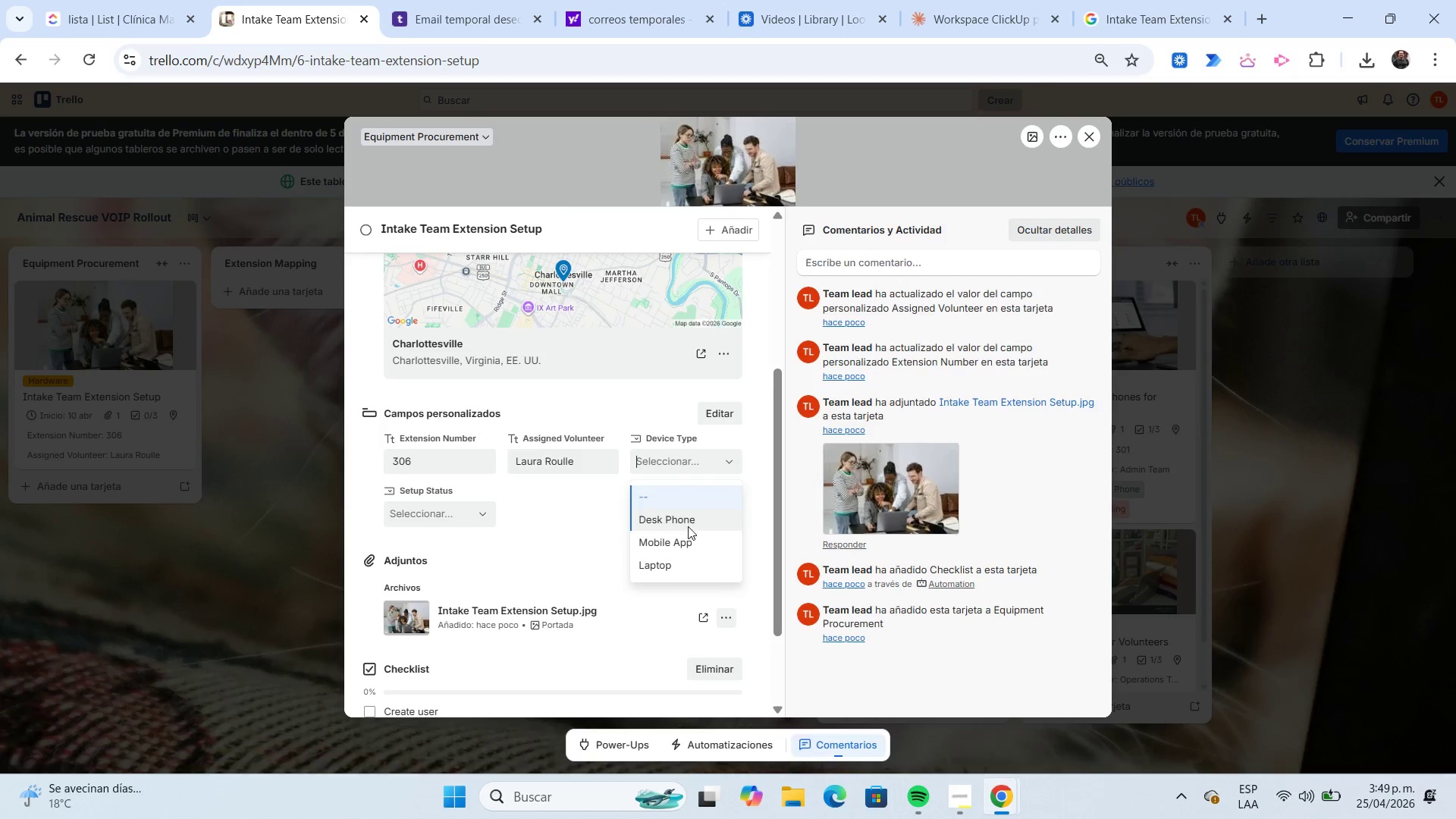 
left_click([682, 558])
 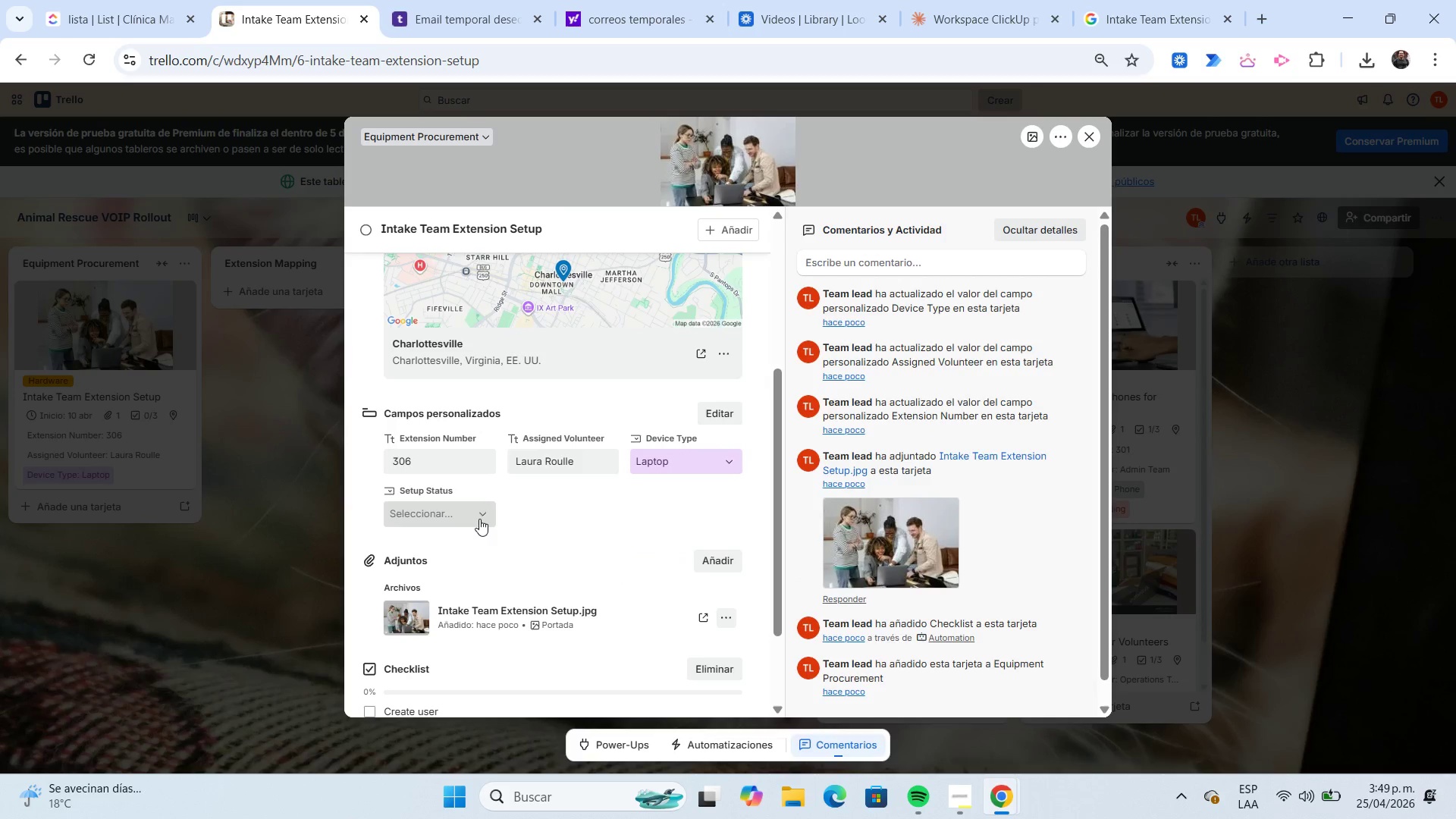 
left_click([479, 519])
 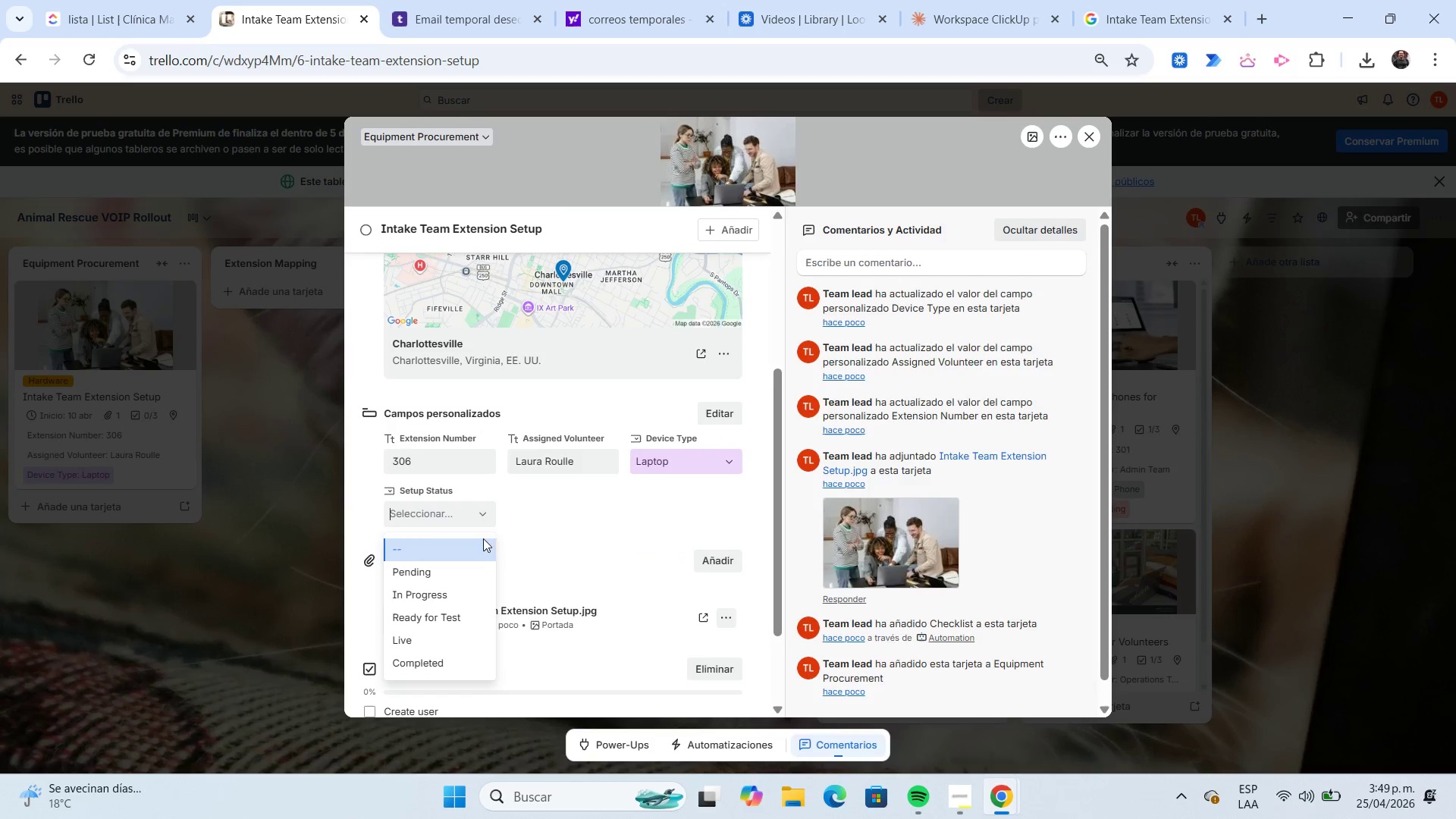 
left_click([475, 588])
 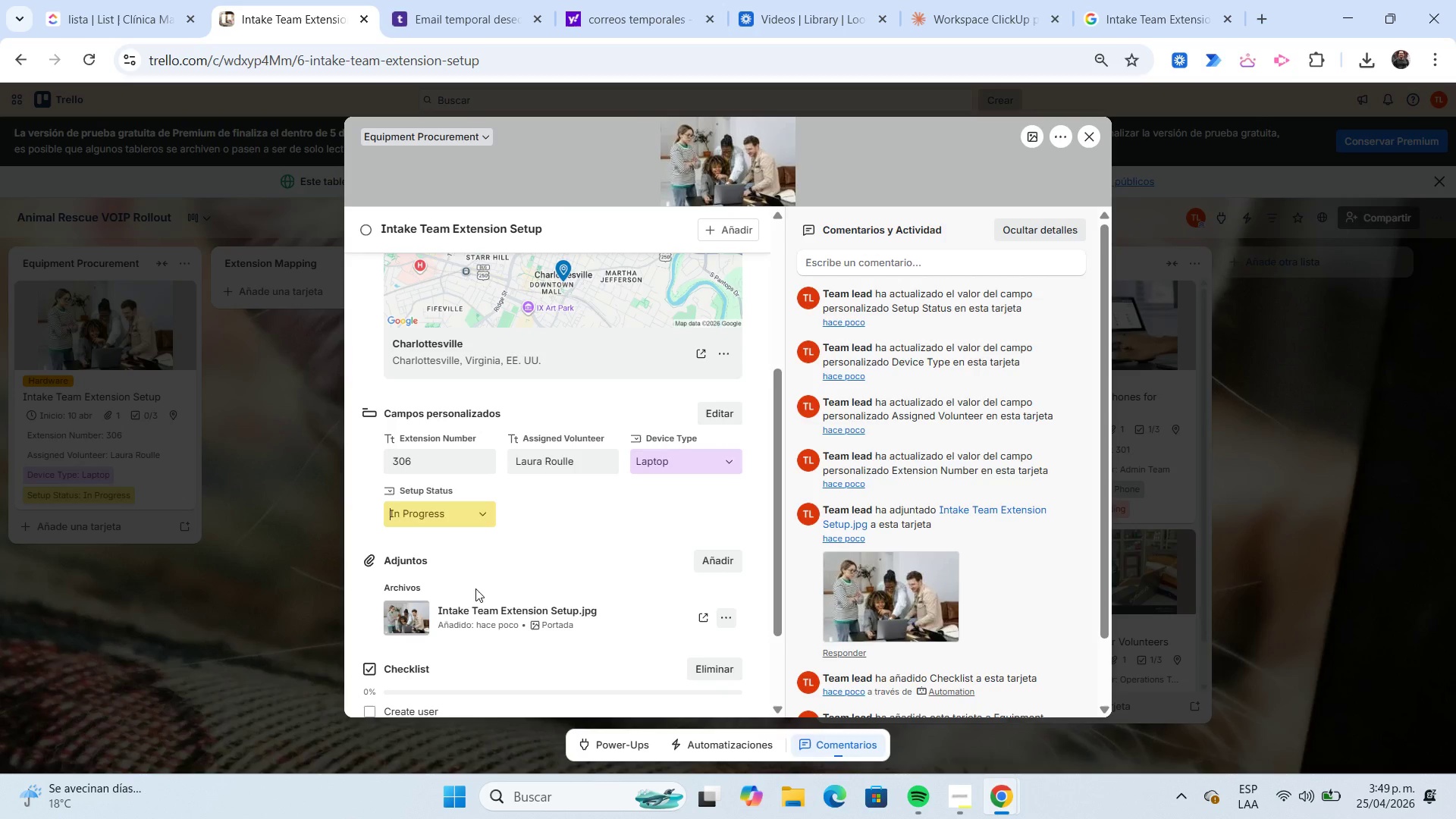 
scroll: coordinate [475, 588], scroll_direction: down, amount: 1.0
 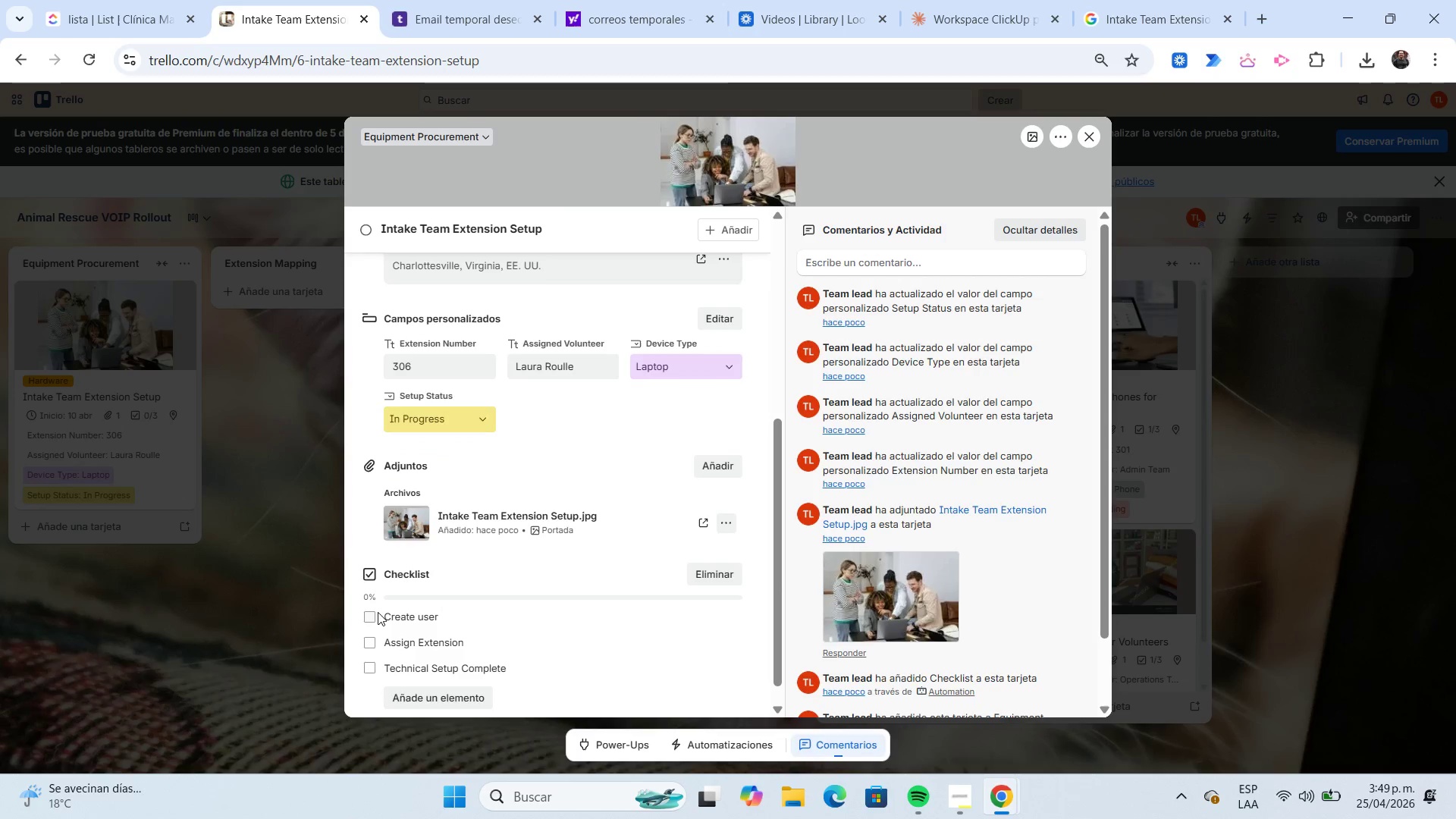 
left_click([369, 641])
 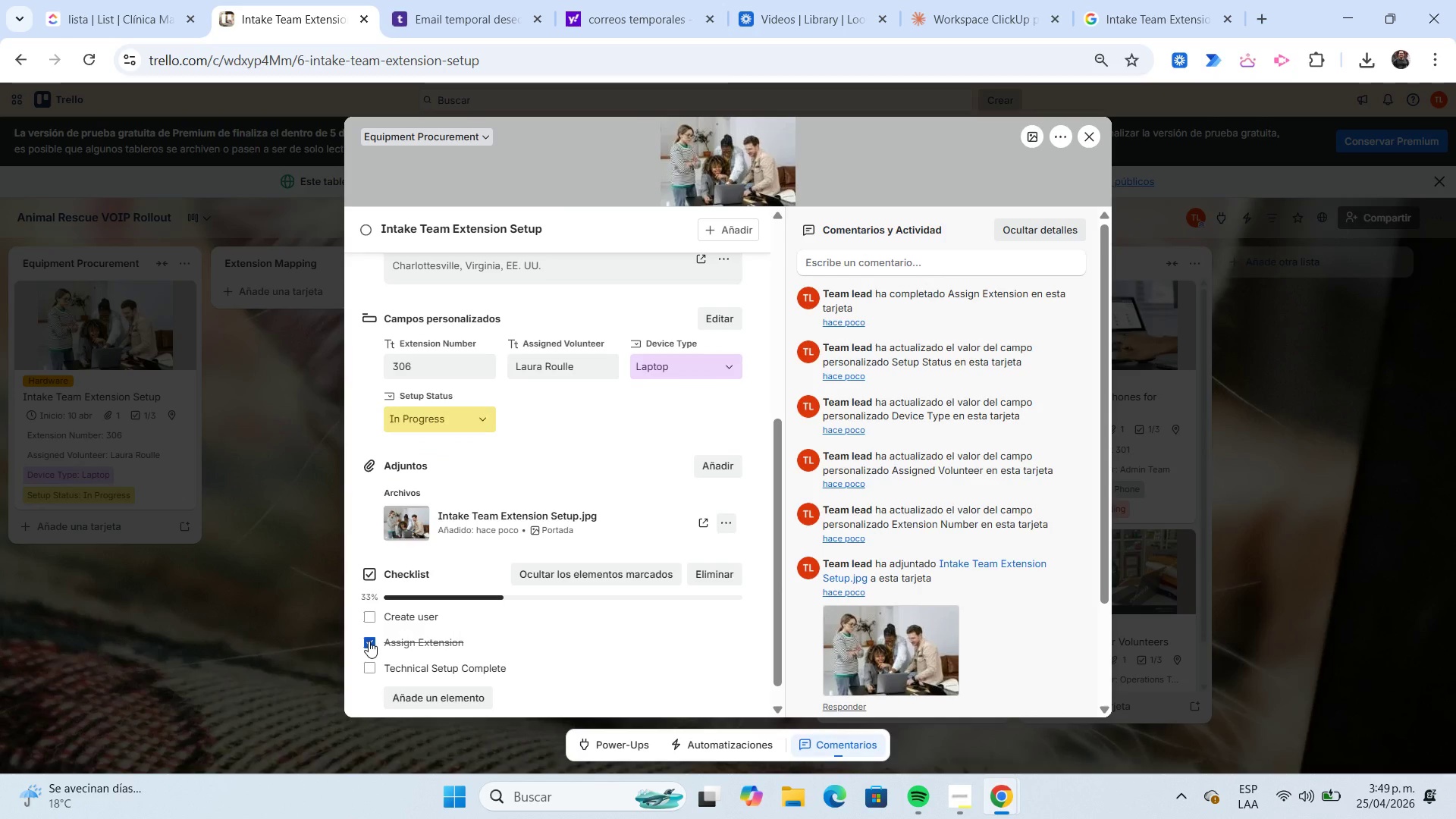 
scroll: coordinate [369, 641], scroll_direction: up, amount: 4.0
 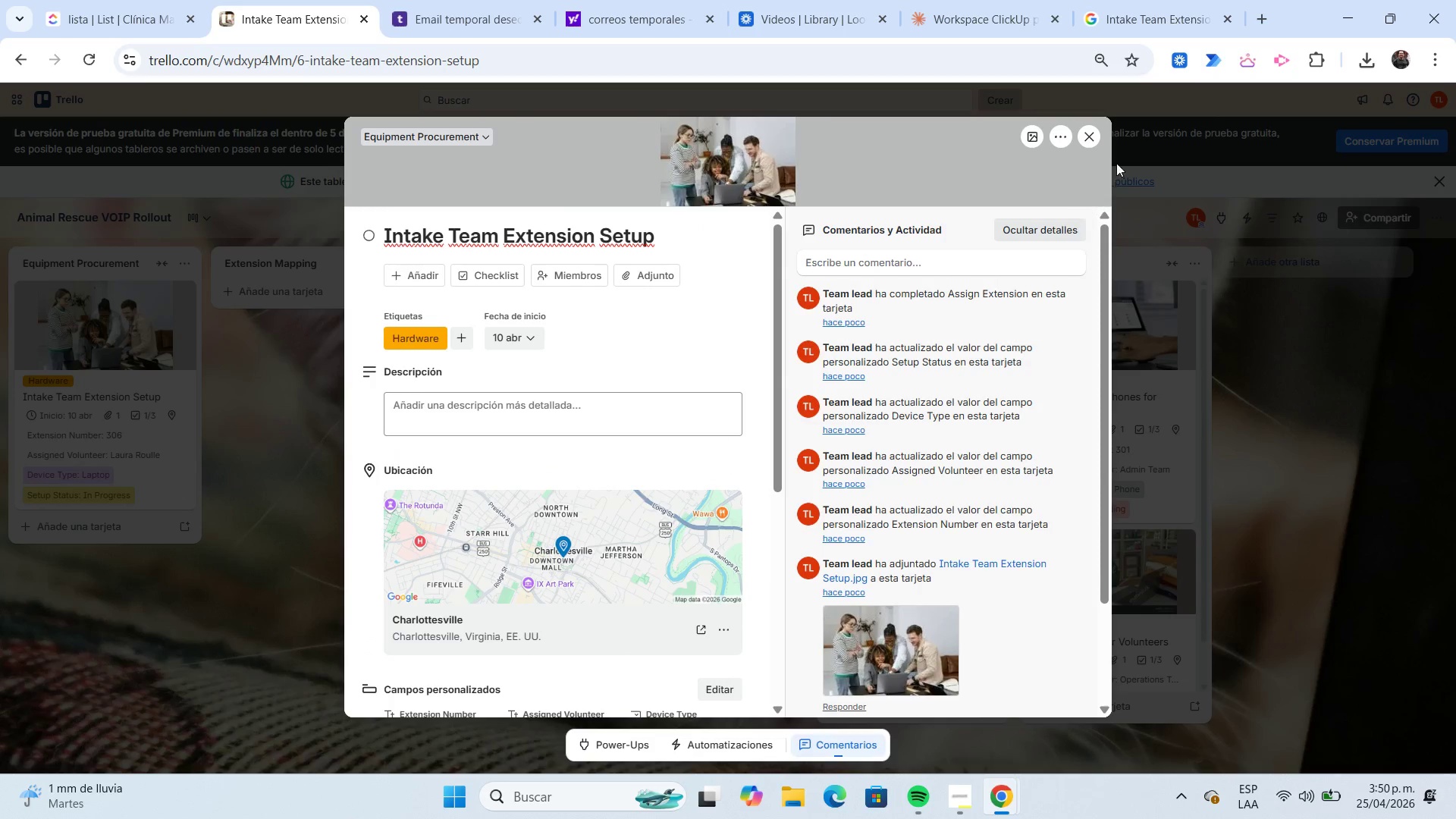 
left_click([1097, 137])
 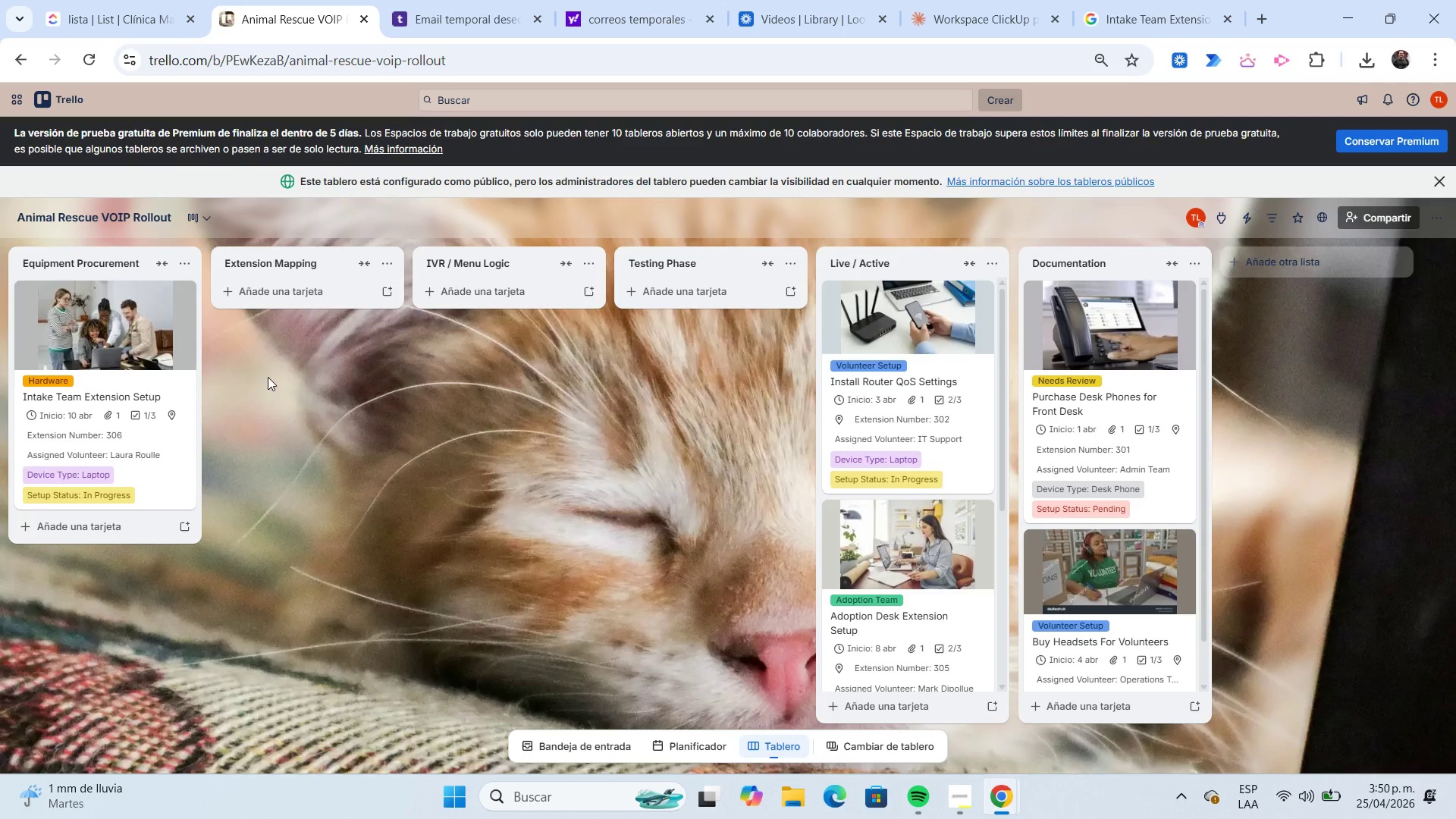 
left_click_drag(start_coordinate=[136, 328], to_coordinate=[645, 347])
 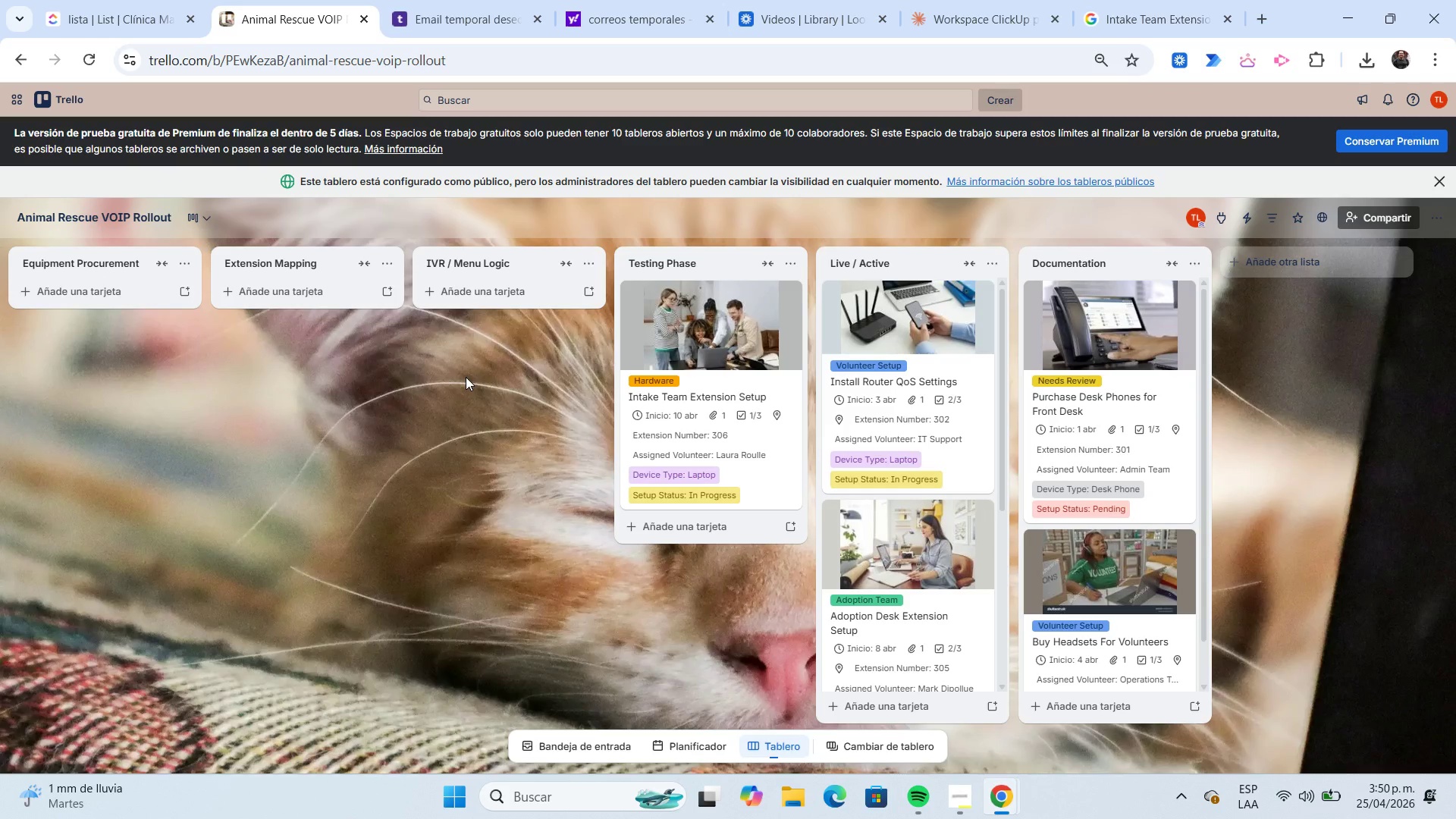 
wait(8.44)
 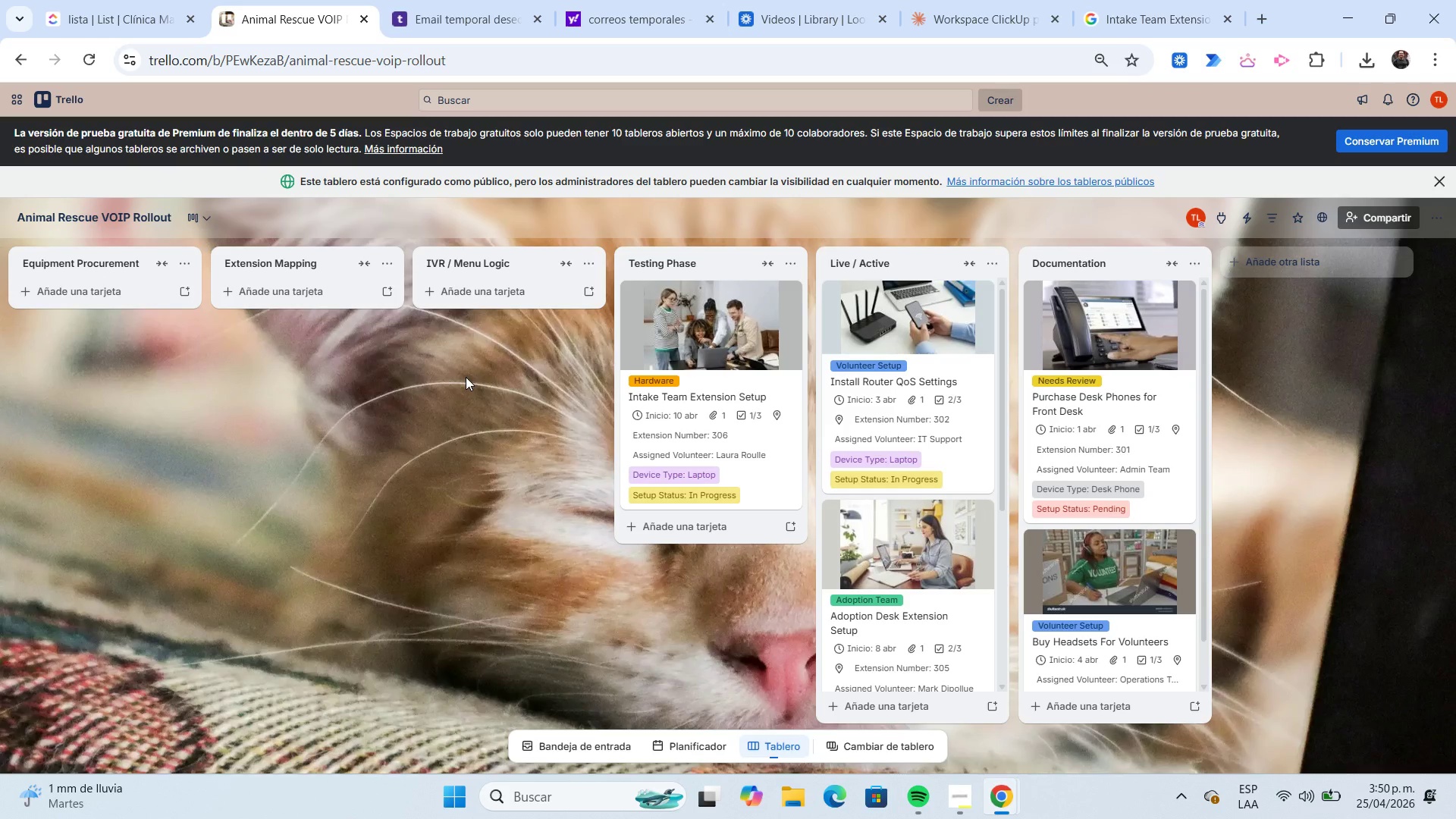 
left_click([108, 294])
 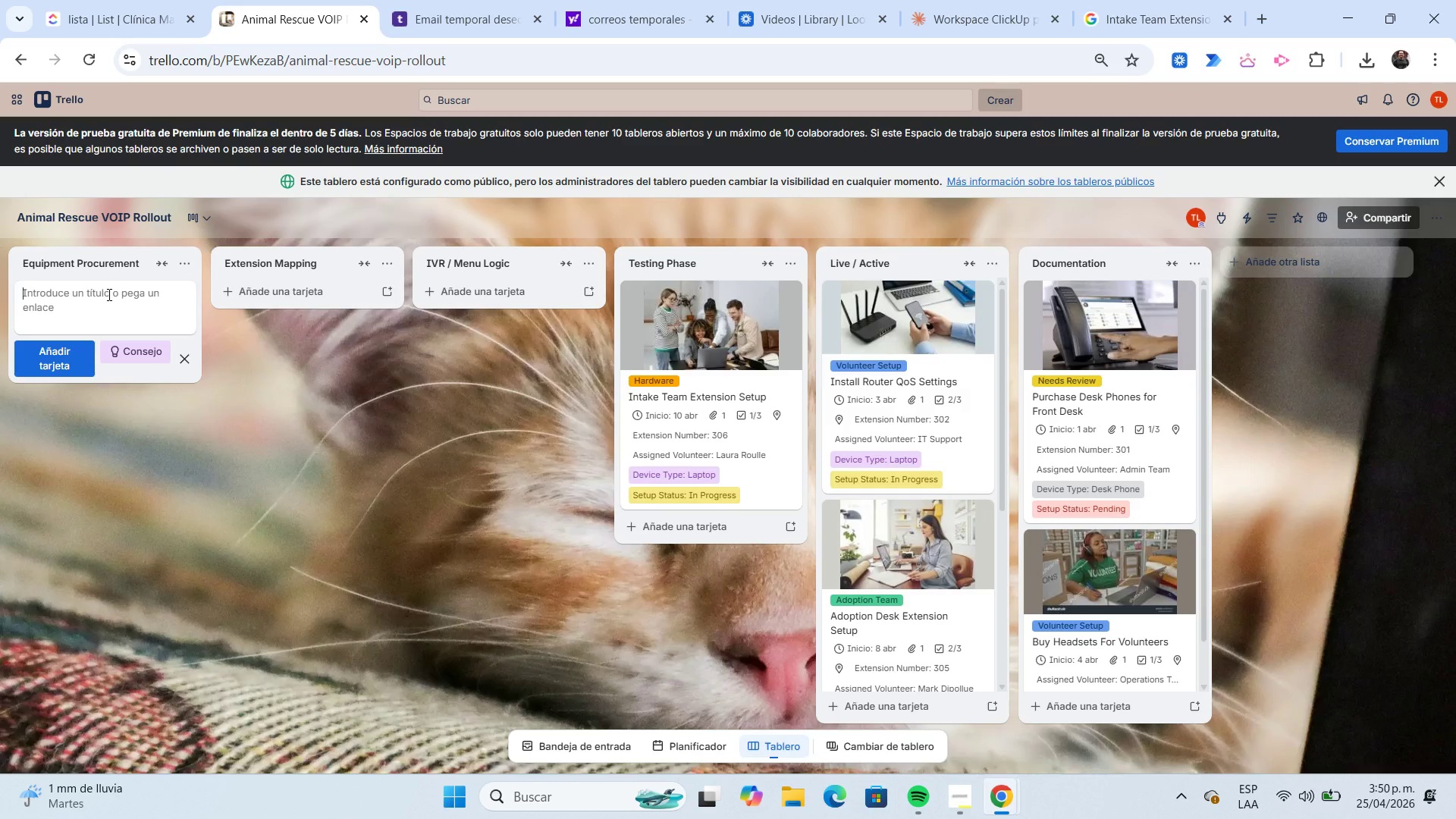 
type(Volunteer Hotline Setup)
 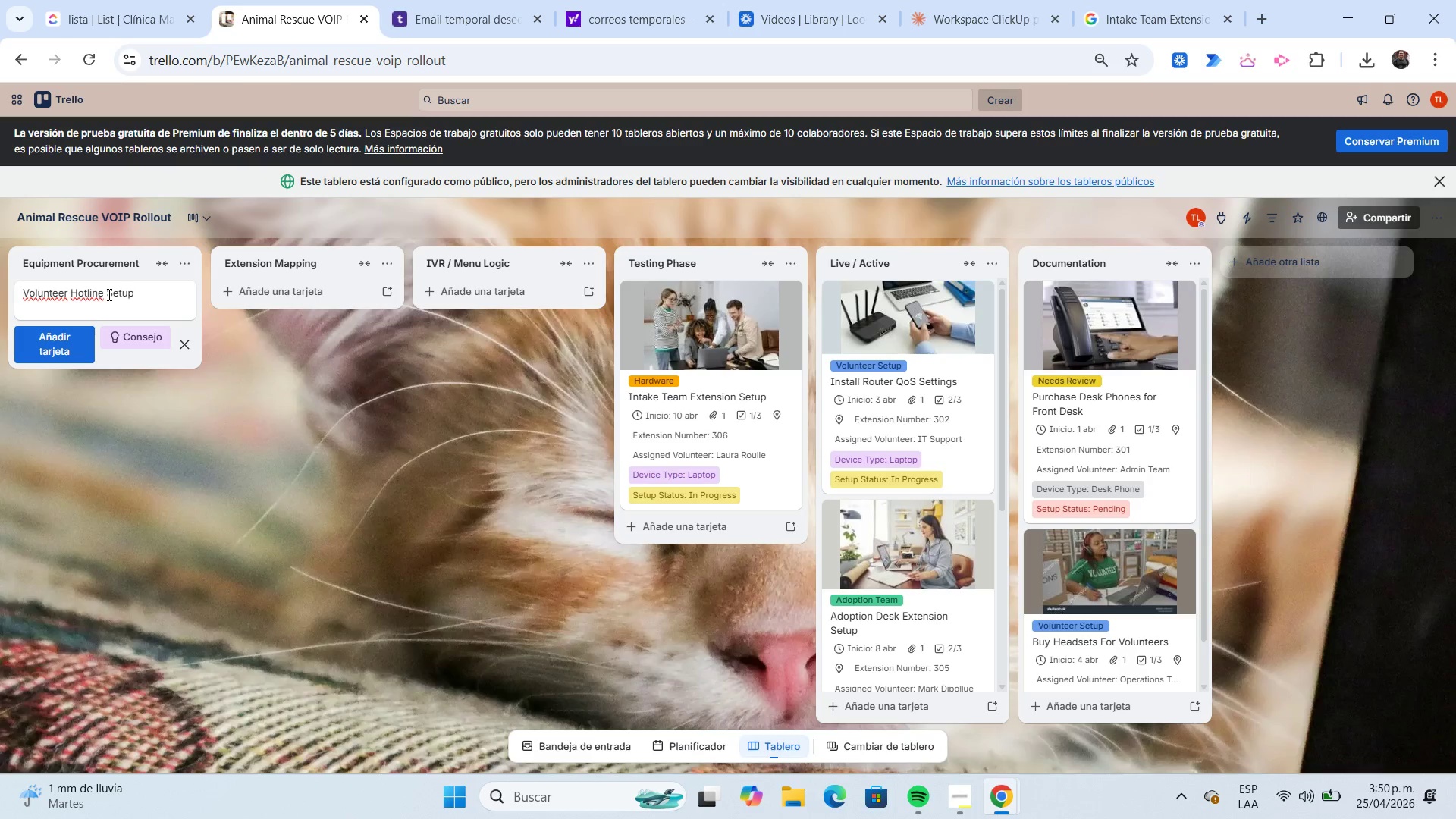 
key(Enter)
 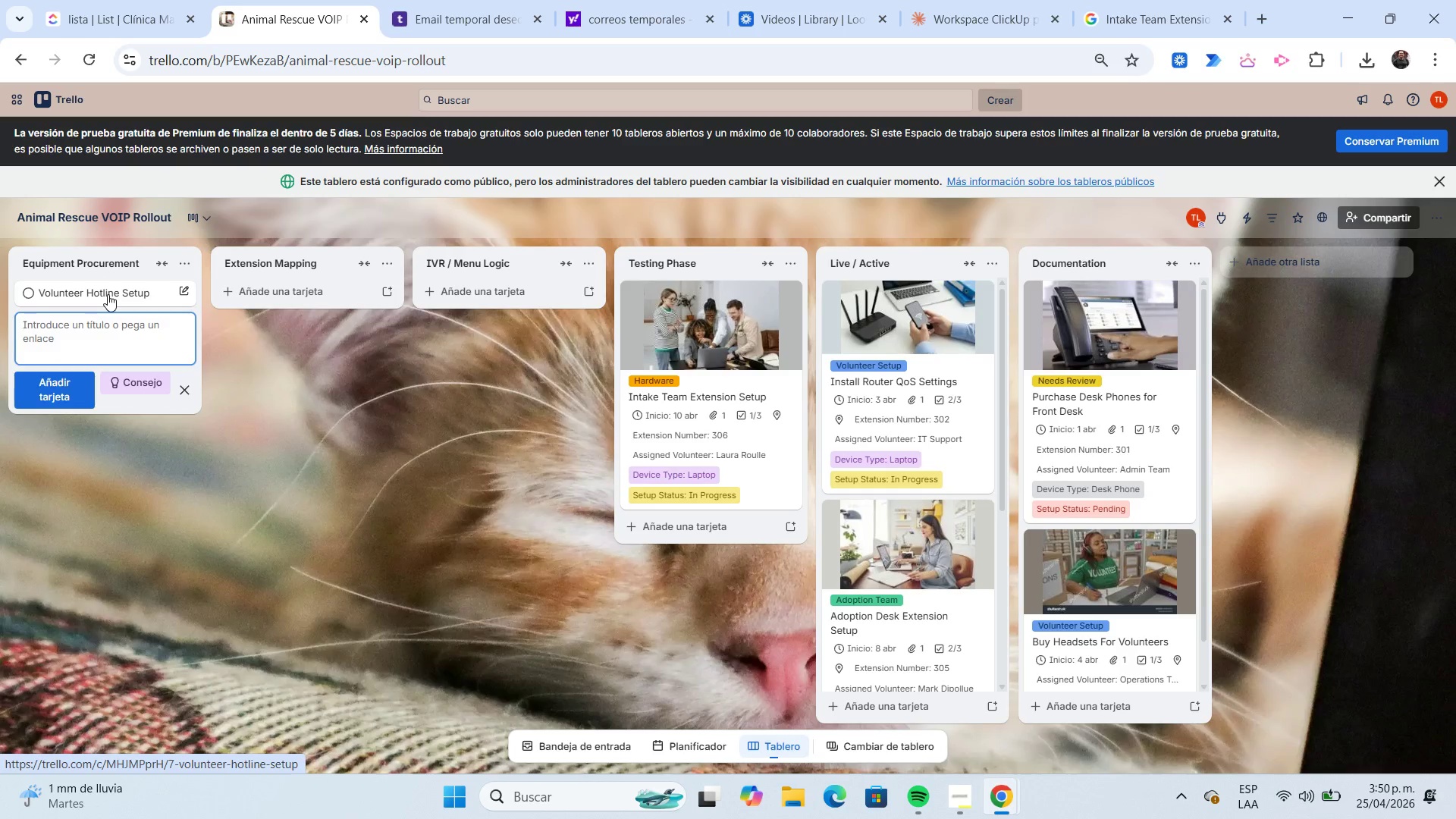 
left_click([108, 294])
 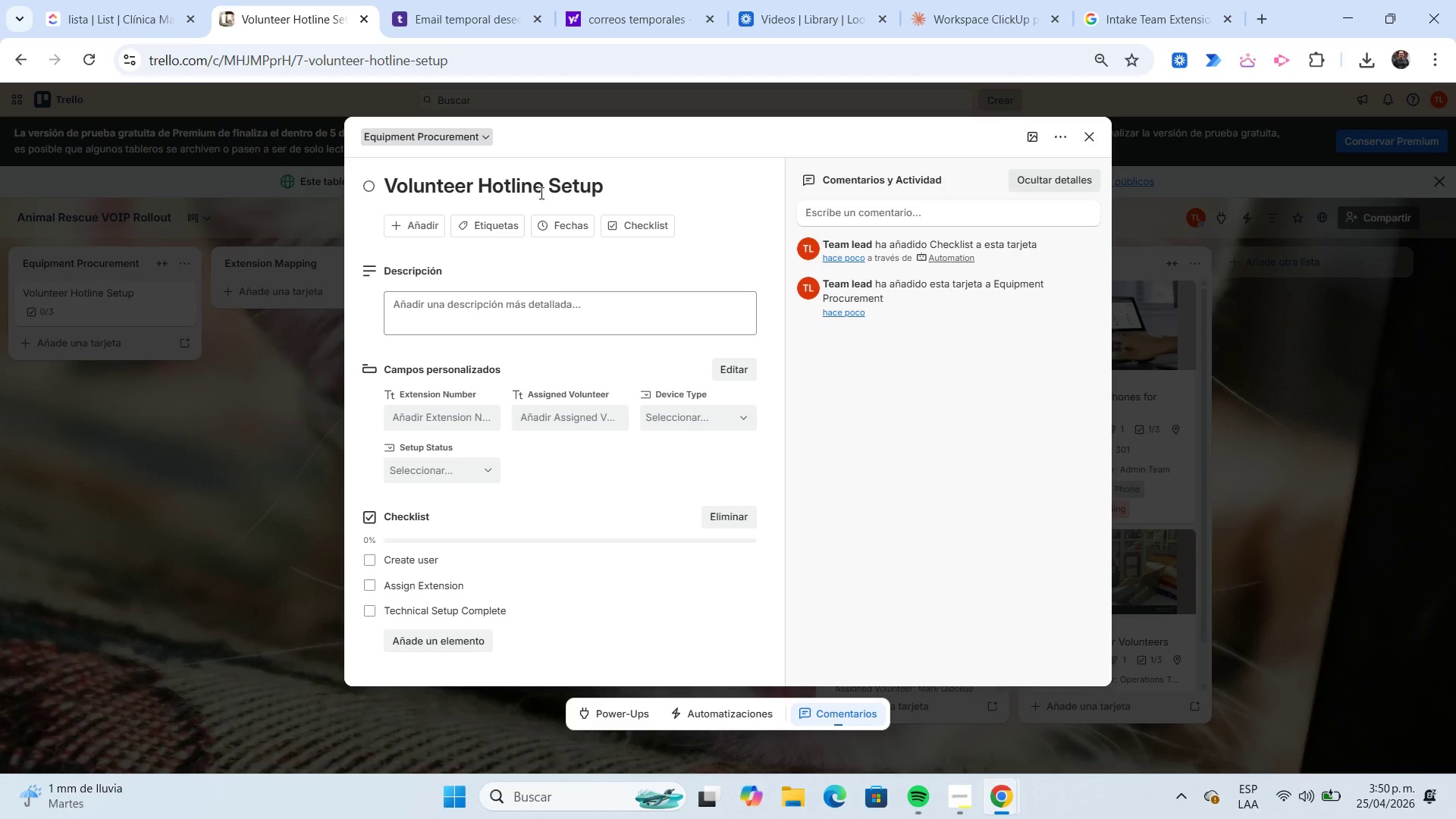 
left_click_drag(start_coordinate=[541, 191], to_coordinate=[379, 202])
 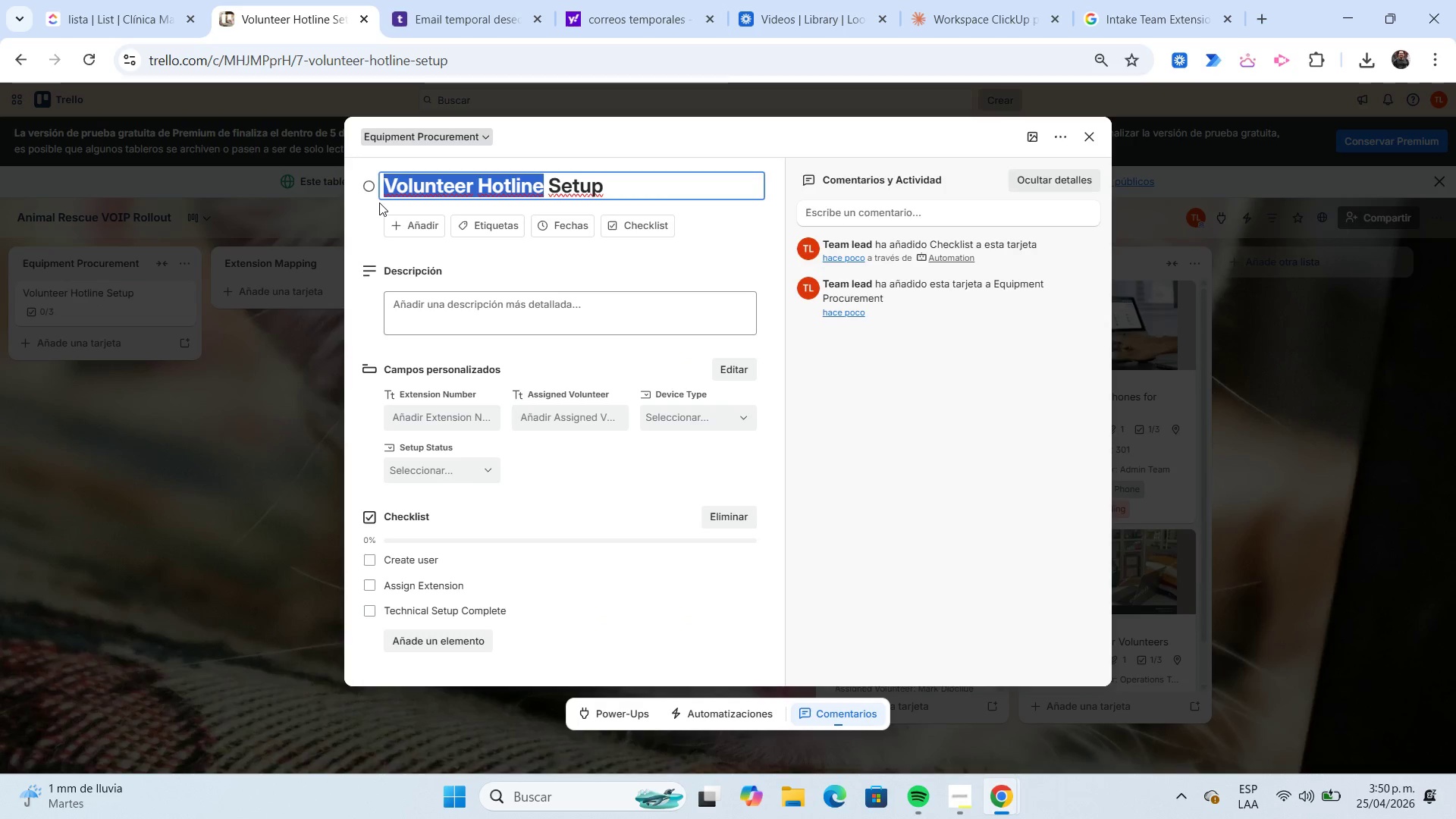 
key(Control+C)
 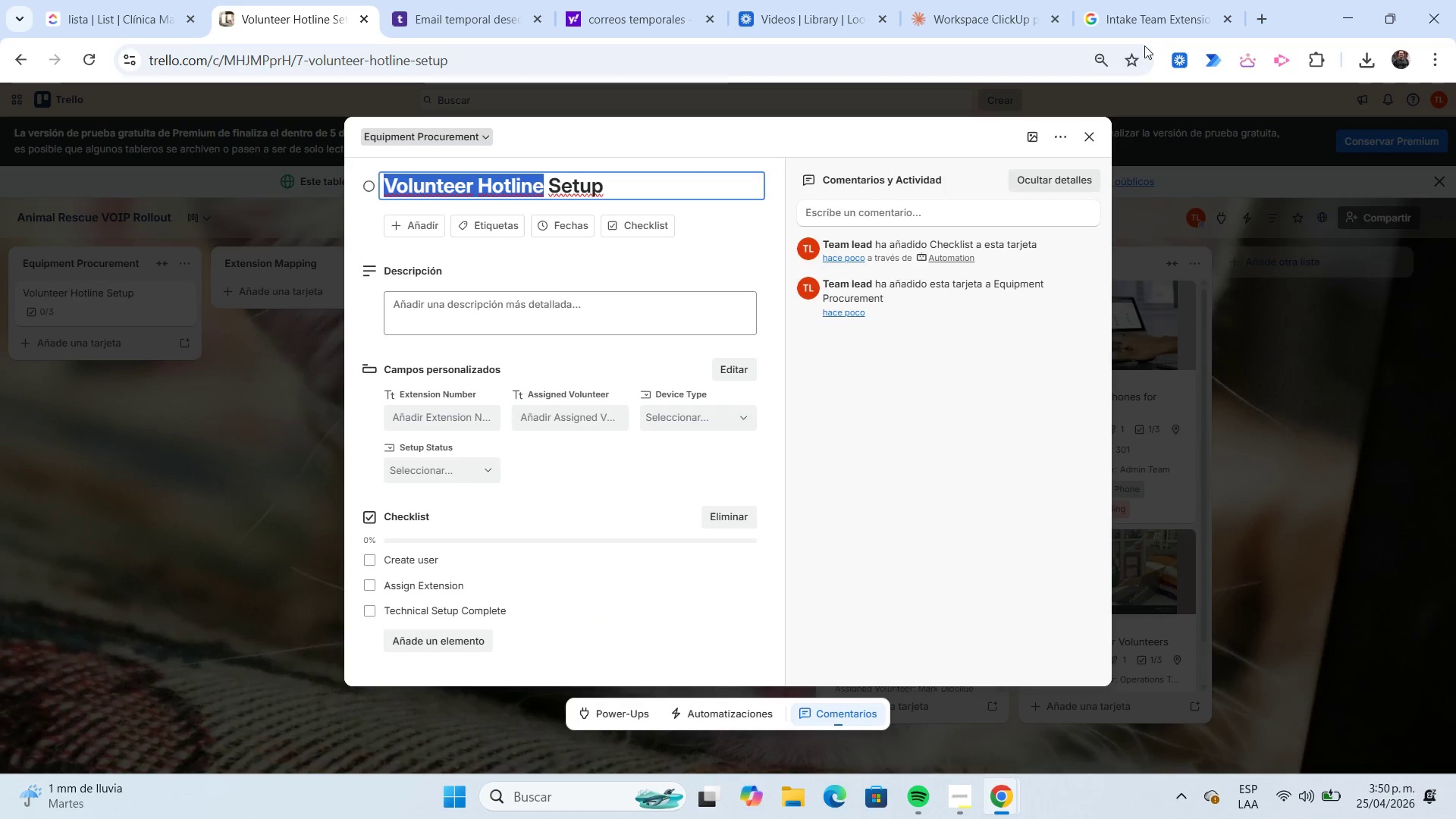 
left_click([1141, 30])
 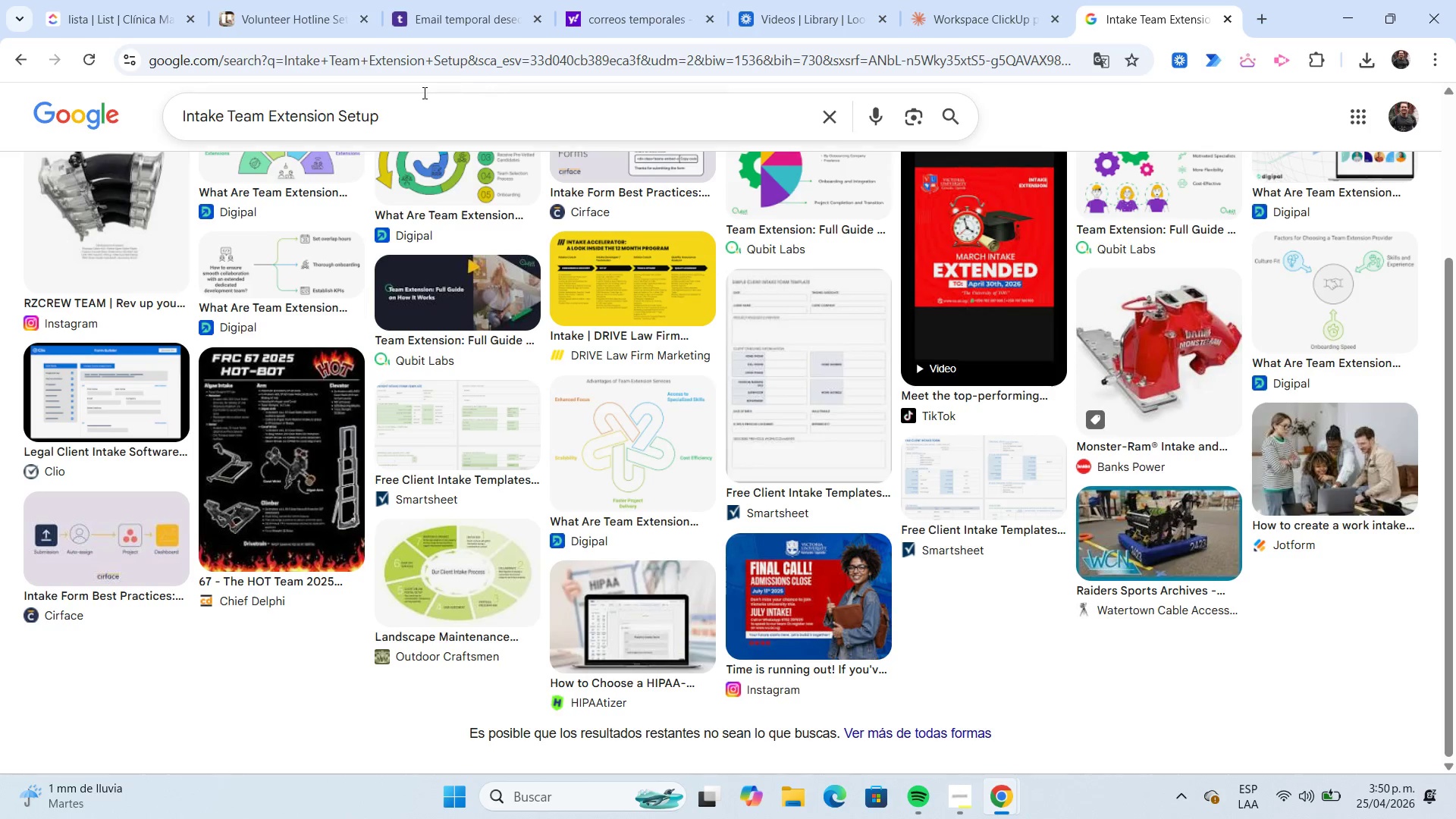 
left_click([431, 111])
 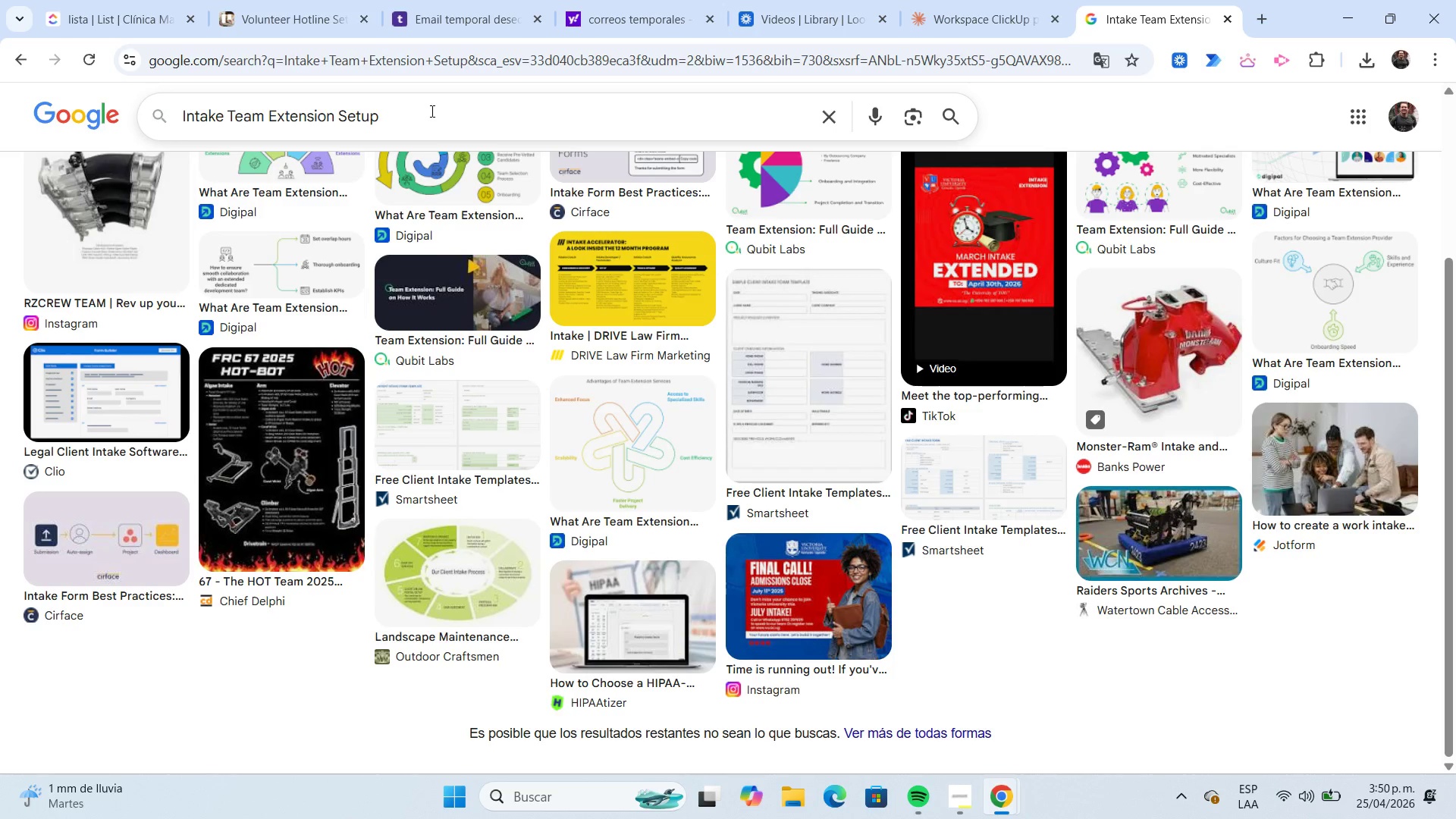 
key(Shift+Home)
 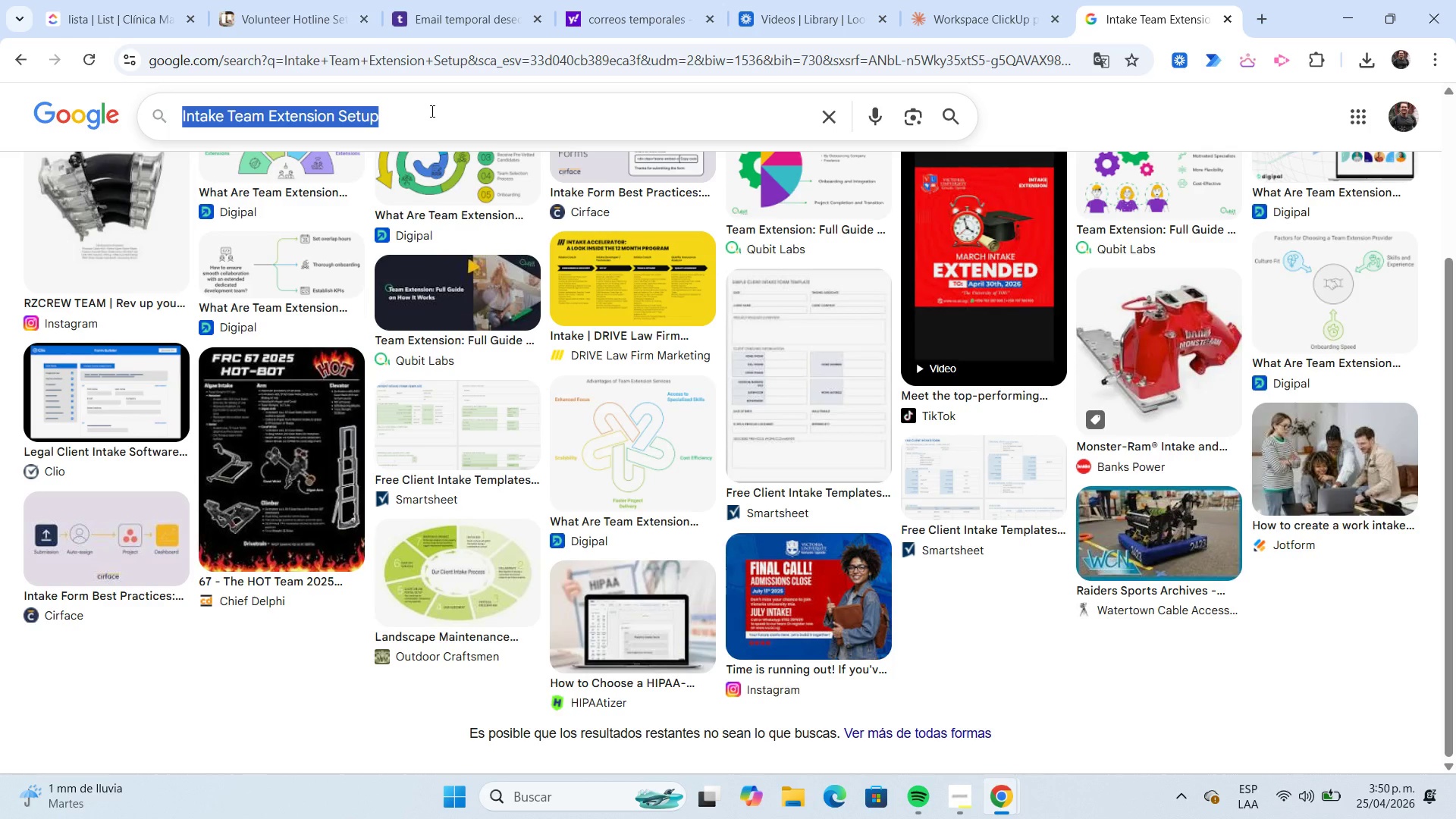 
key(Control+V)
 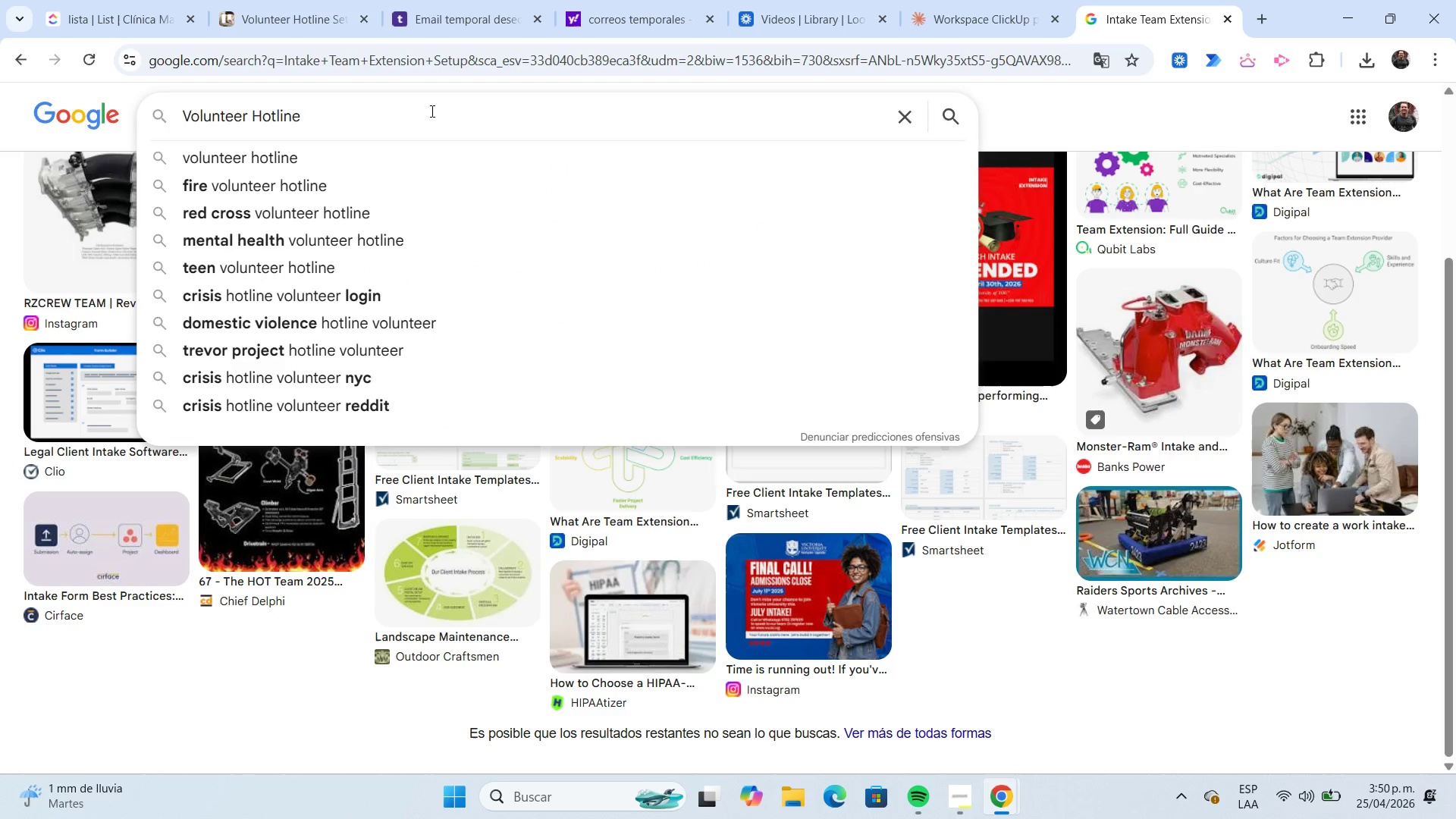 
key(NumpadEnter)
 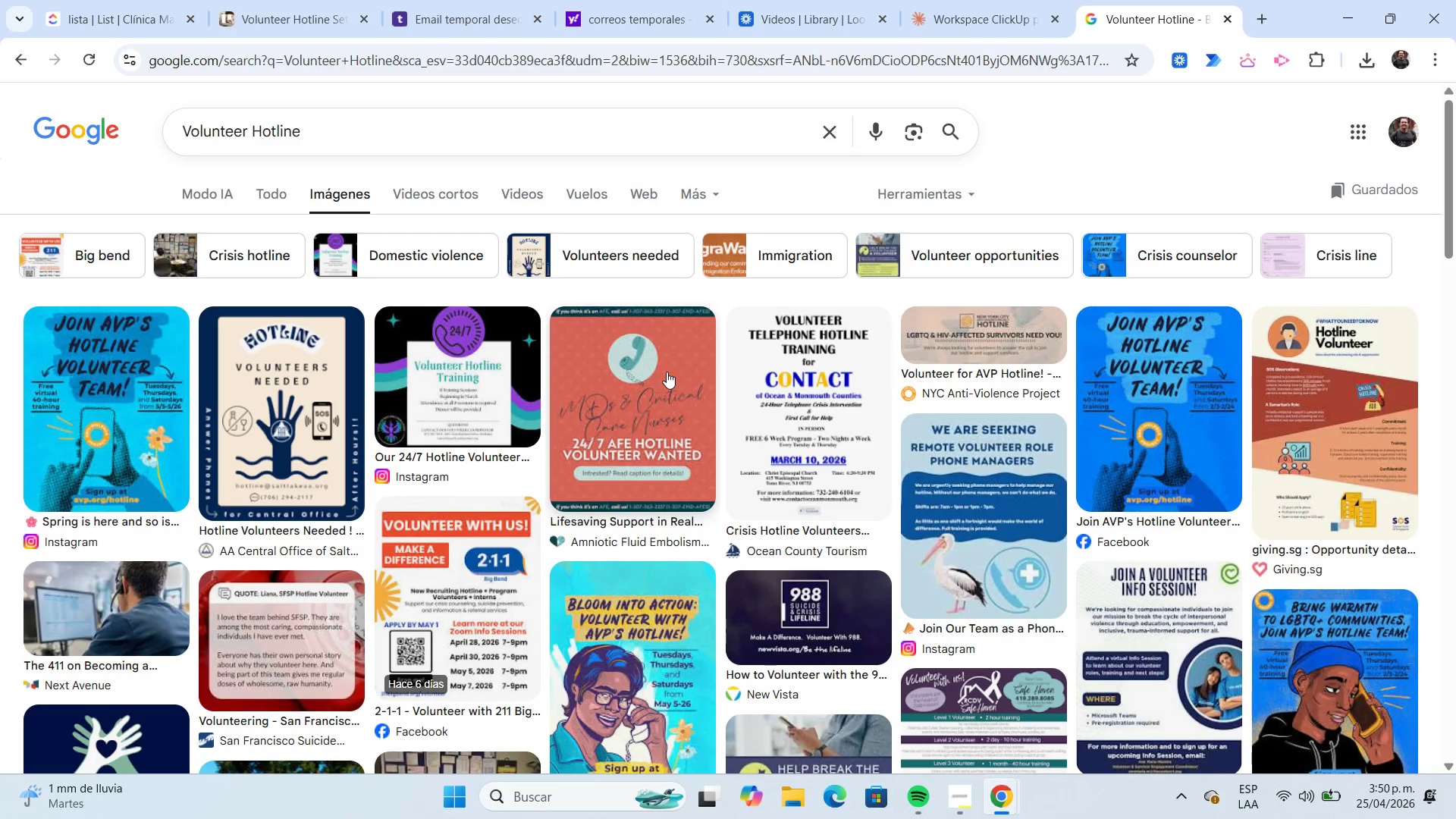 
scroll: coordinate [665, 371], scroll_direction: down, amount: 6.0
 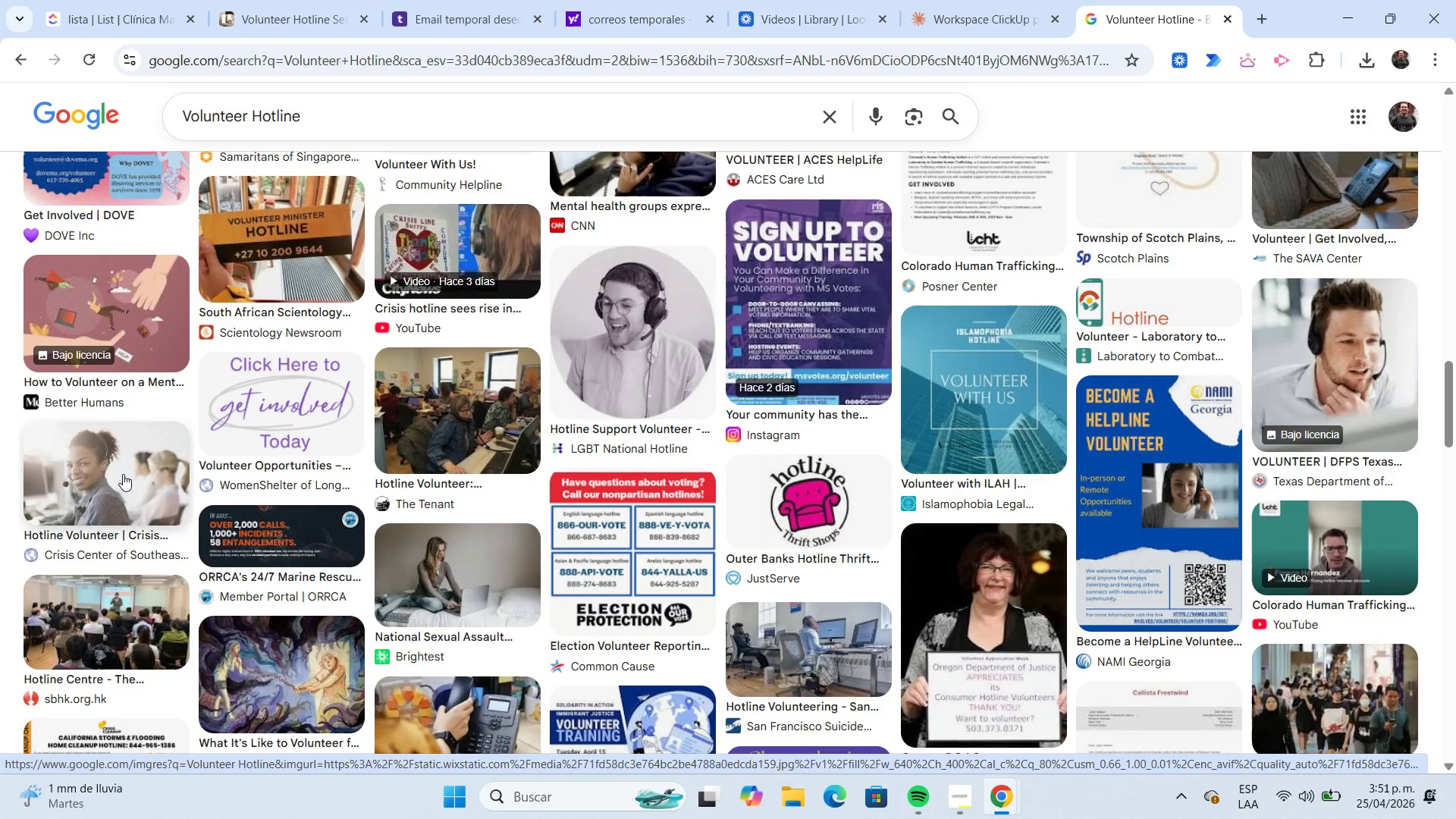 
right_click([123, 474])
 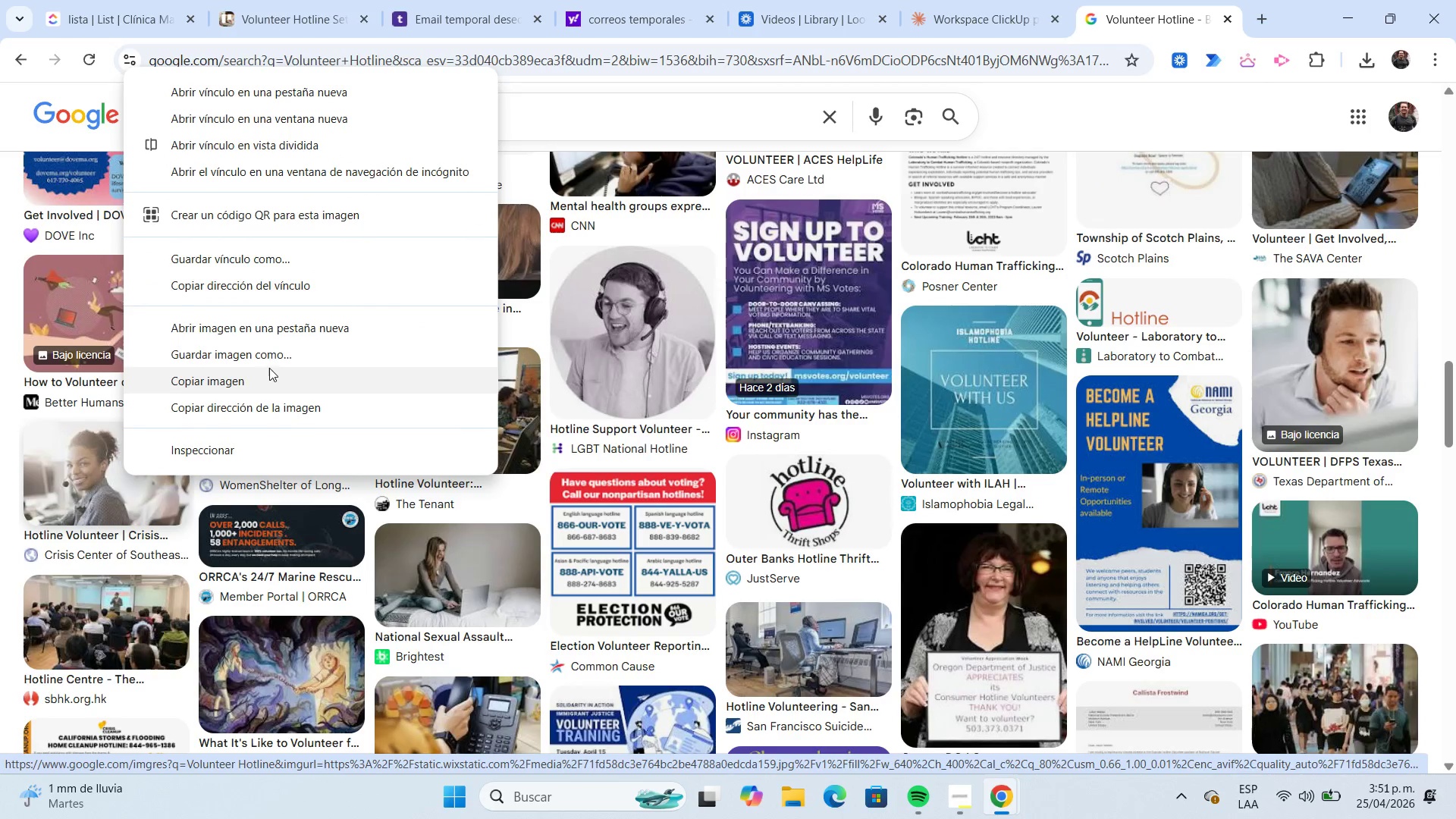 
left_click([278, 359])
 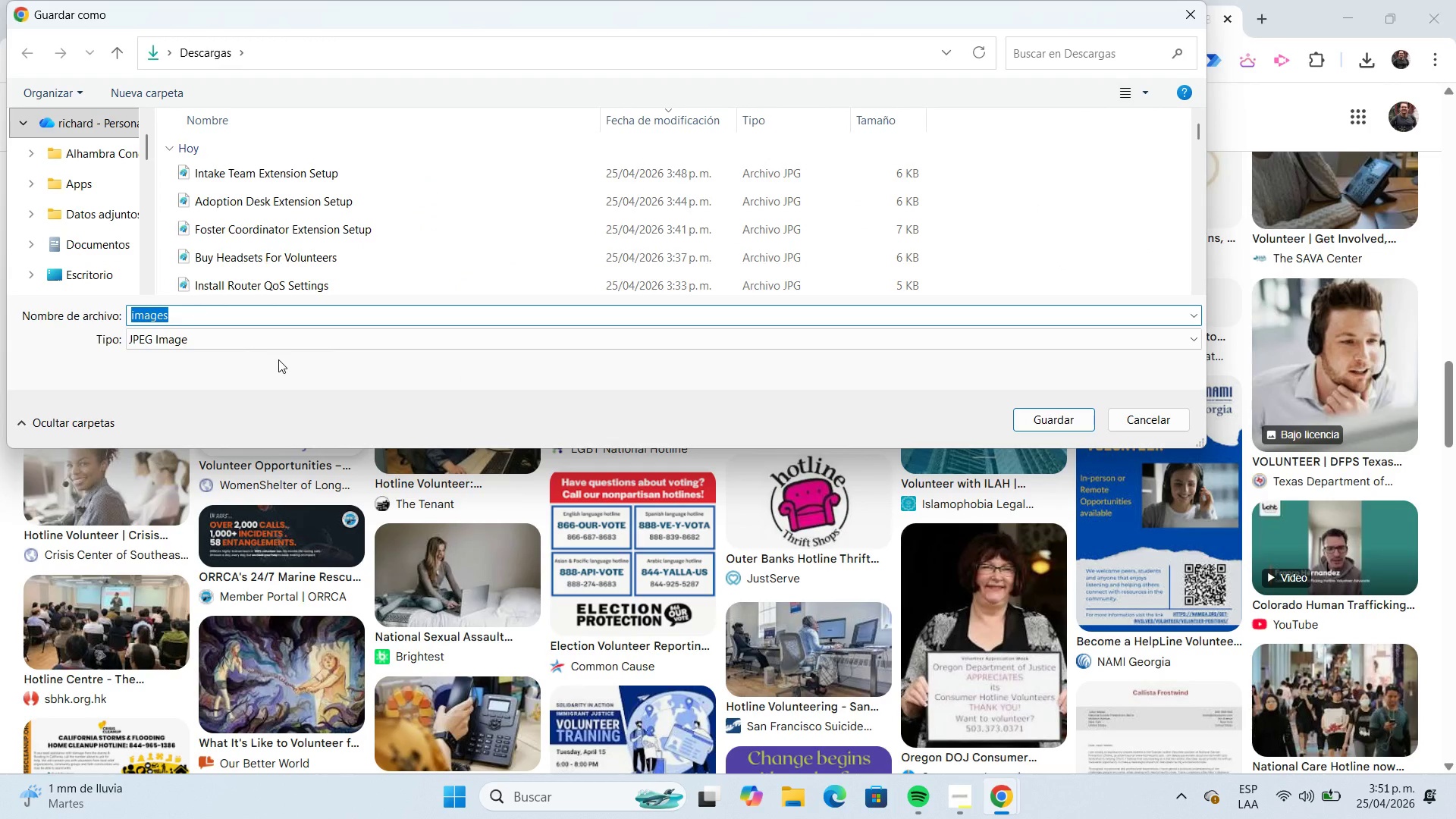 
key(Control+V)
 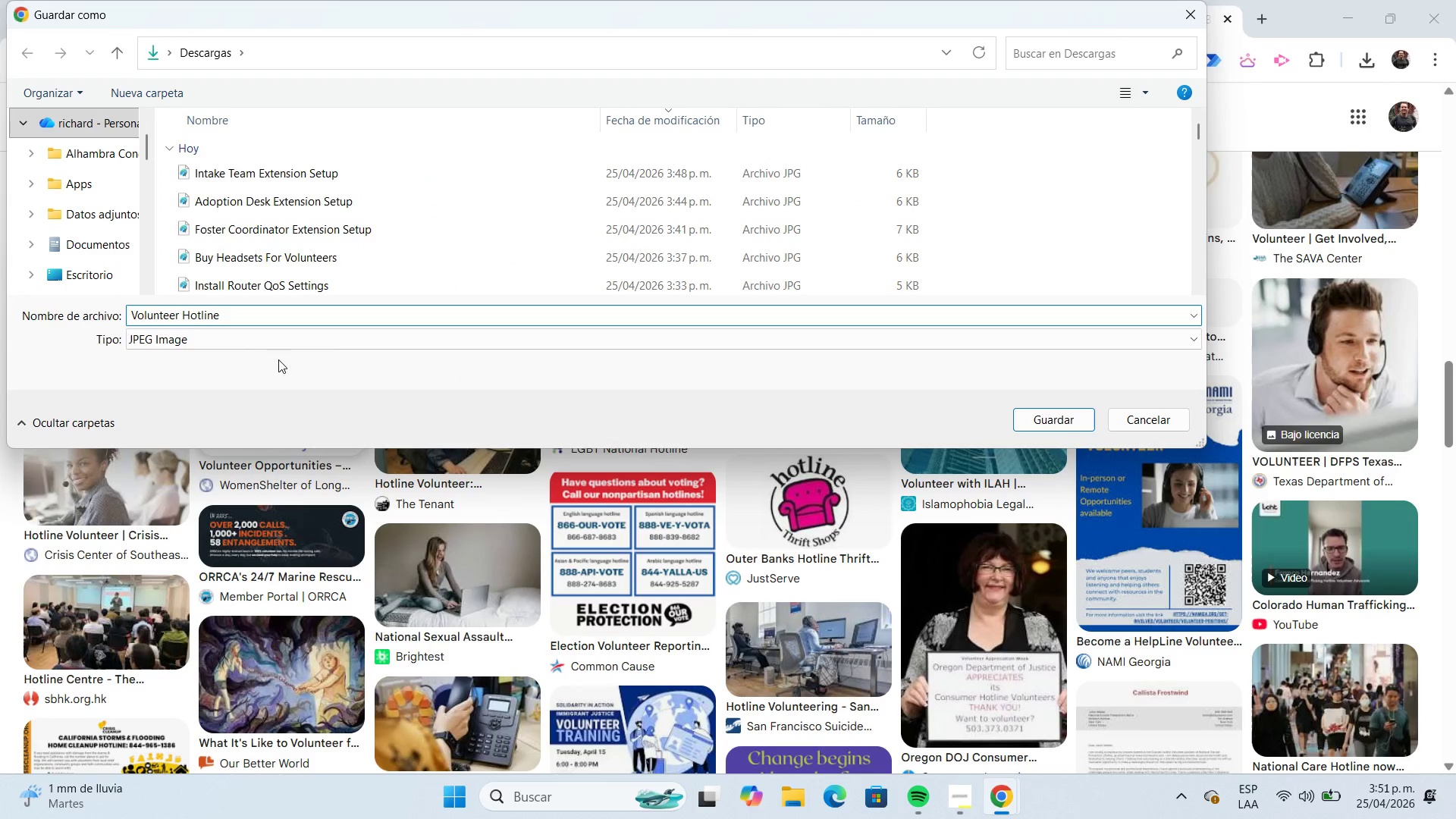 
key(Enter)
 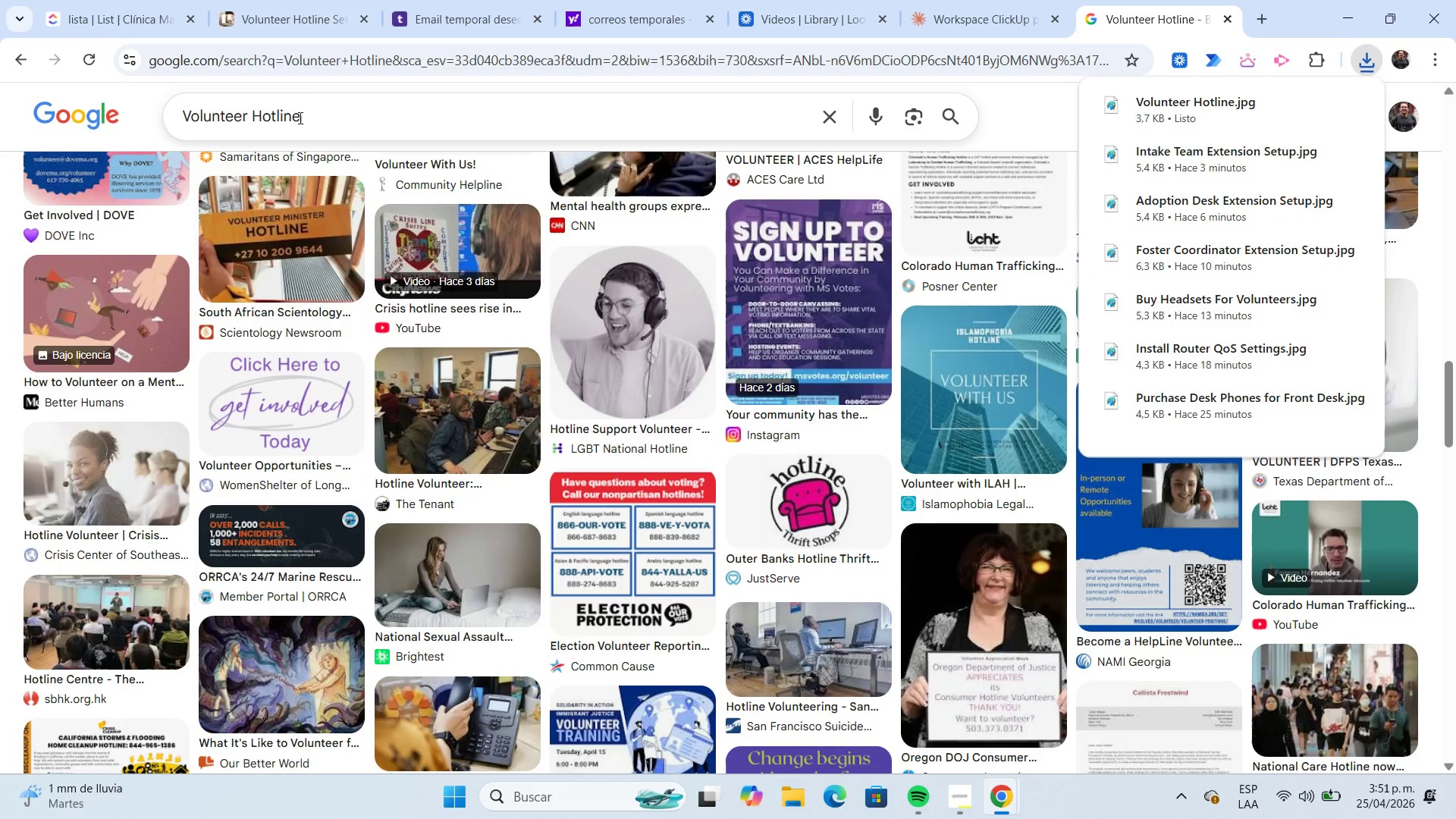 
left_click([307, 29])
 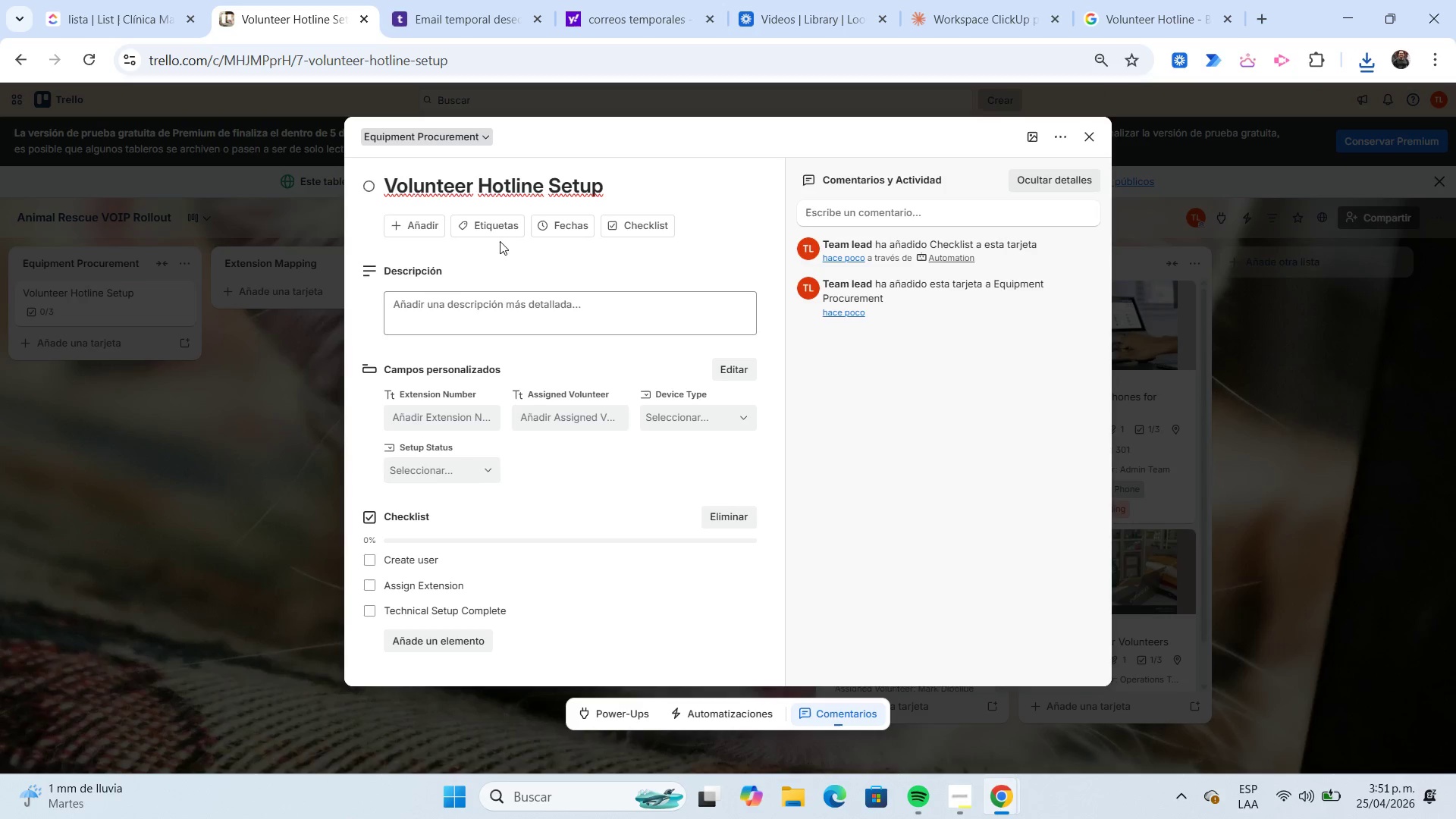 
left_click([500, 233])
 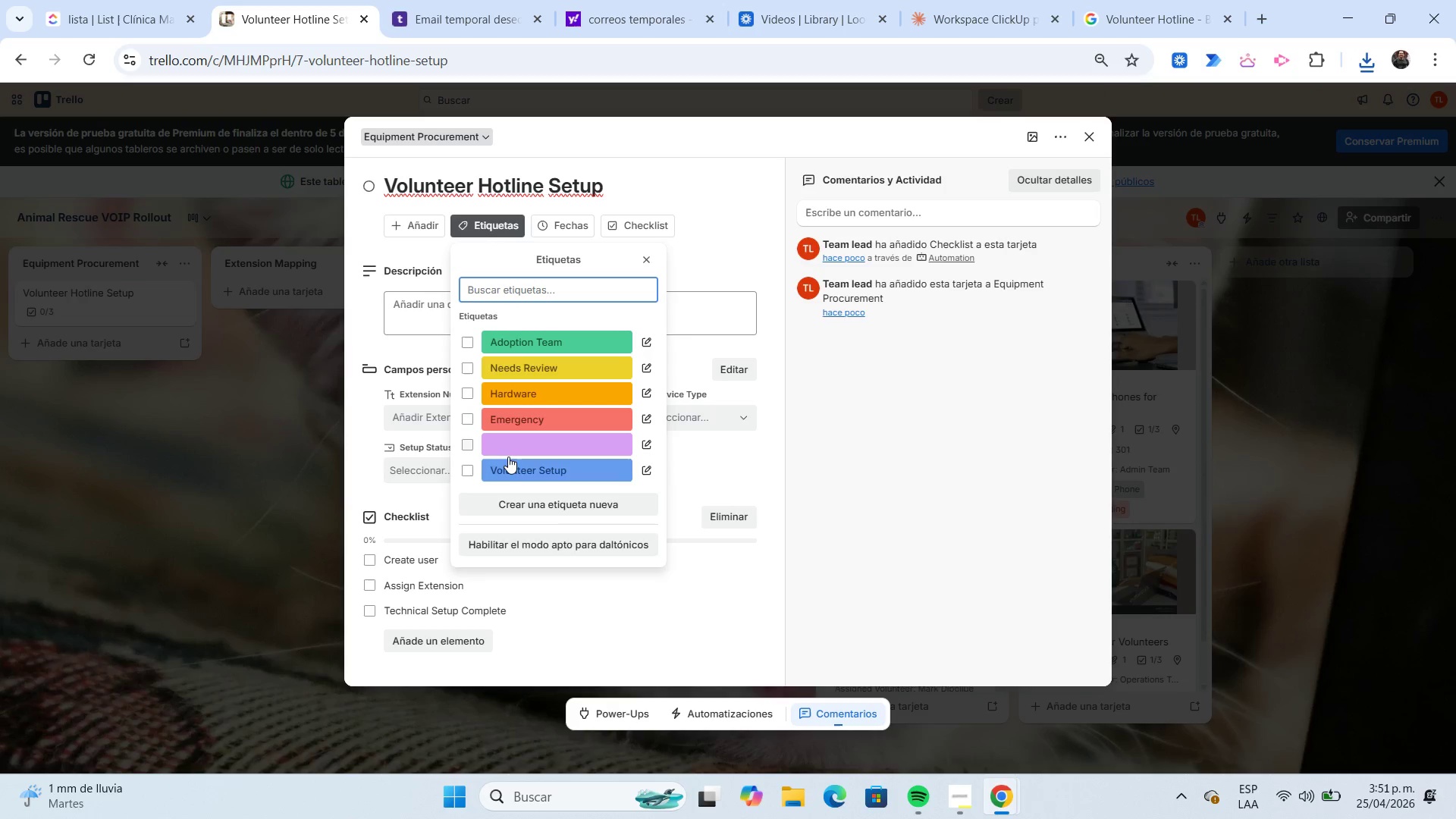 
left_click([507, 465])
 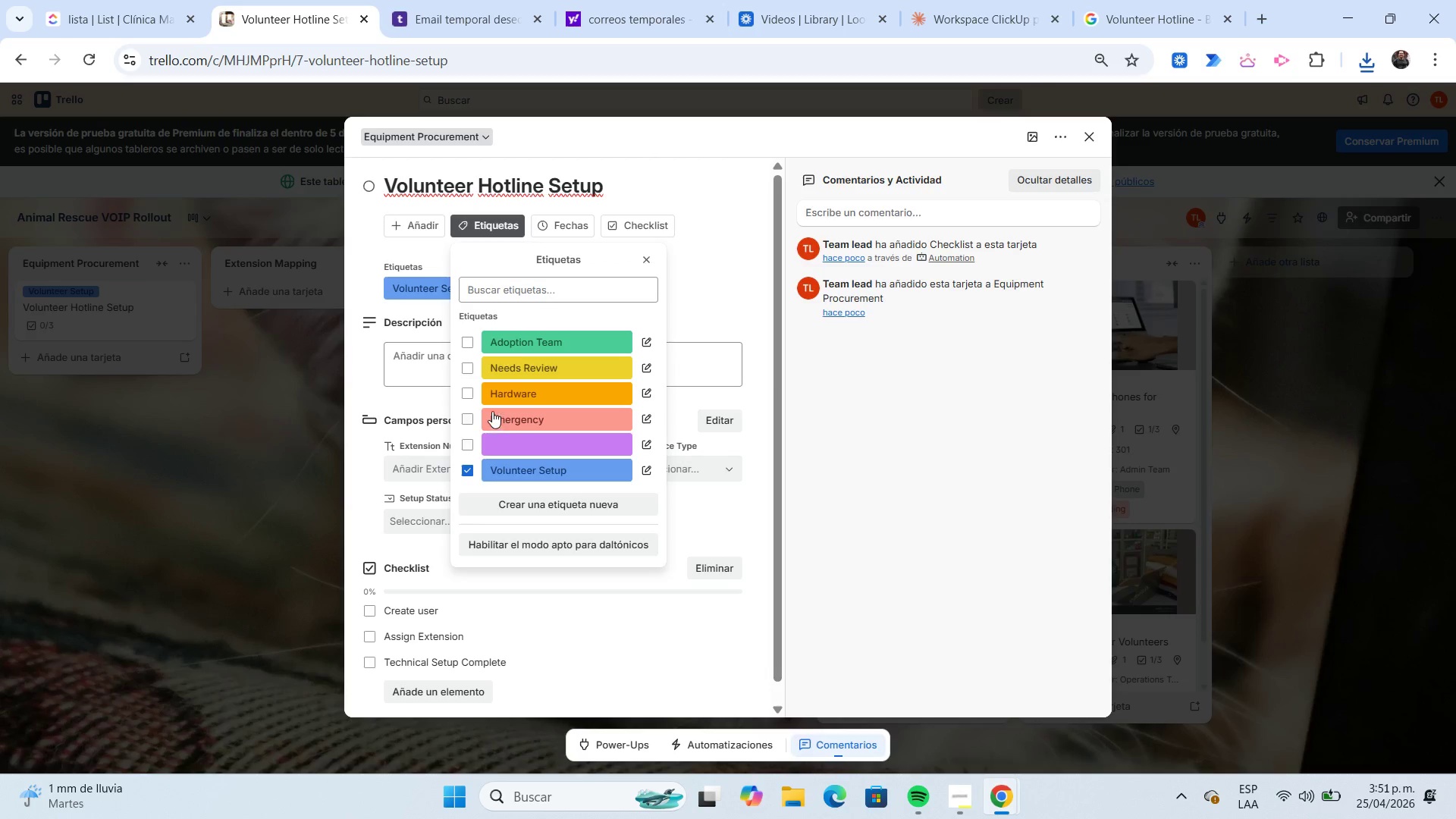 
left_click([492, 399])
 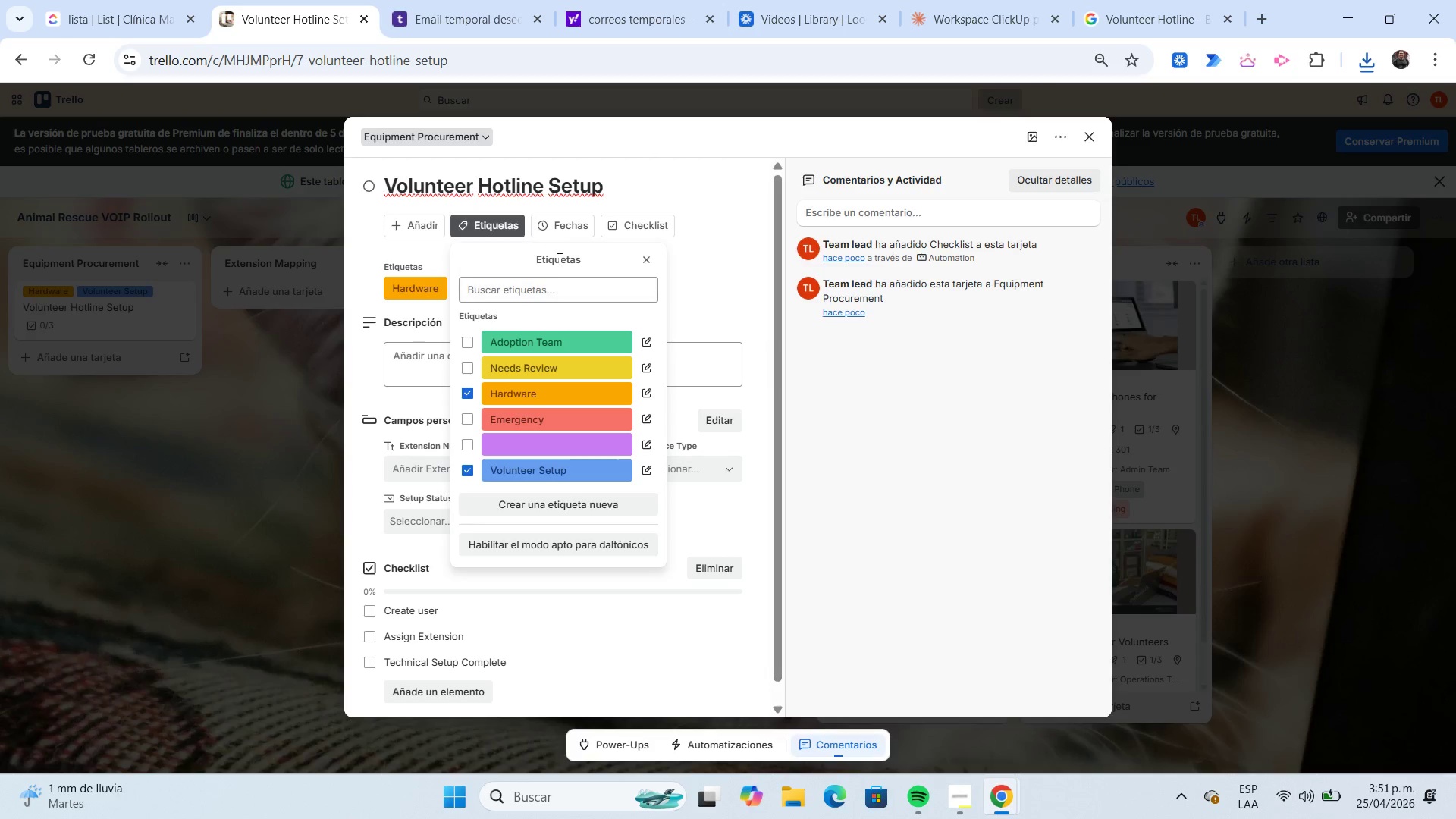 
left_click([566, 227])
 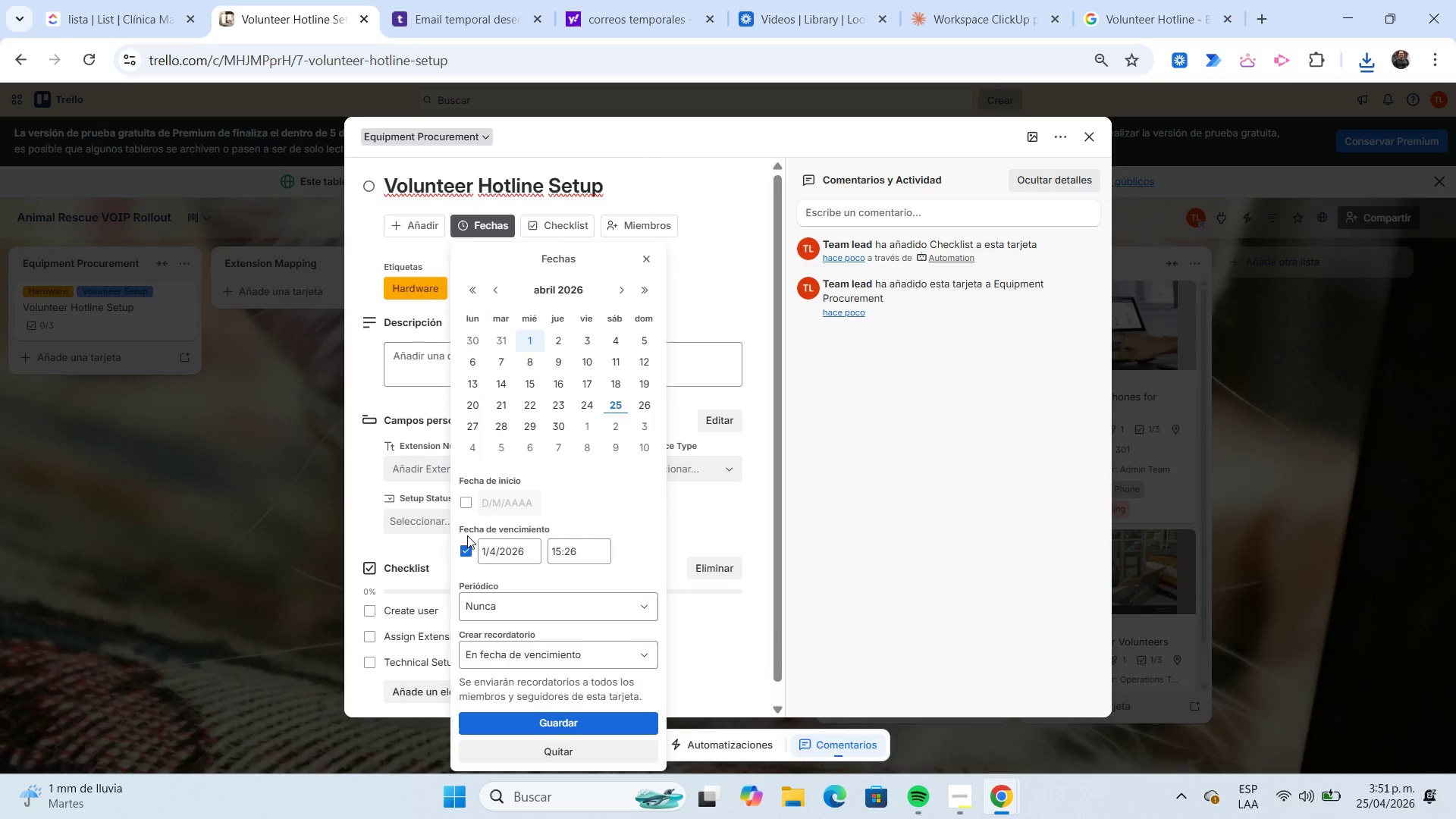 
left_click([466, 549])
 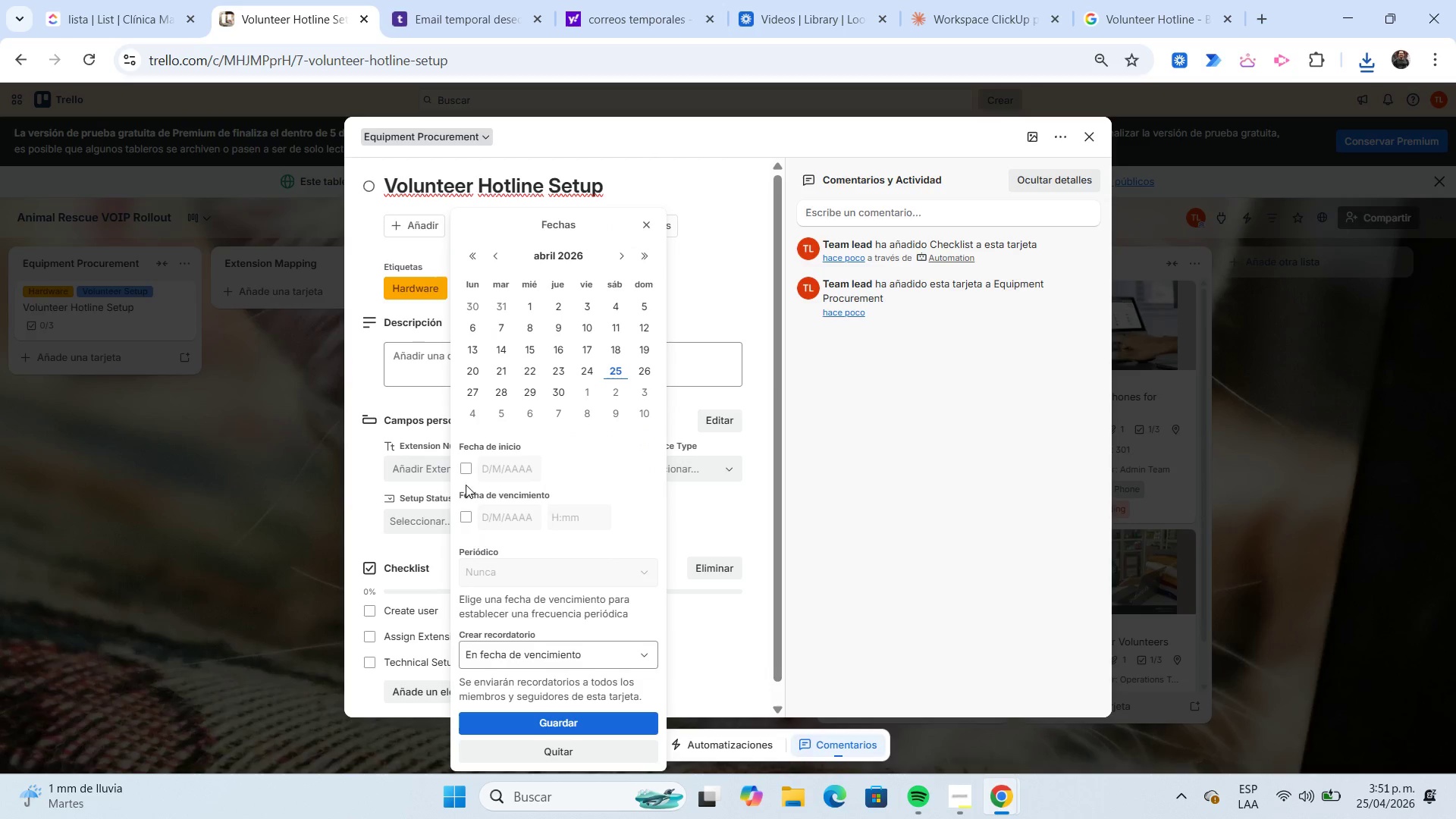 
left_click([469, 471])
 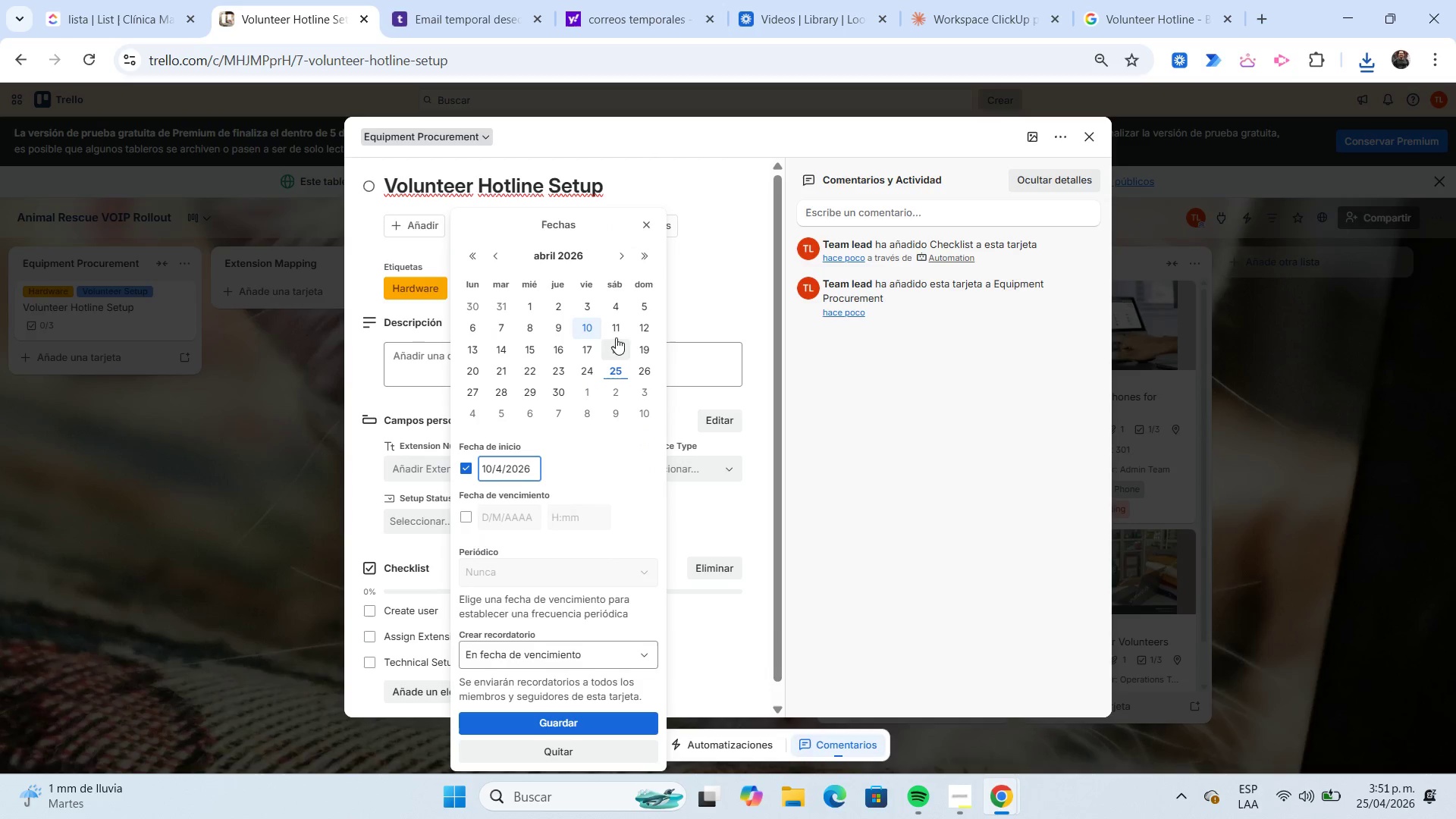 
left_click([617, 329])
 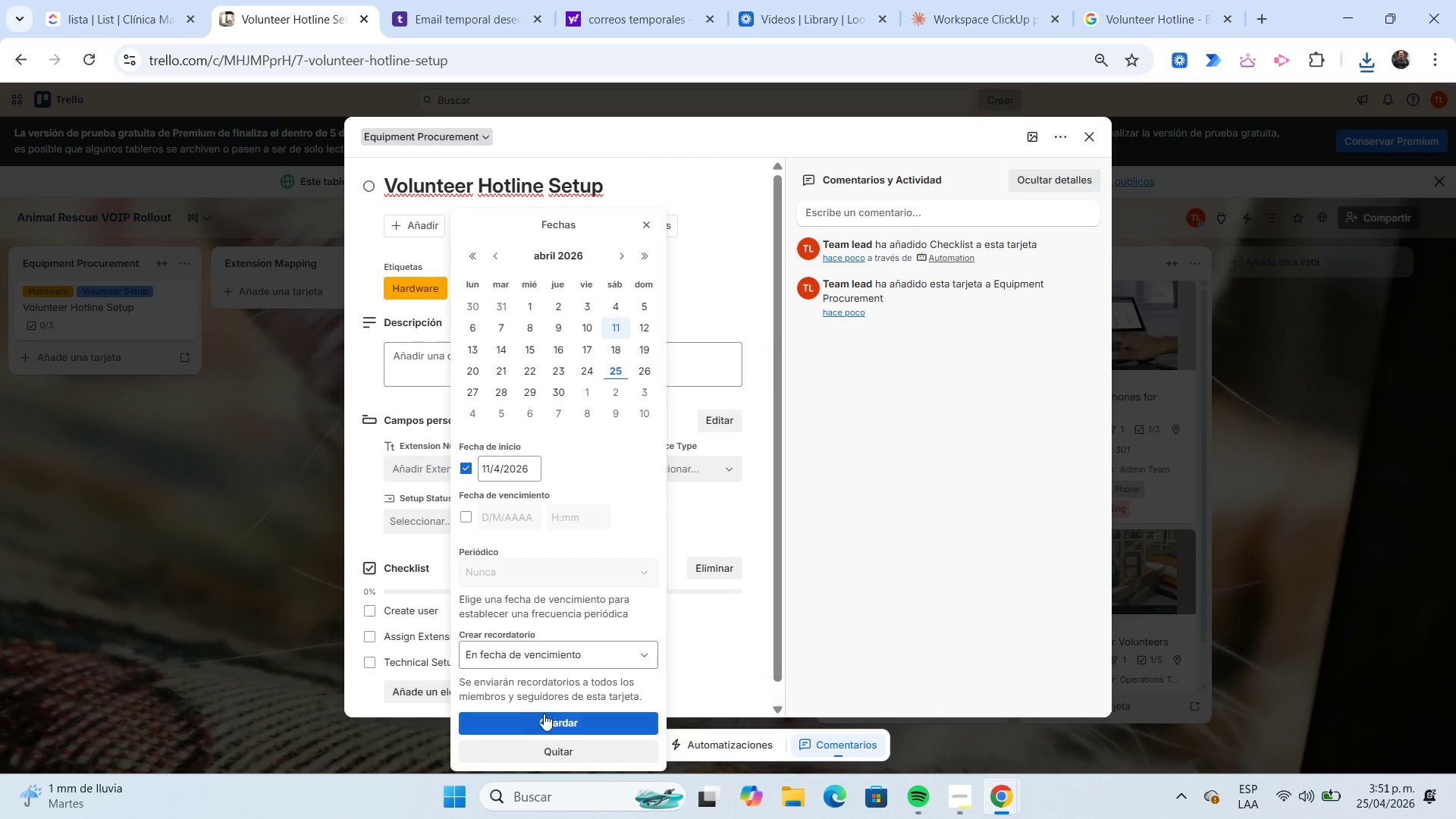 
left_click([547, 716])
 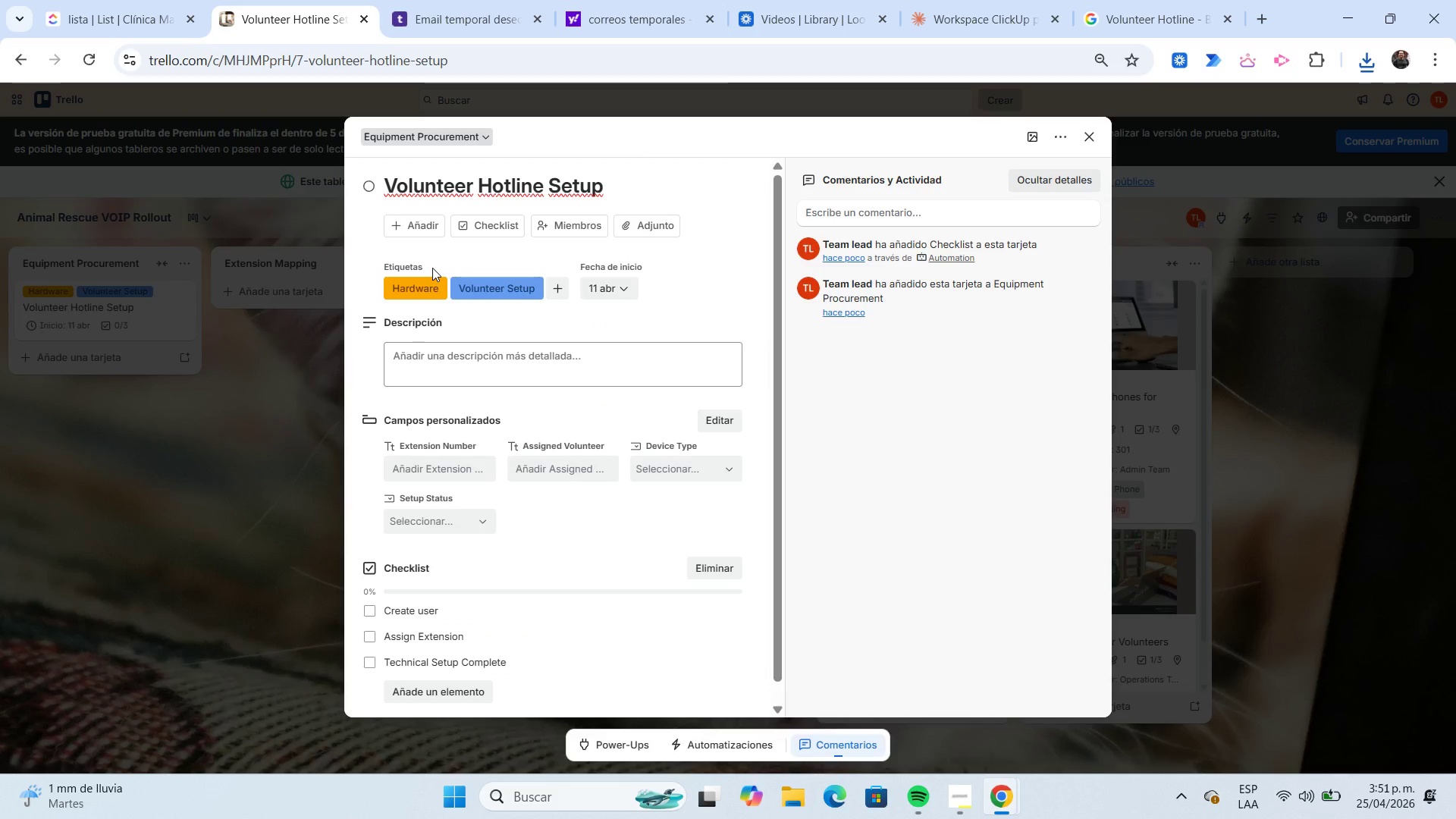 
left_click([649, 228])
 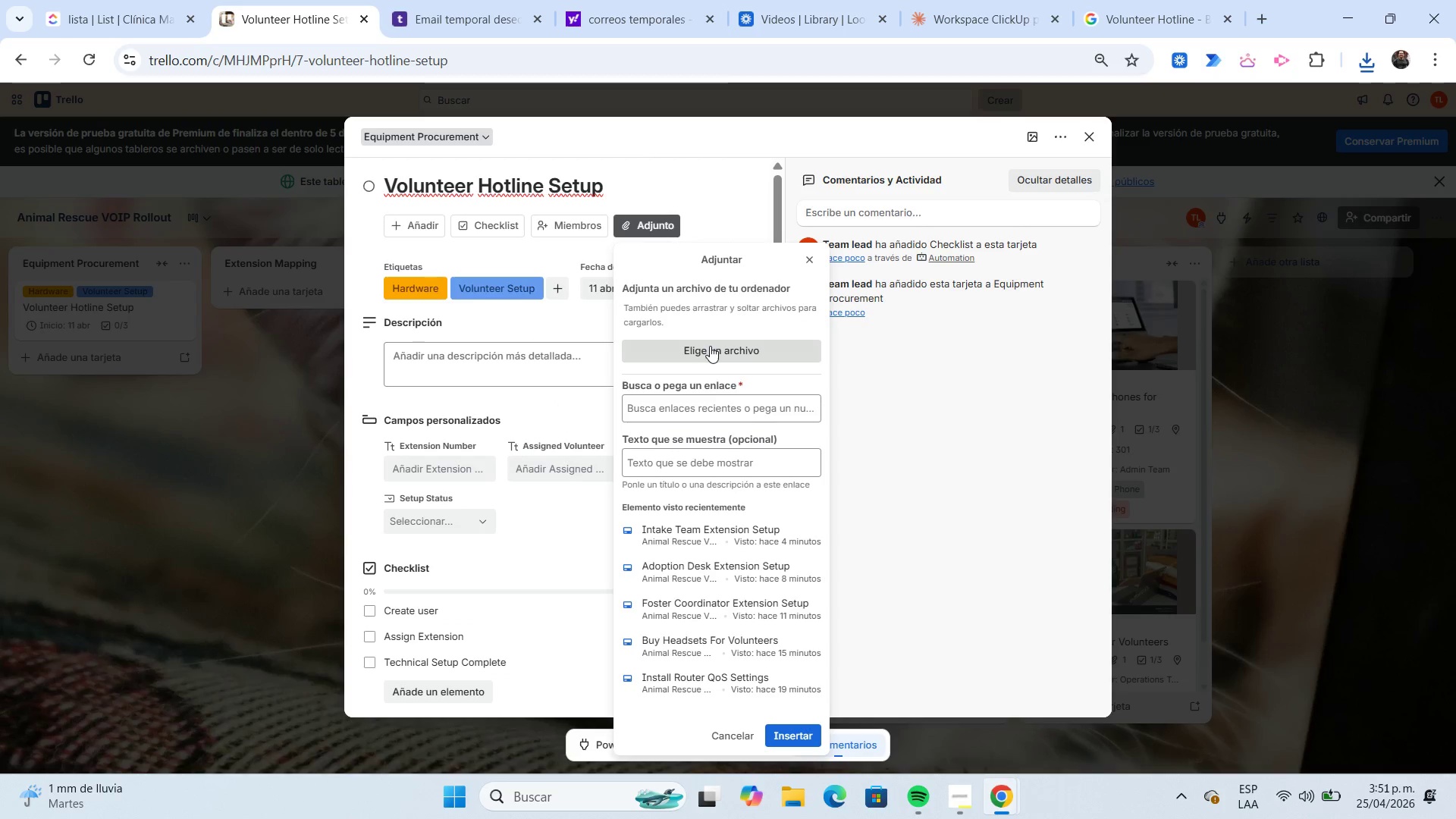 
left_click([710, 346])
 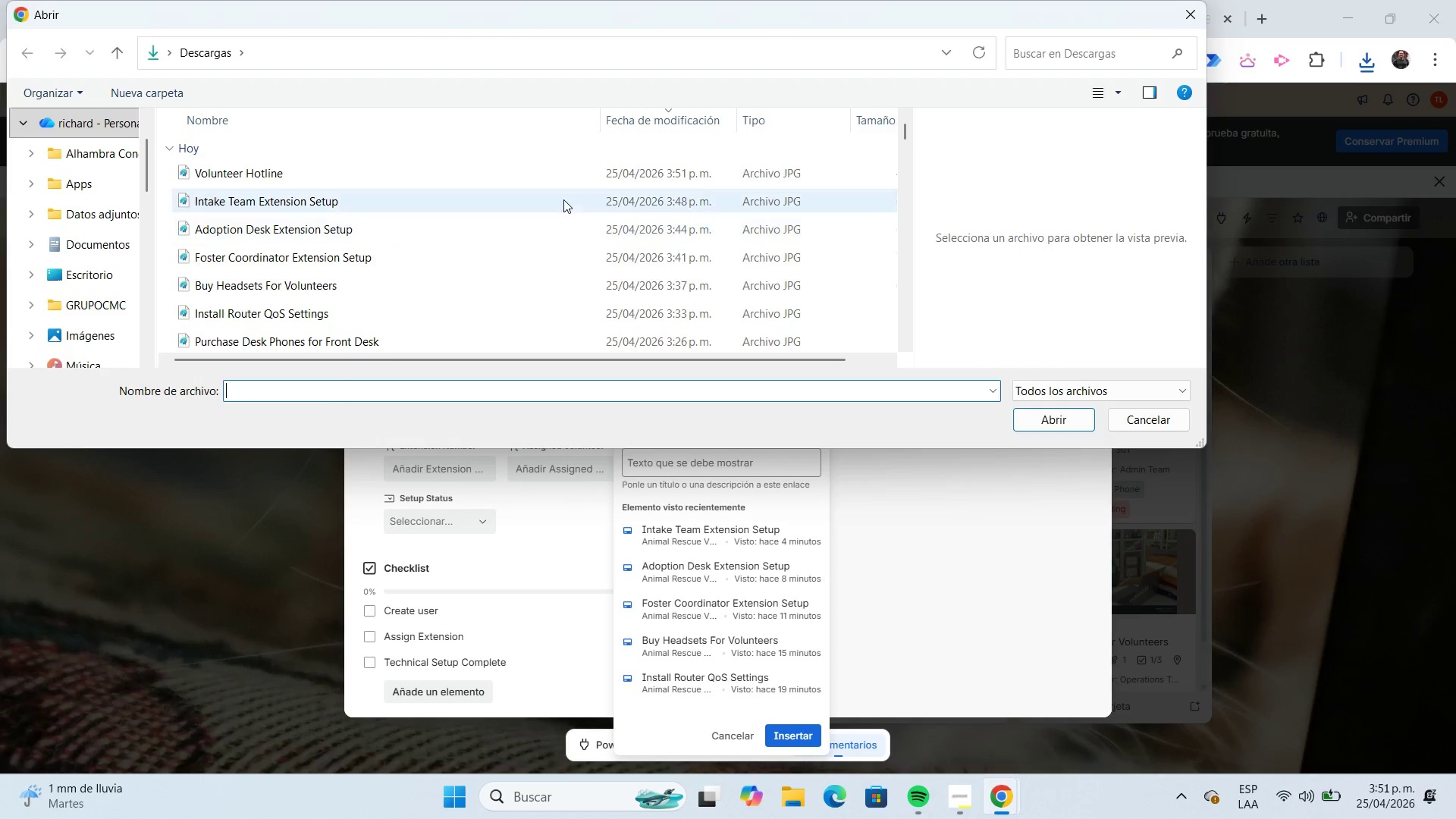 
left_click([553, 176])
 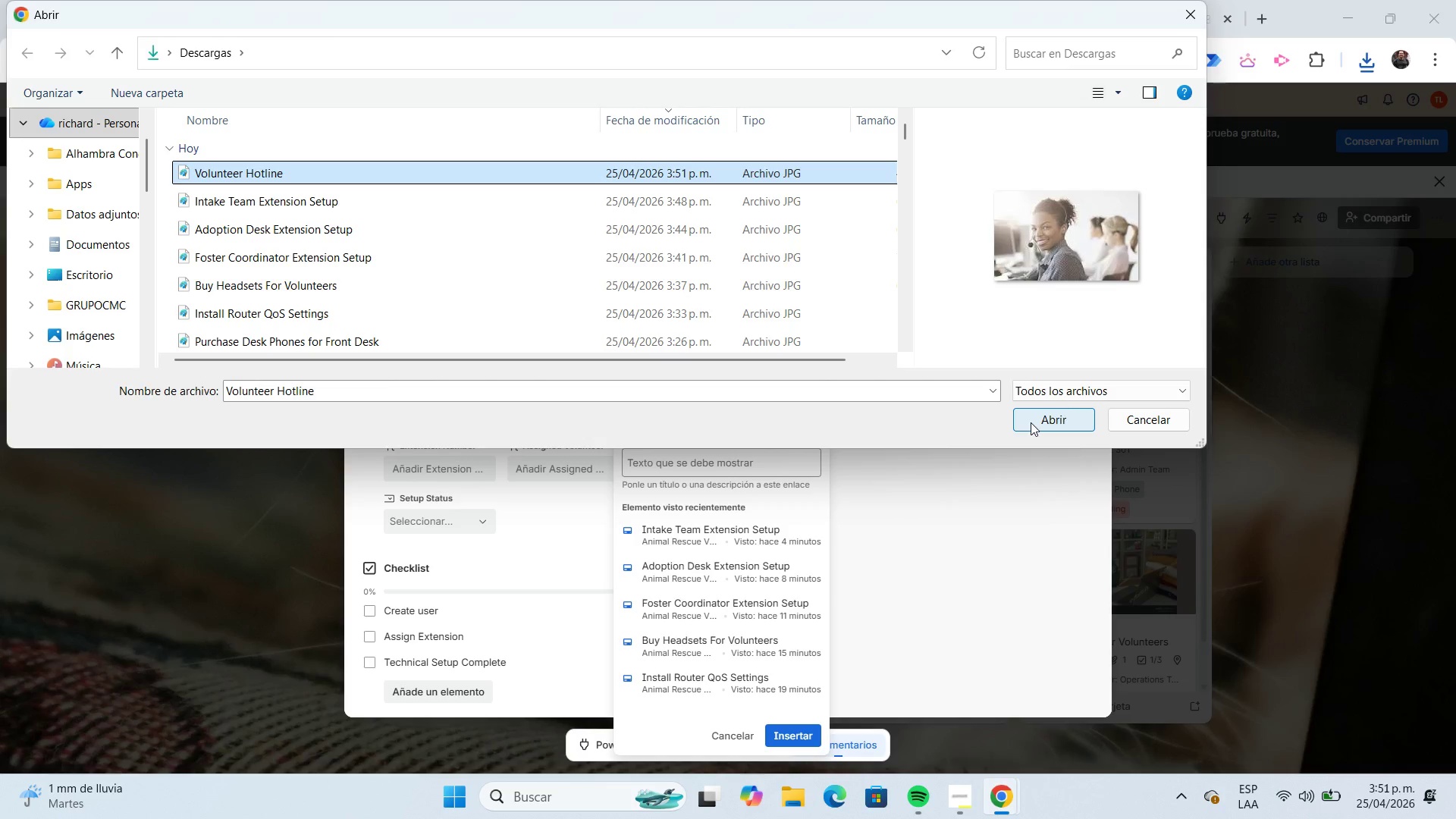 
left_click([1031, 422])
 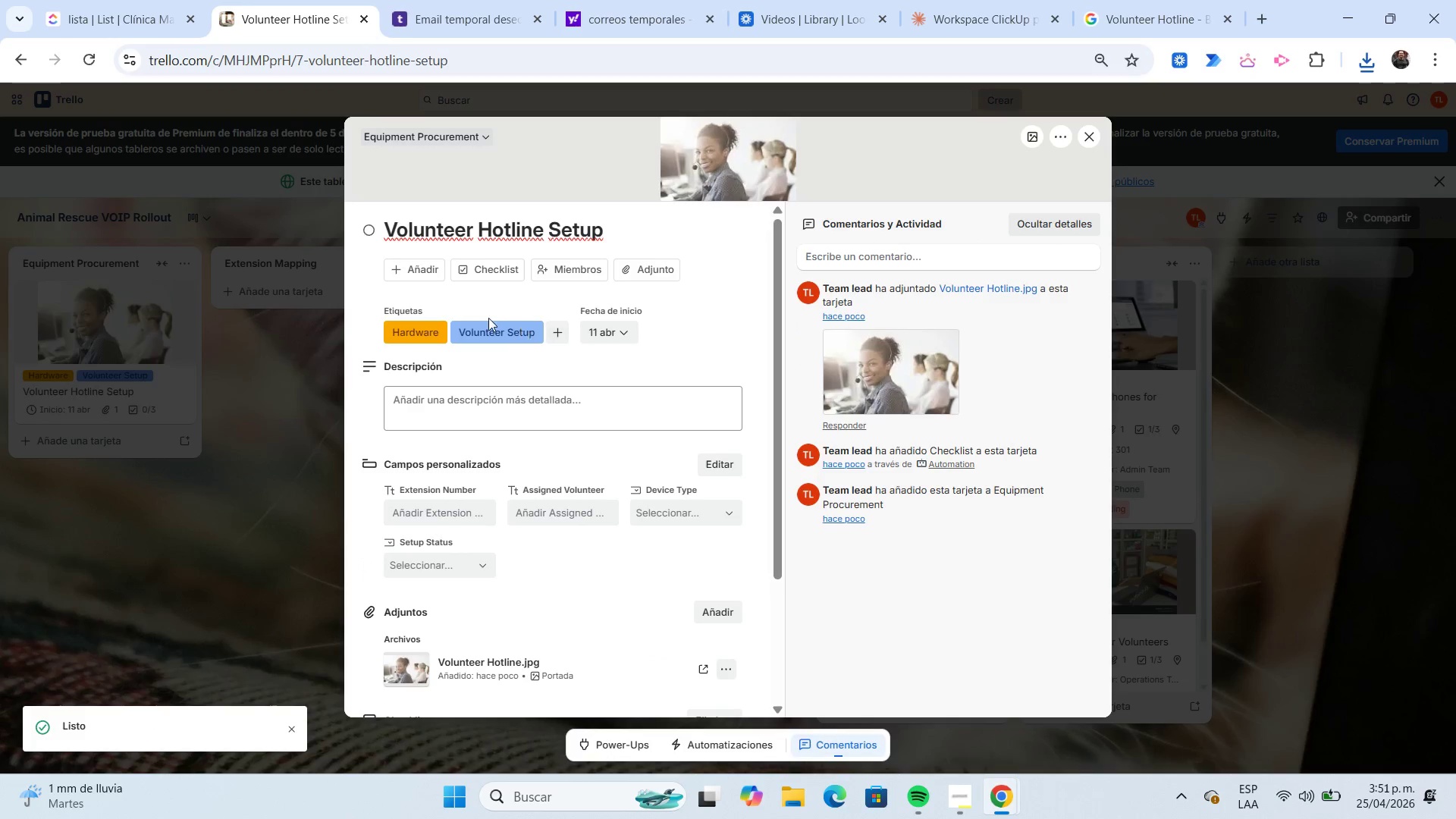 
wait(6.44)
 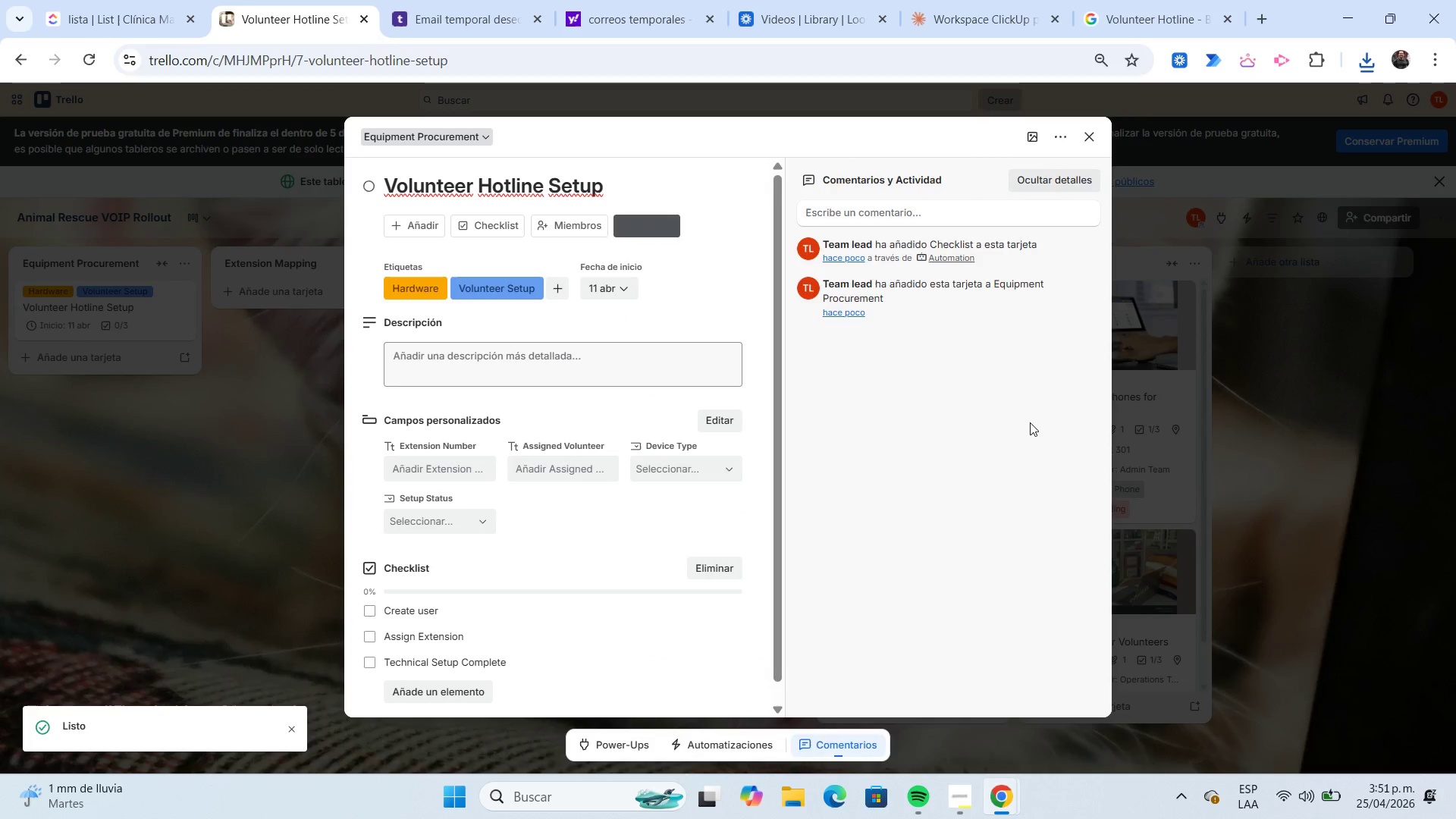 
left_click([432, 276])
 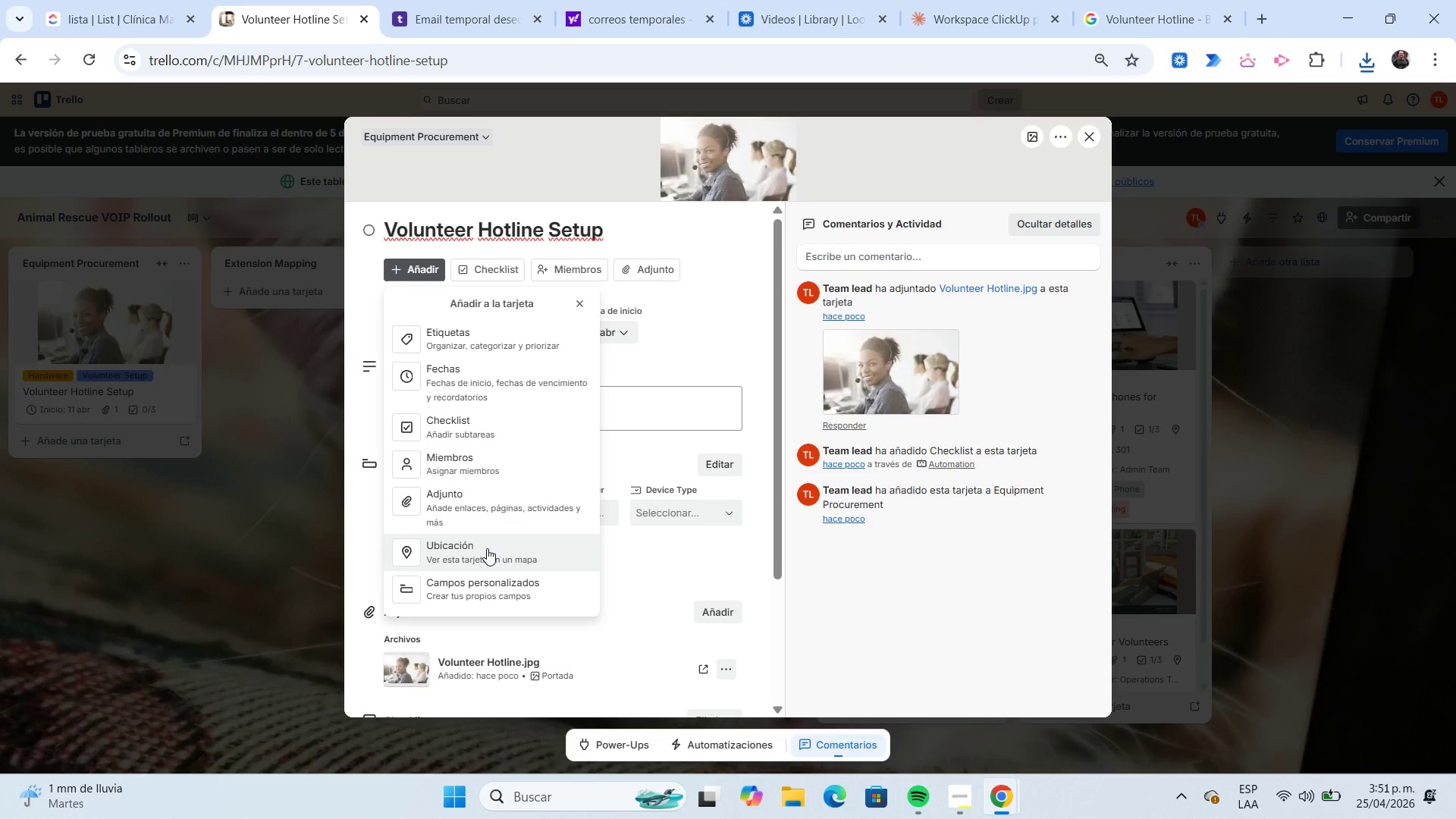 
wait(6.86)
 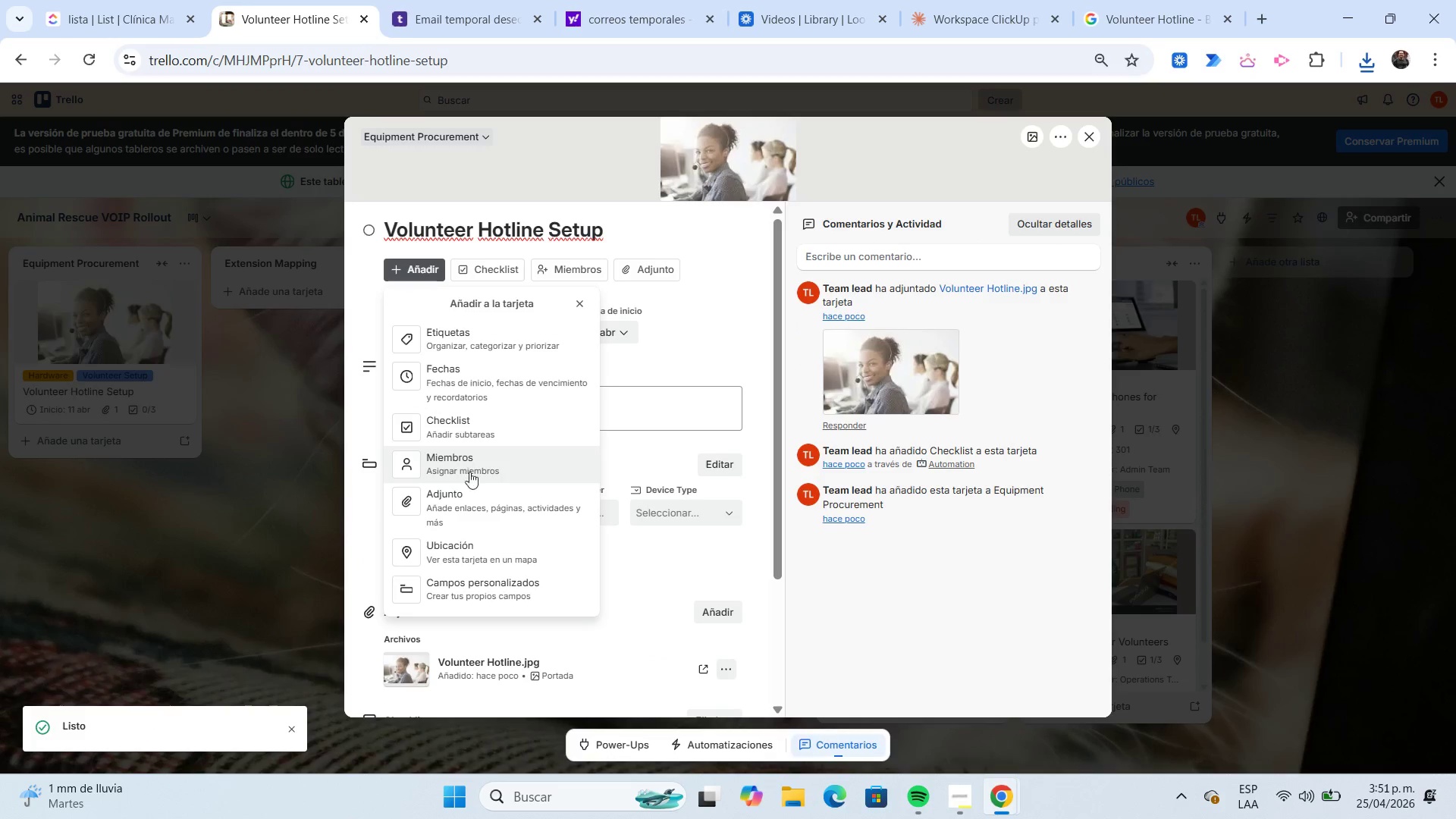 
left_click([487, 548])
 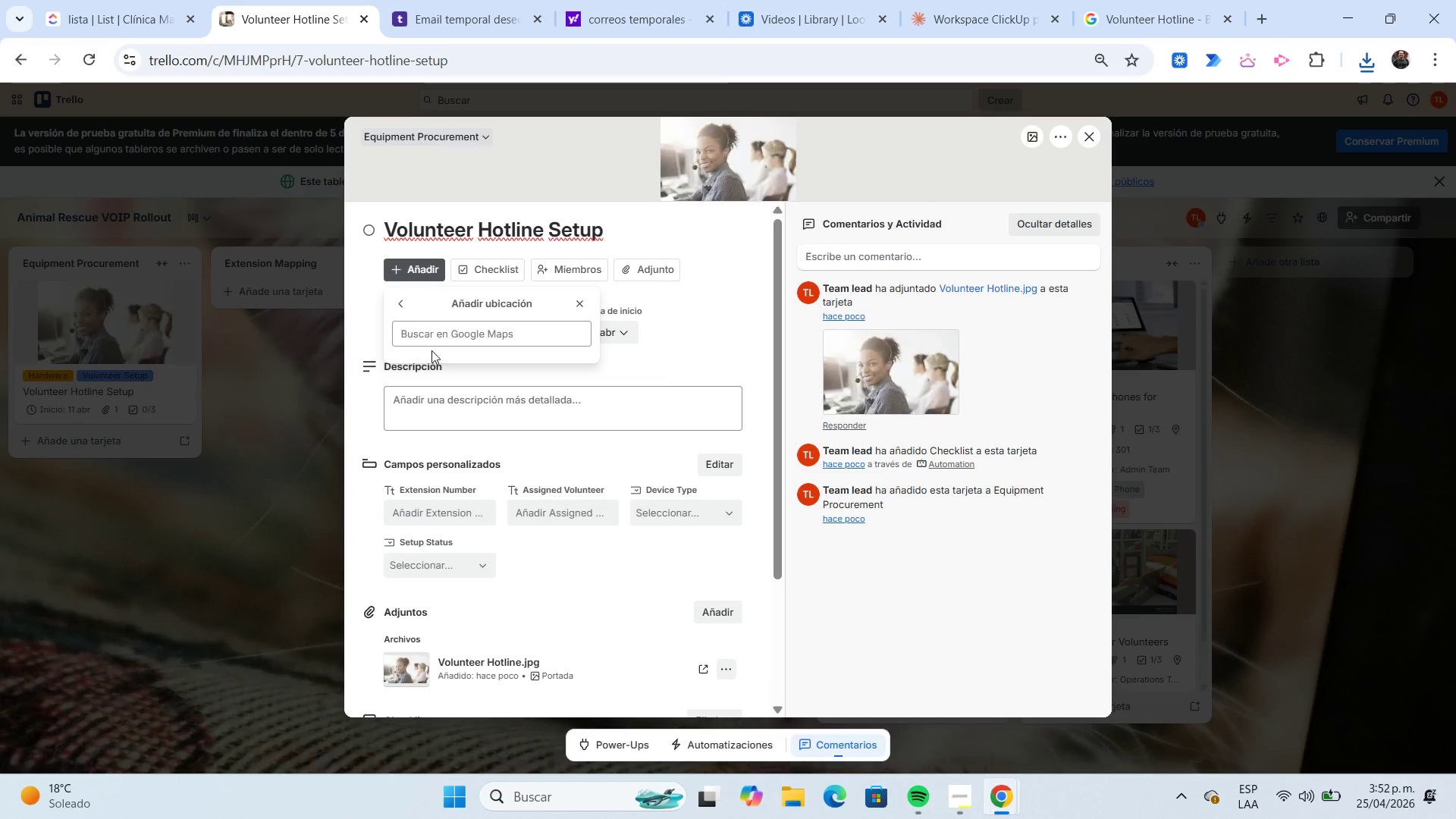 
left_click([431, 341])
 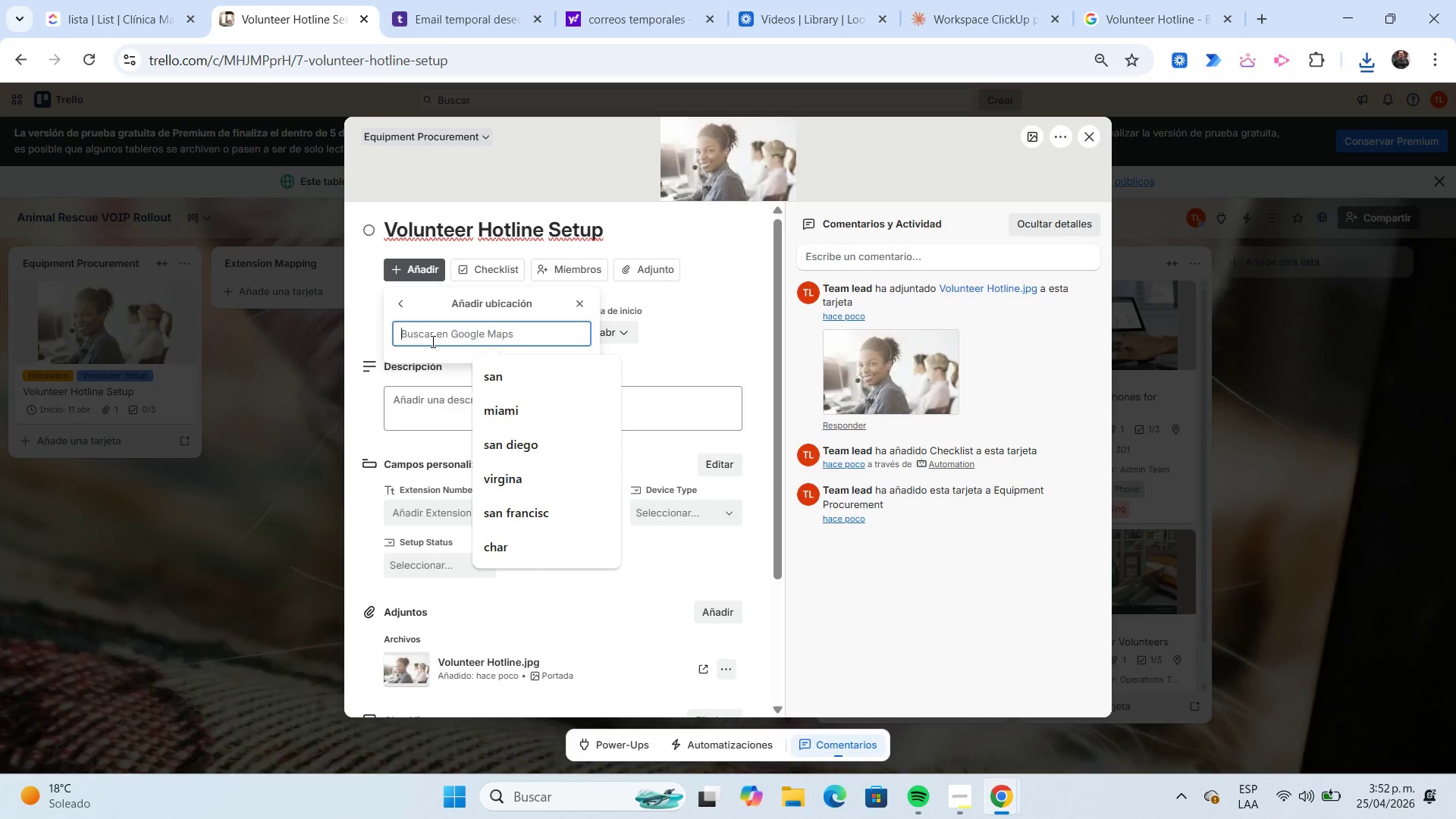 
wait(10.3)
 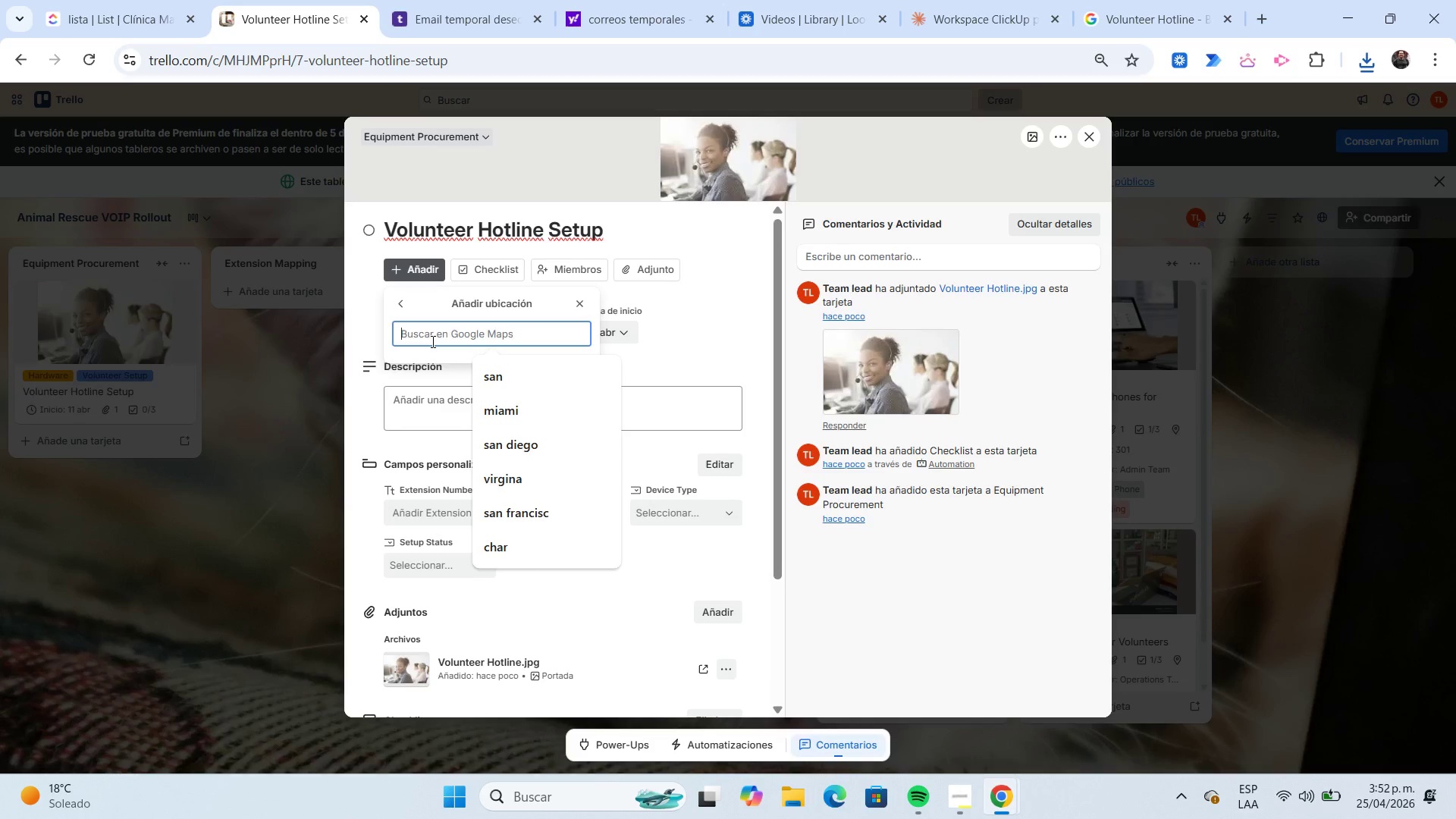 
type(flori)
 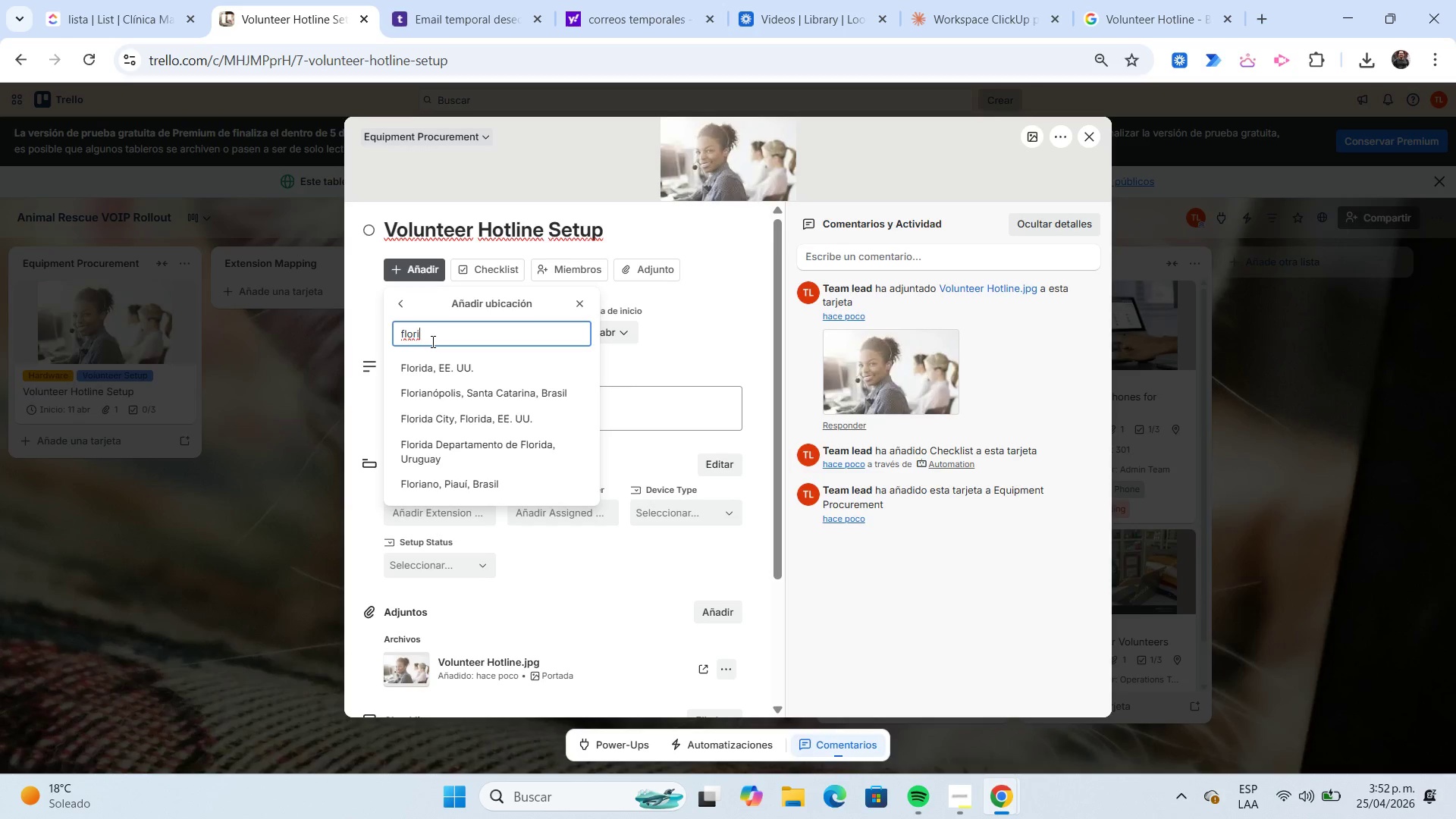 
wait(11.33)
 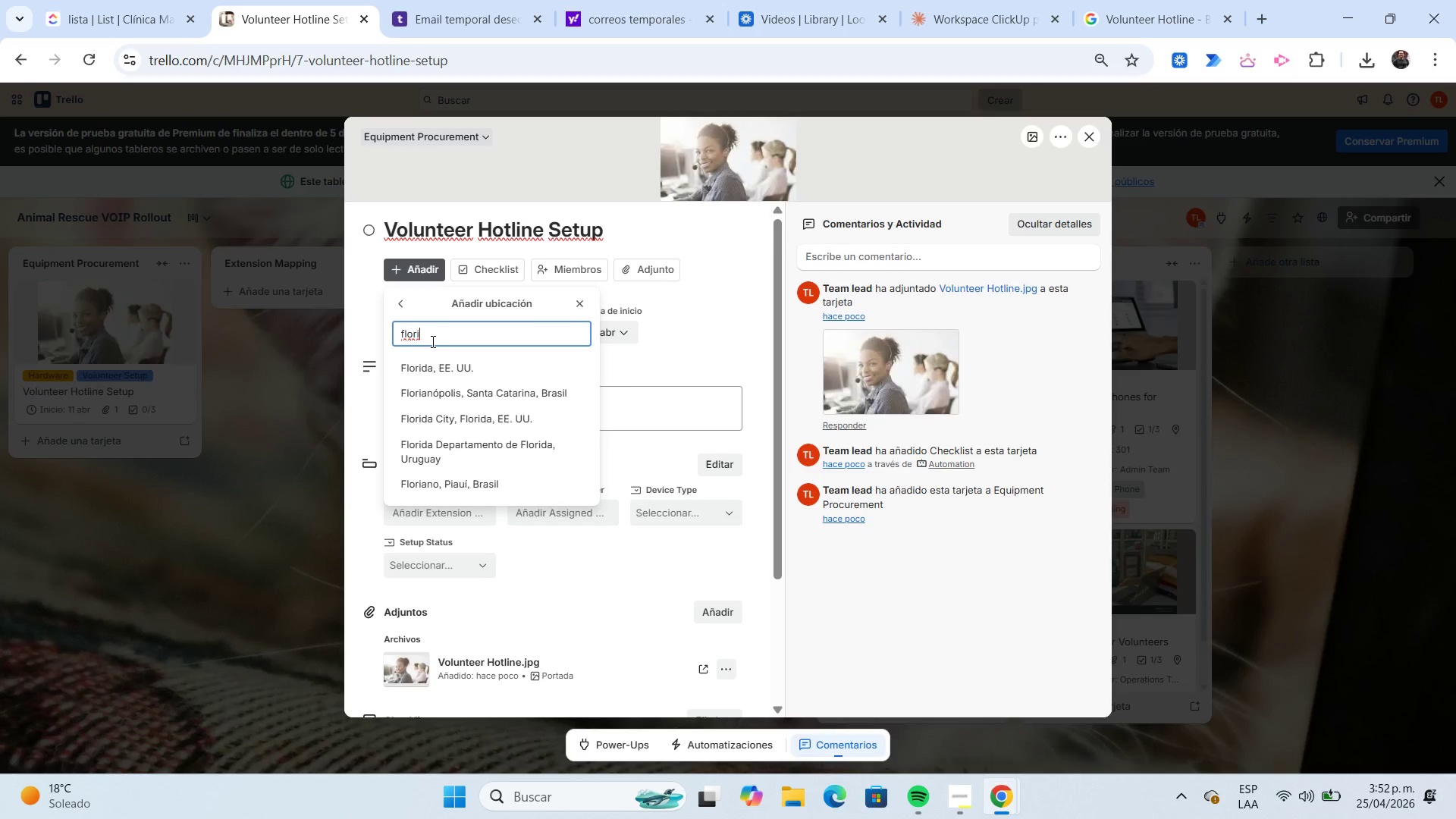 
left_click([477, 412])
 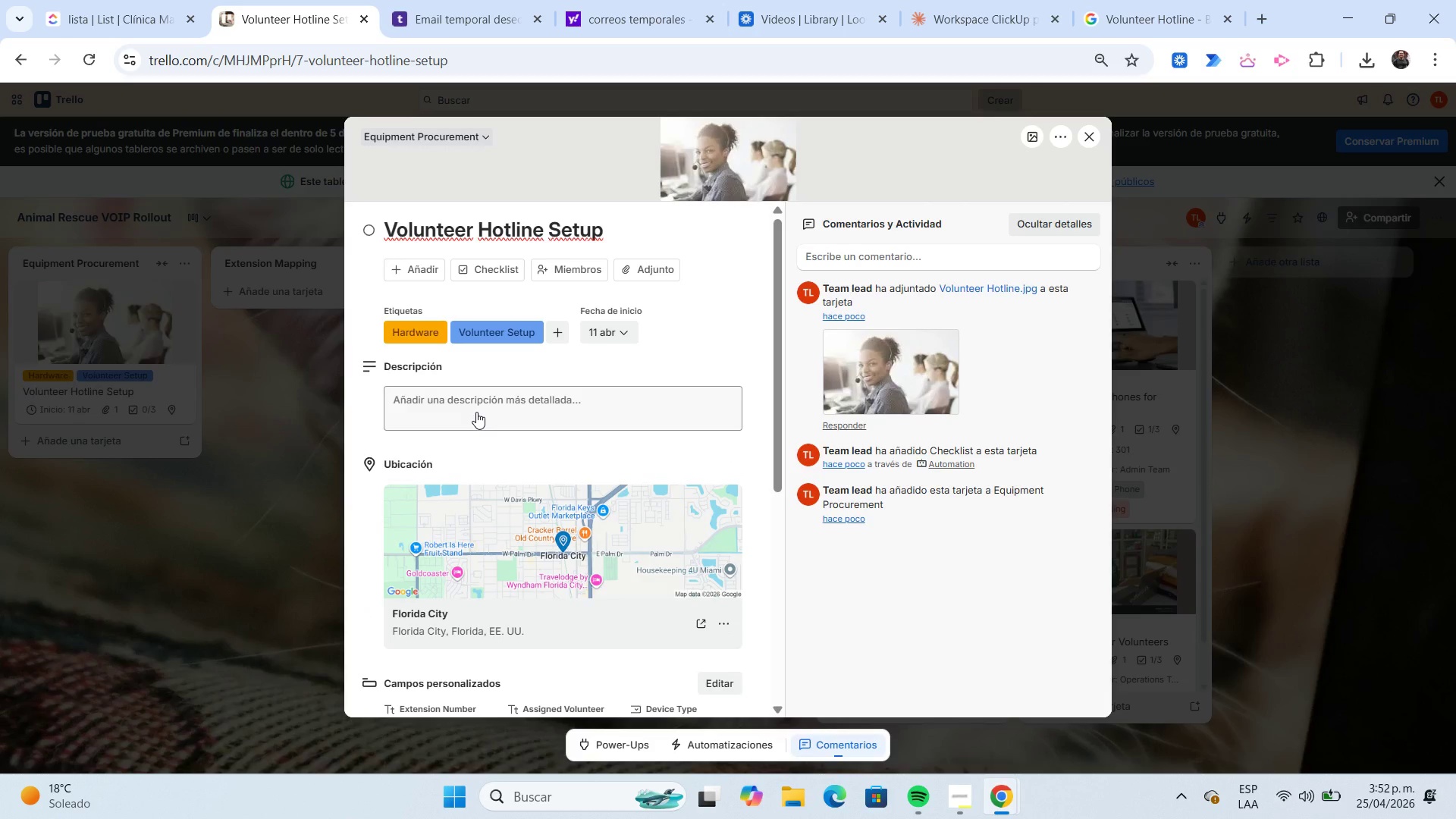 
scroll: coordinate [476, 412], scroll_direction: down, amount: 2.0
 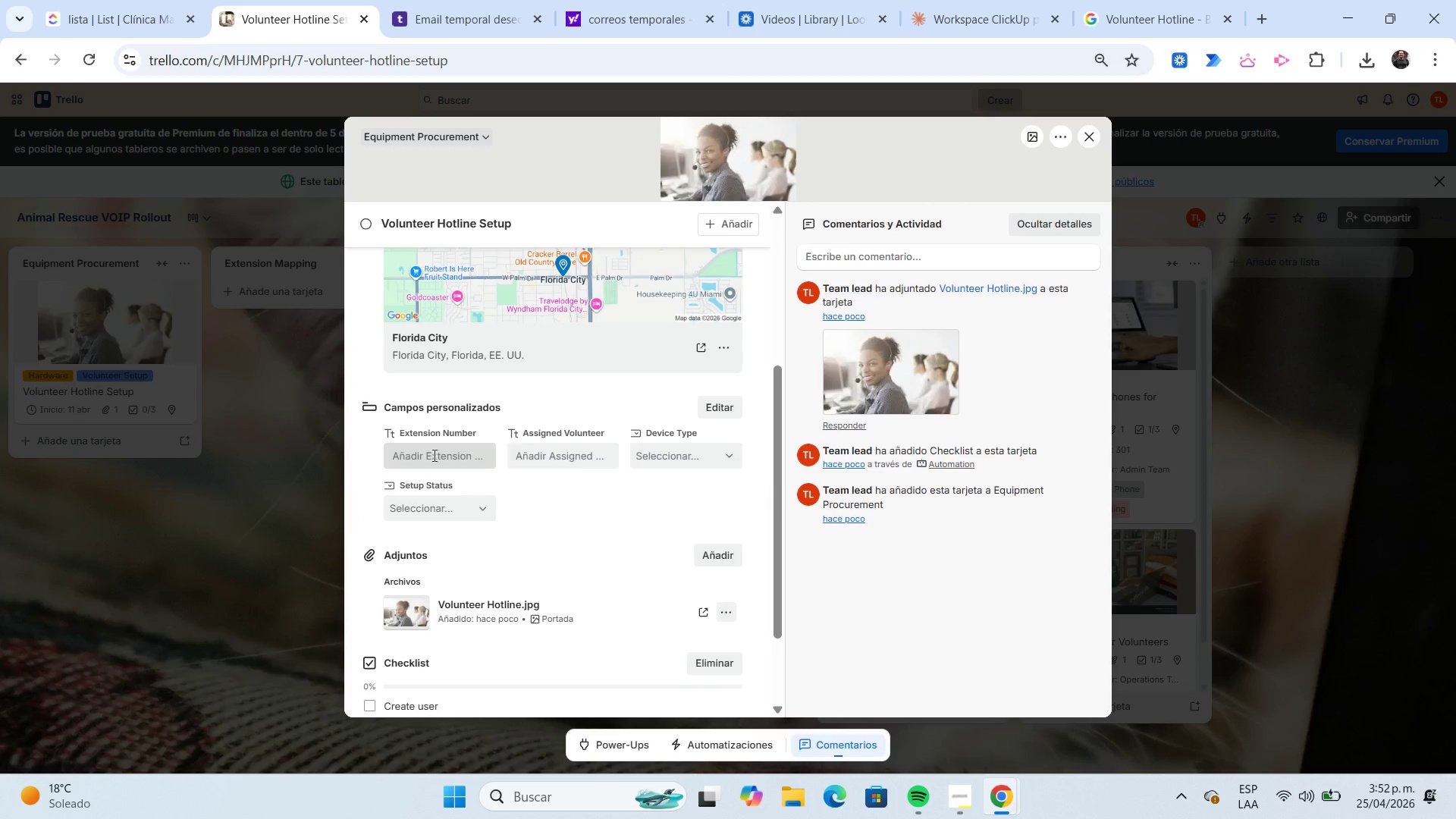 
left_click([433, 455])
 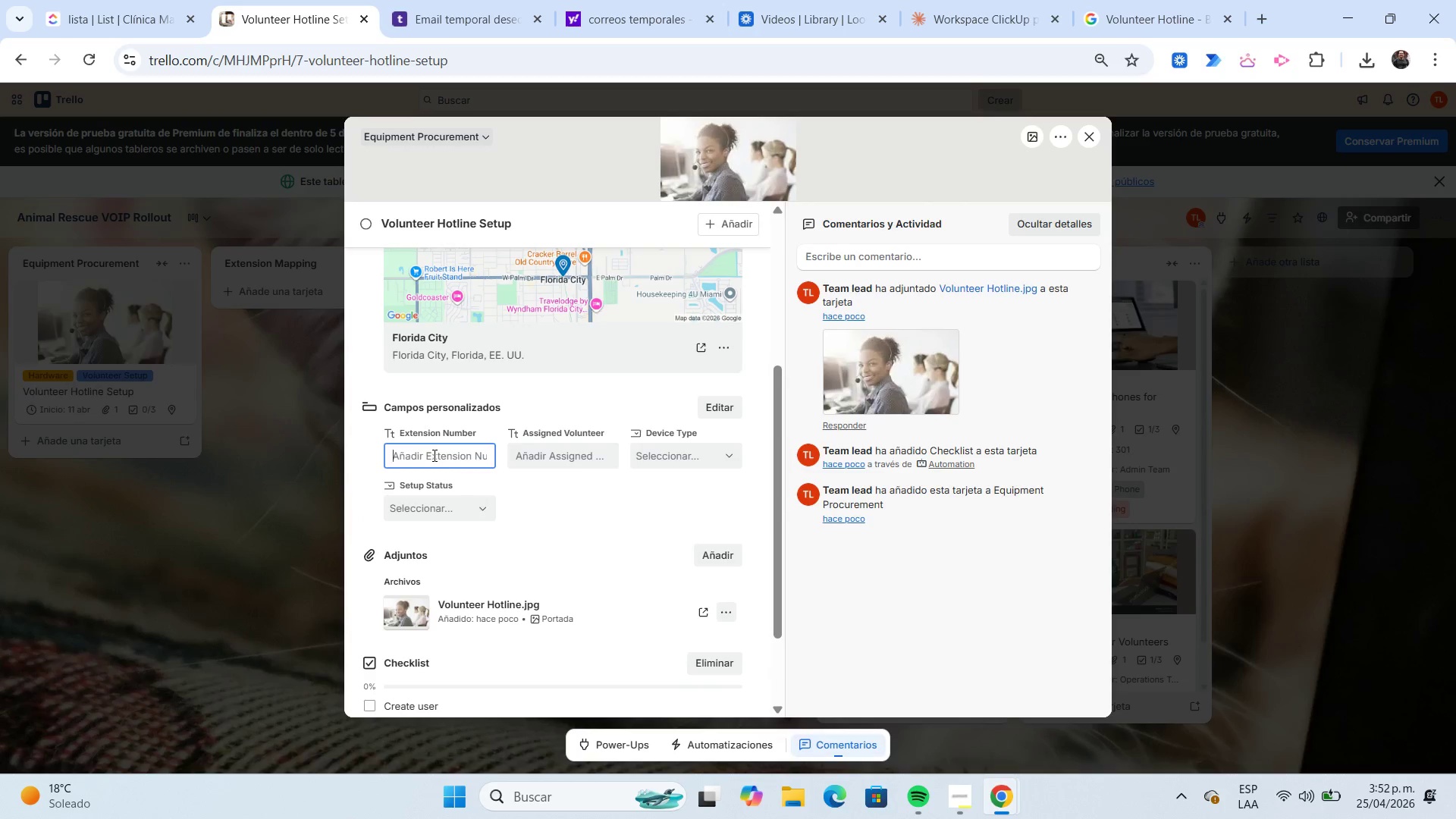 
key(Numpad3)
 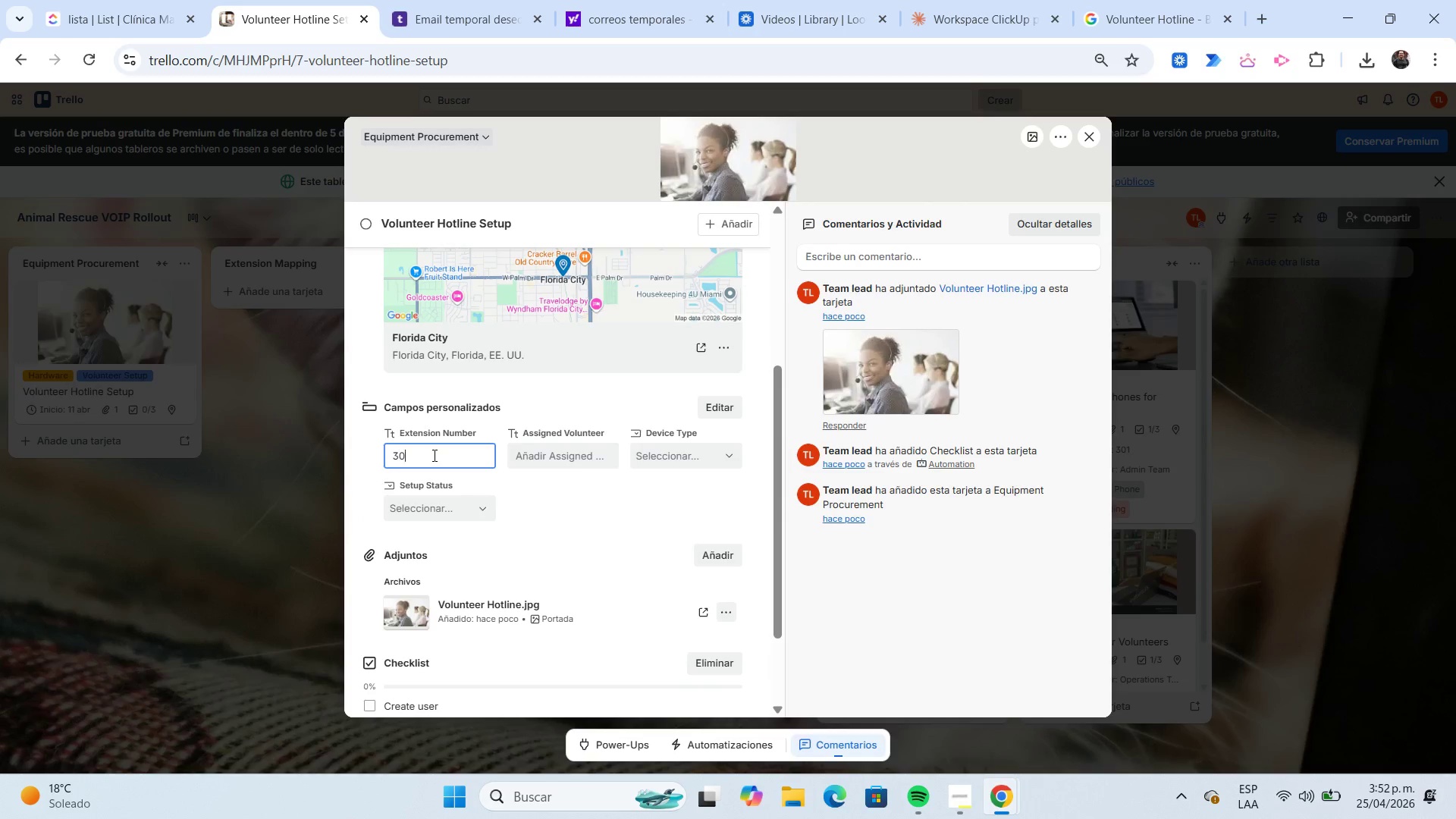 
key(Numpad0)
 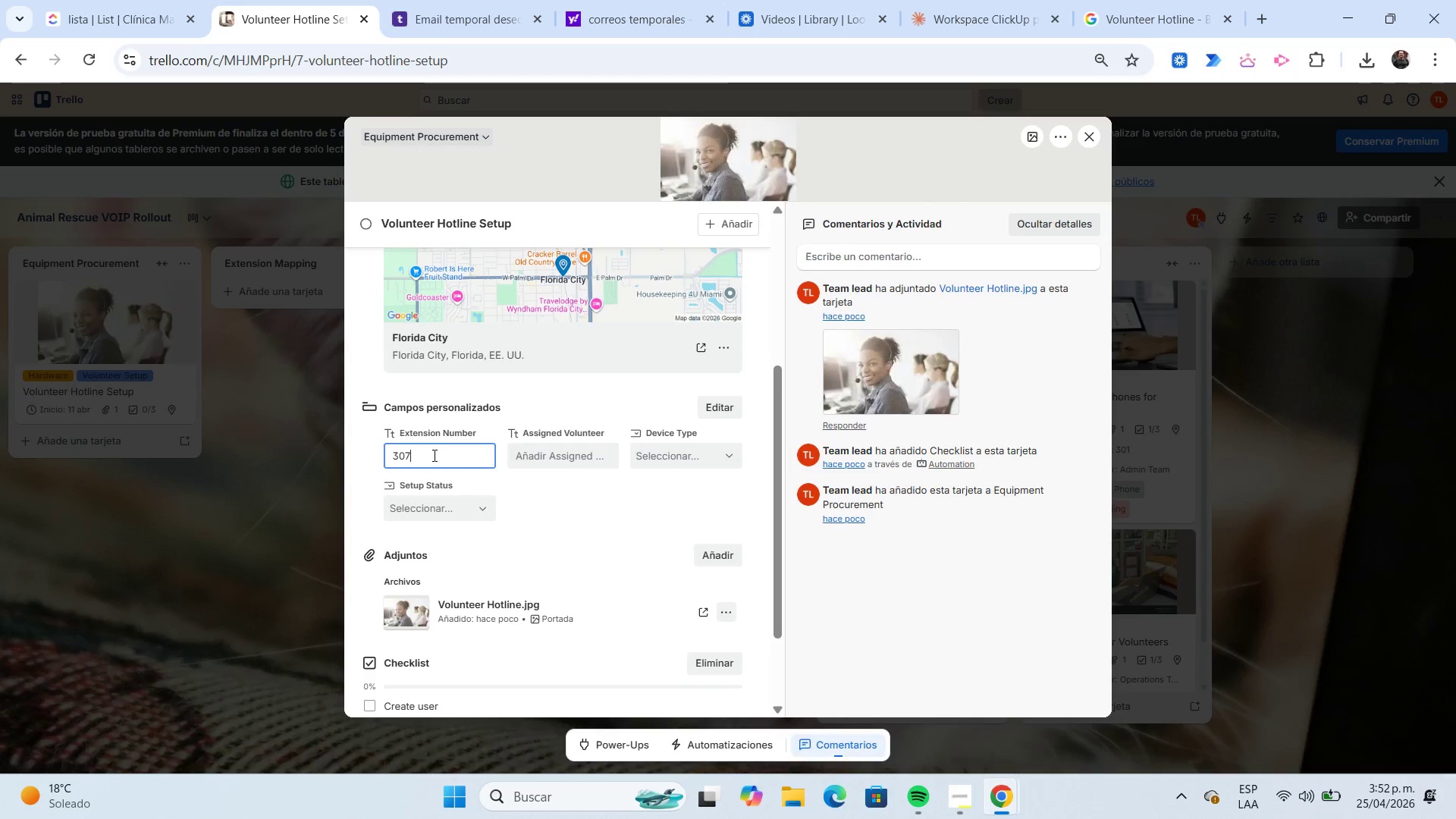 
key(Numpad7)
 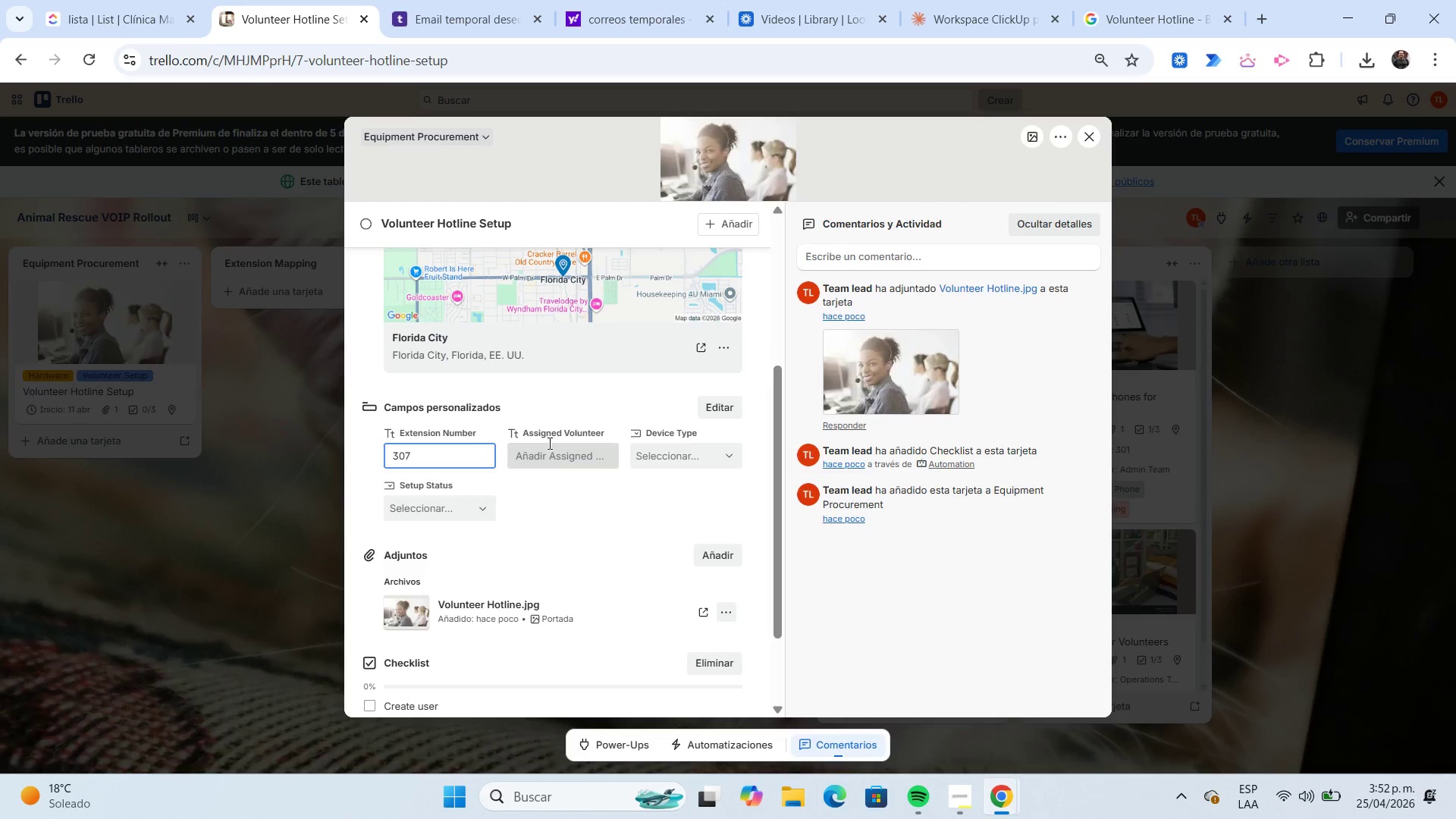 
left_click([548, 443])
 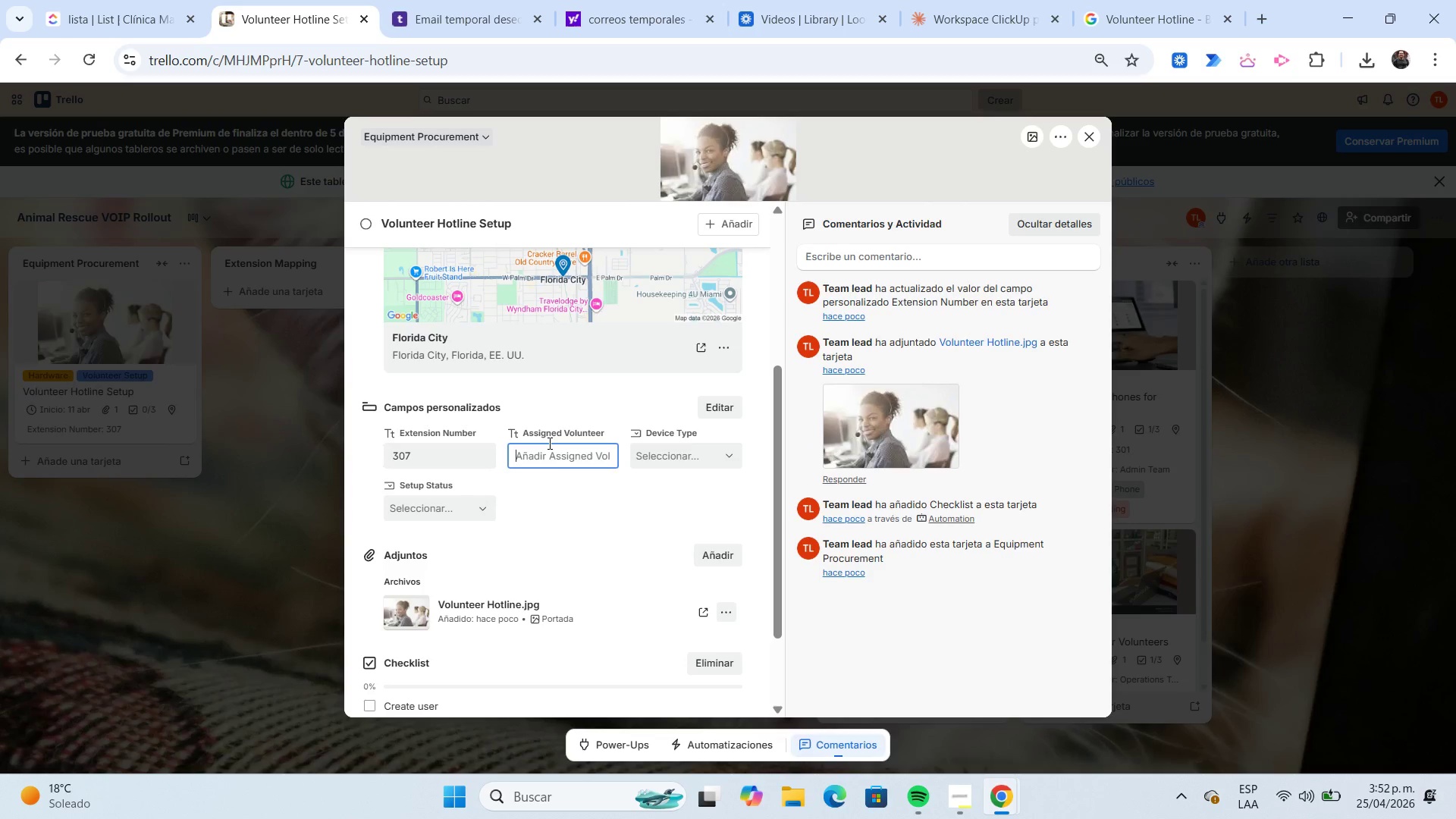 
type(Jason Stamtam)
 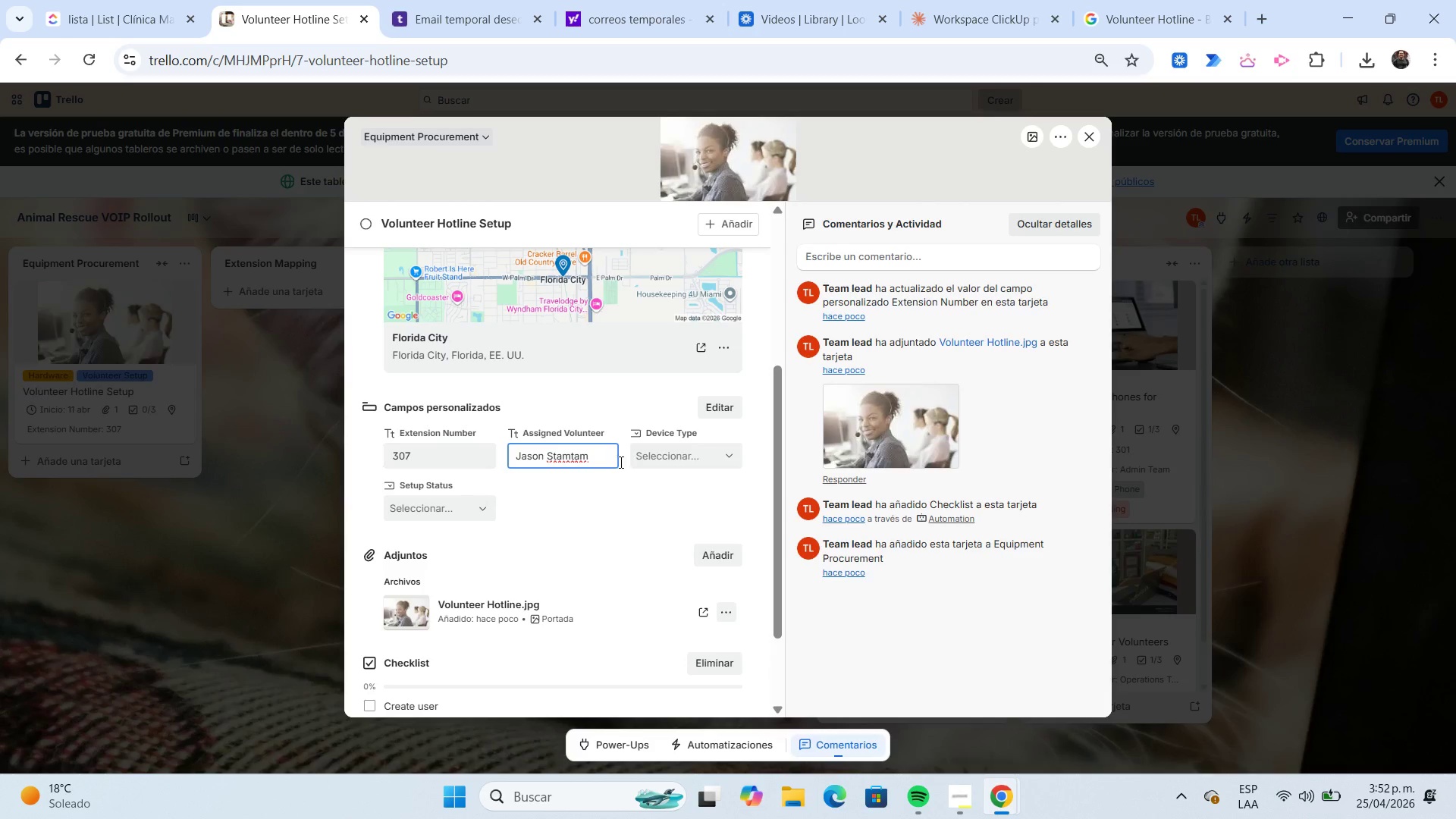 
left_click([649, 462])
 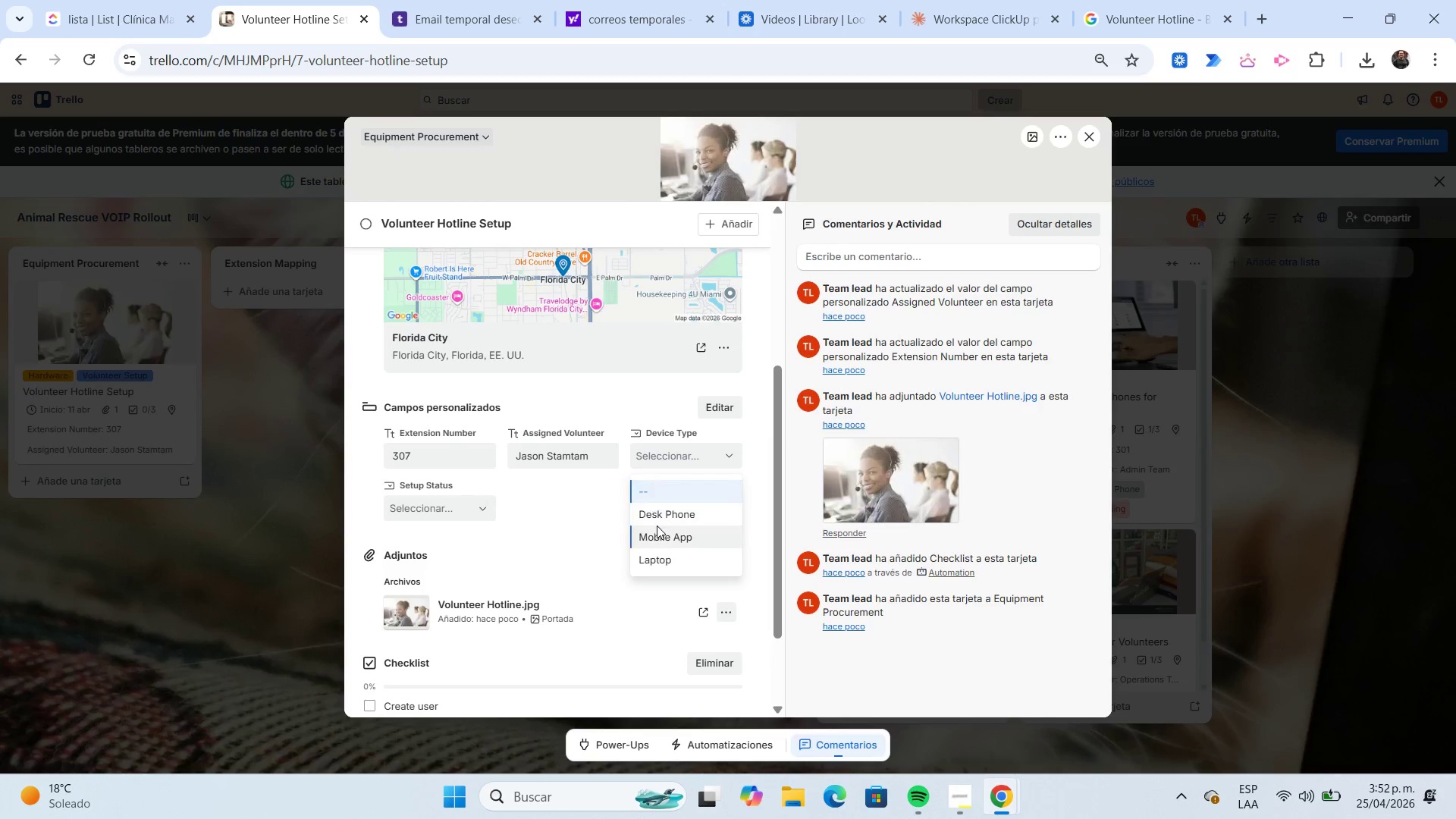 
left_click([666, 537])
 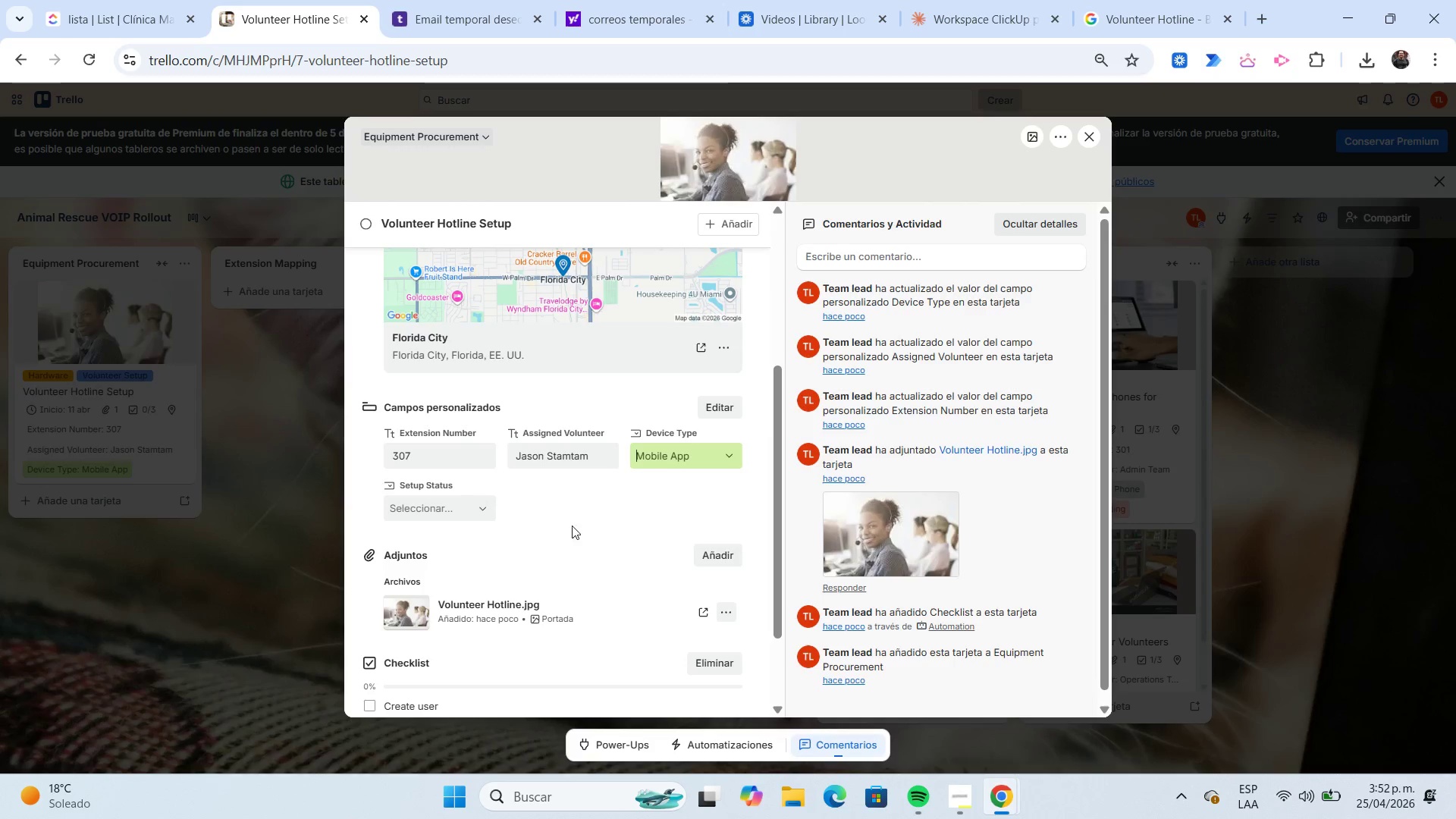 
left_click([479, 513])
 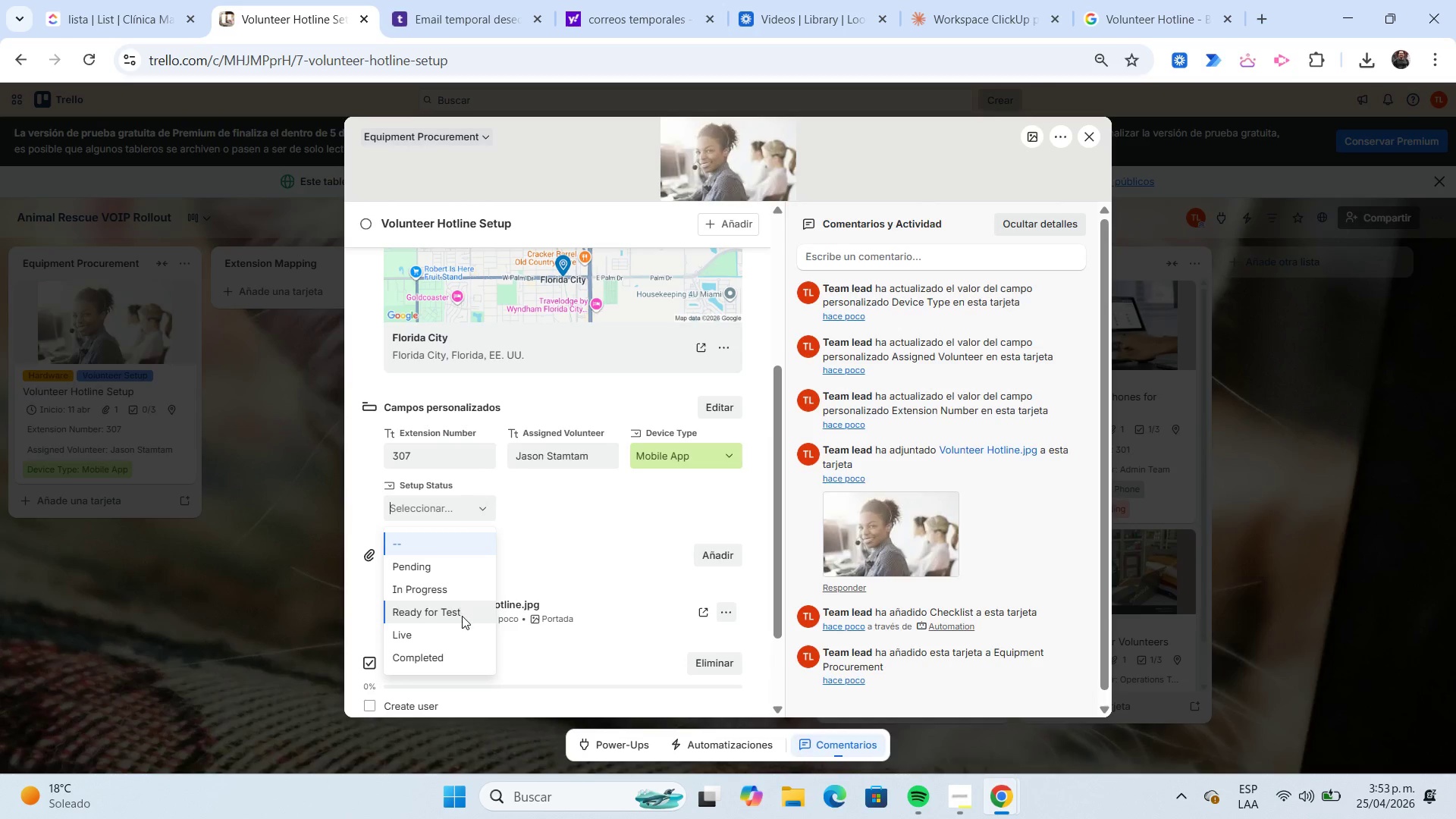 
left_click([463, 623])
 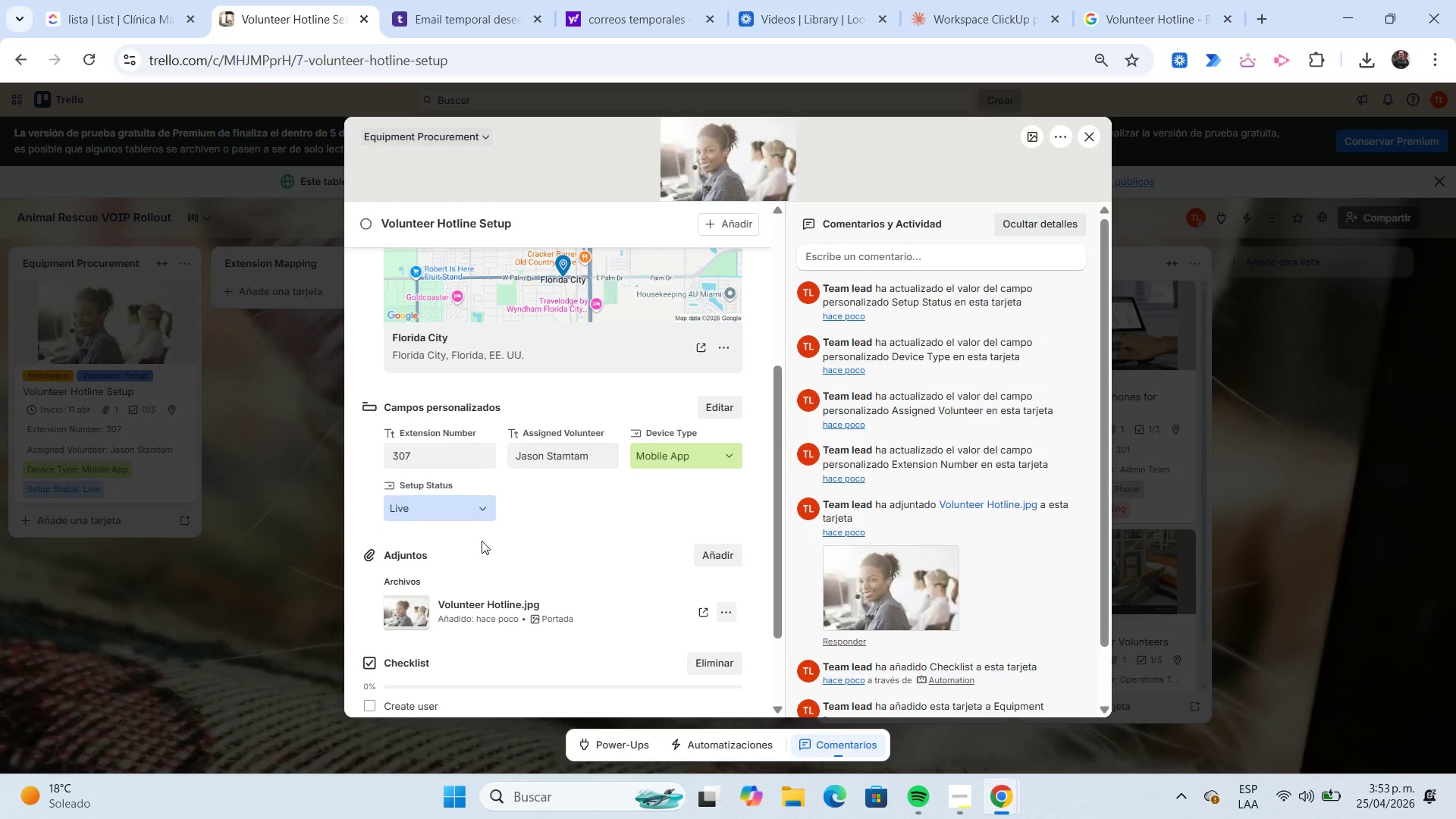 
wait(6.84)
 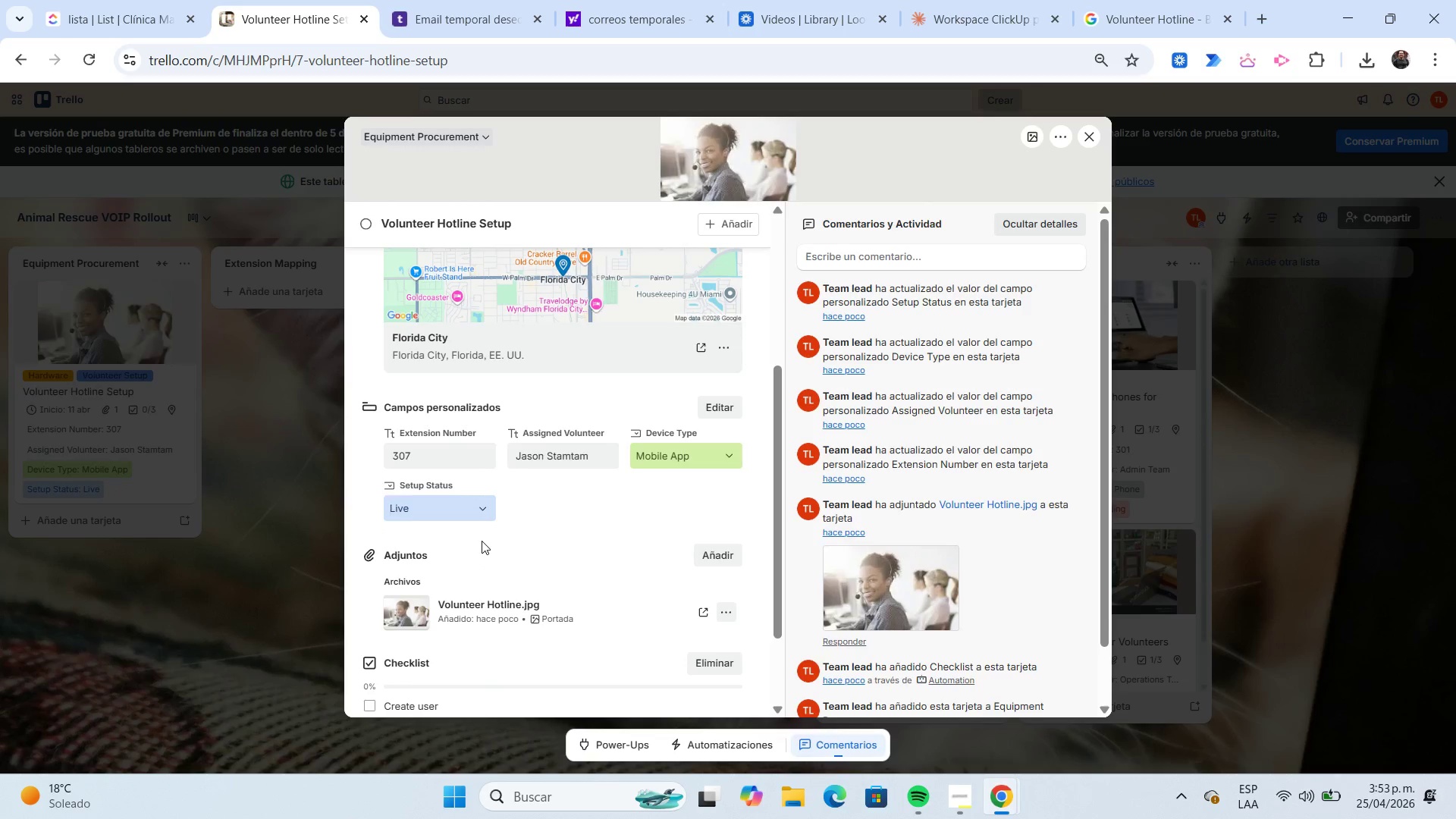 
scroll: coordinate [587, 520], scroll_direction: down, amount: 2.0
 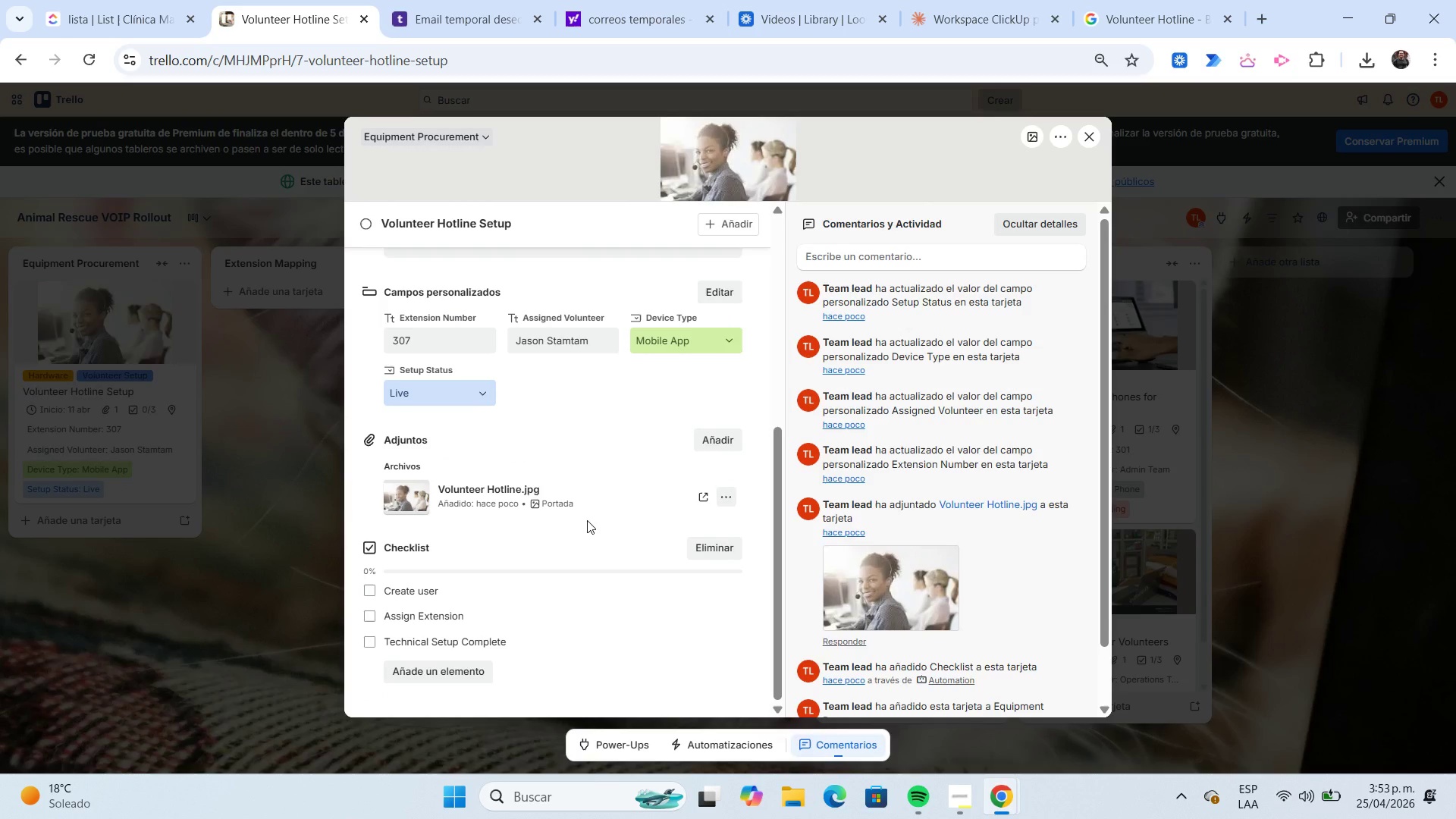 
scroll: coordinate [587, 520], scroll_direction: up, amount: 3.0
 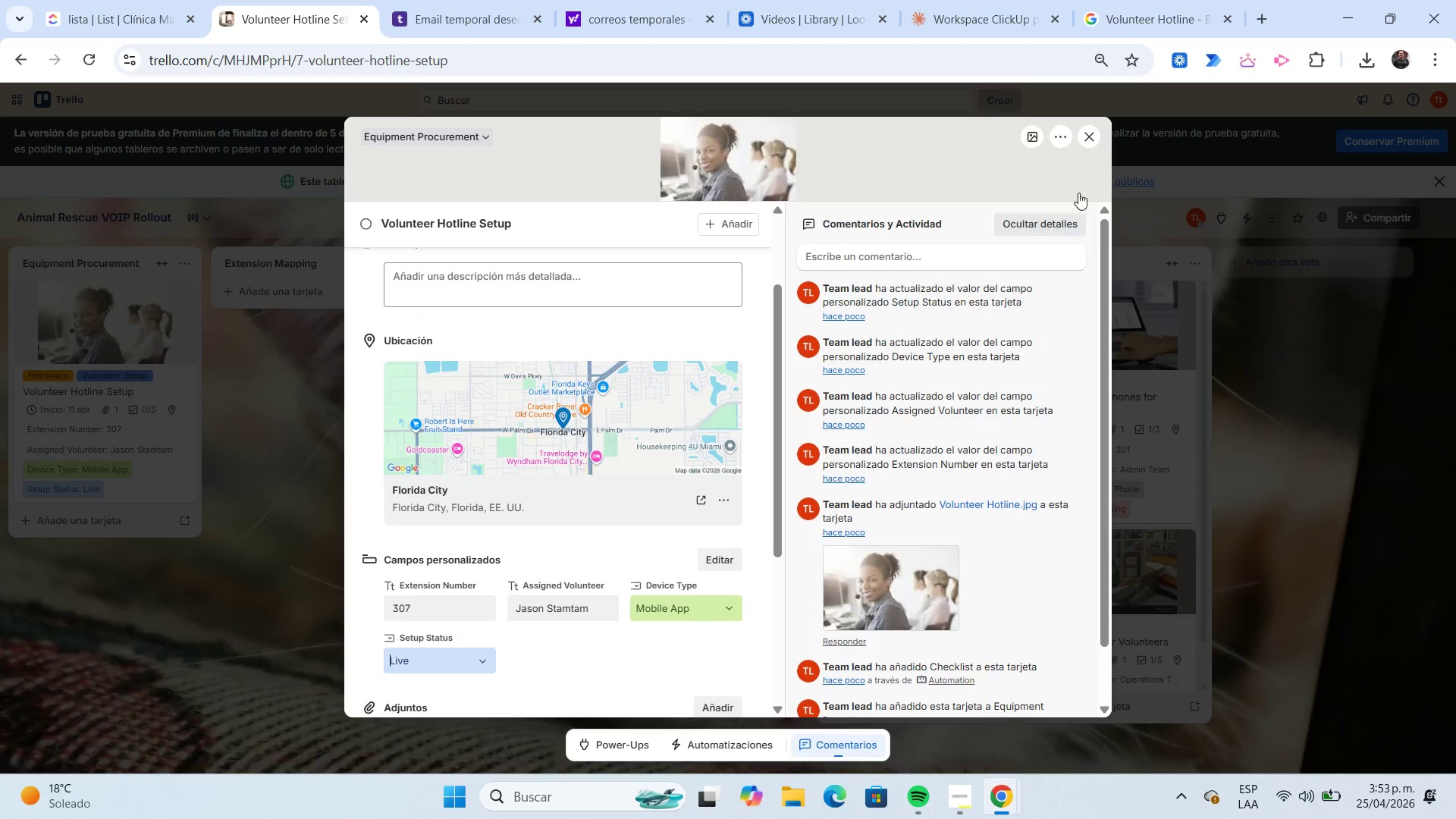 
left_click([1094, 143])
 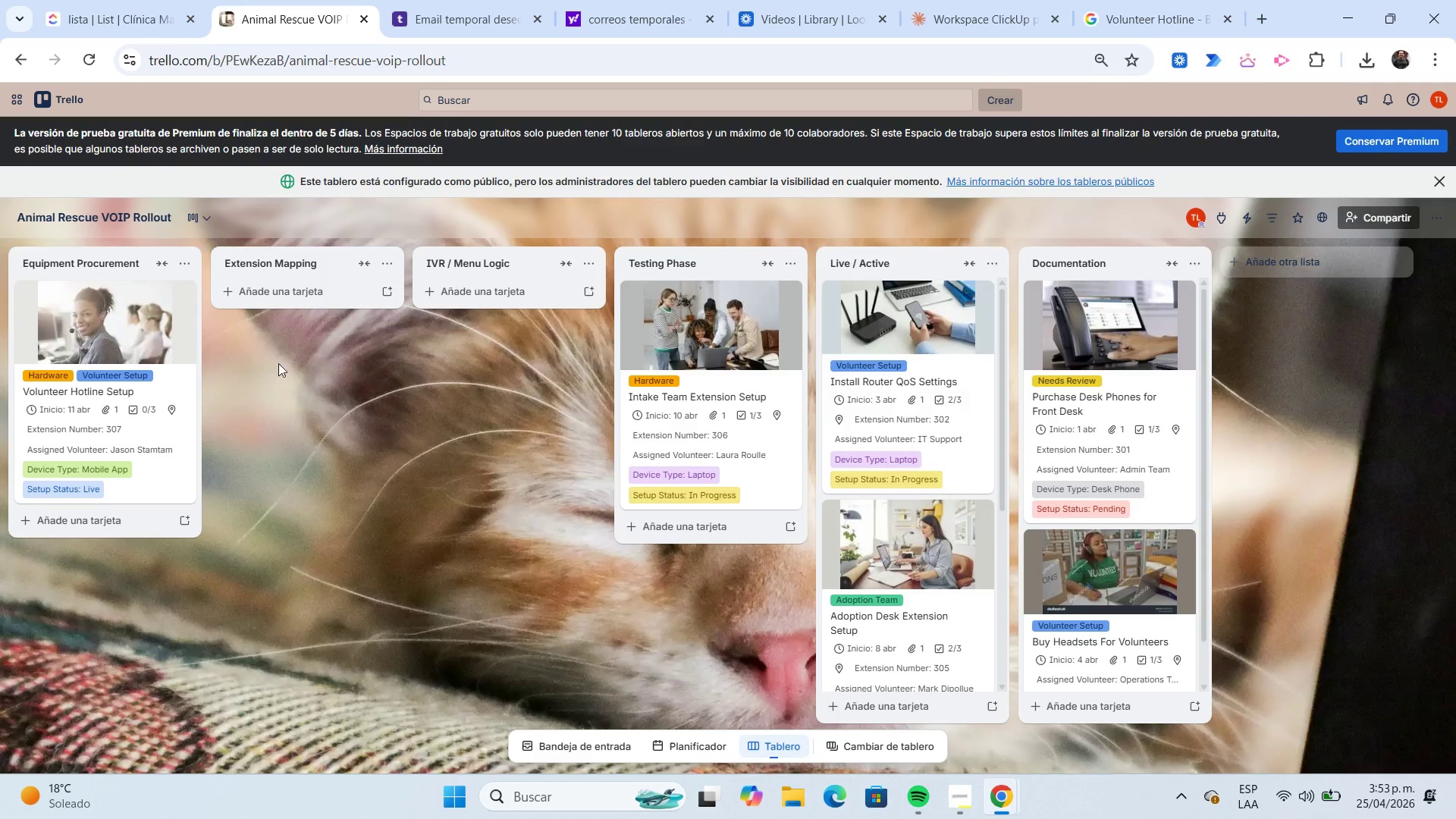 
left_click_drag(start_coordinate=[142, 339], to_coordinate=[669, 537])
 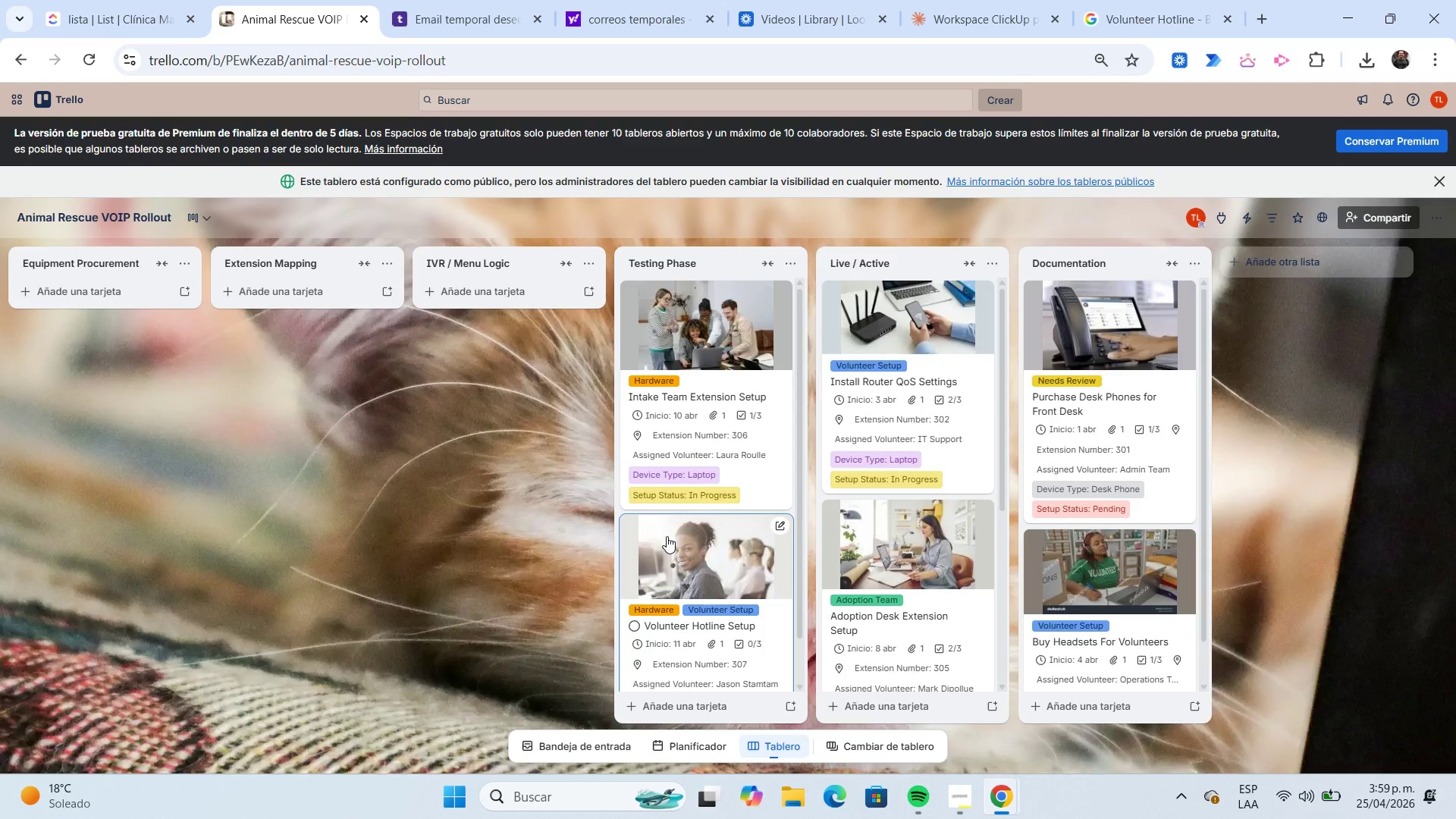 
wait(350.74)
 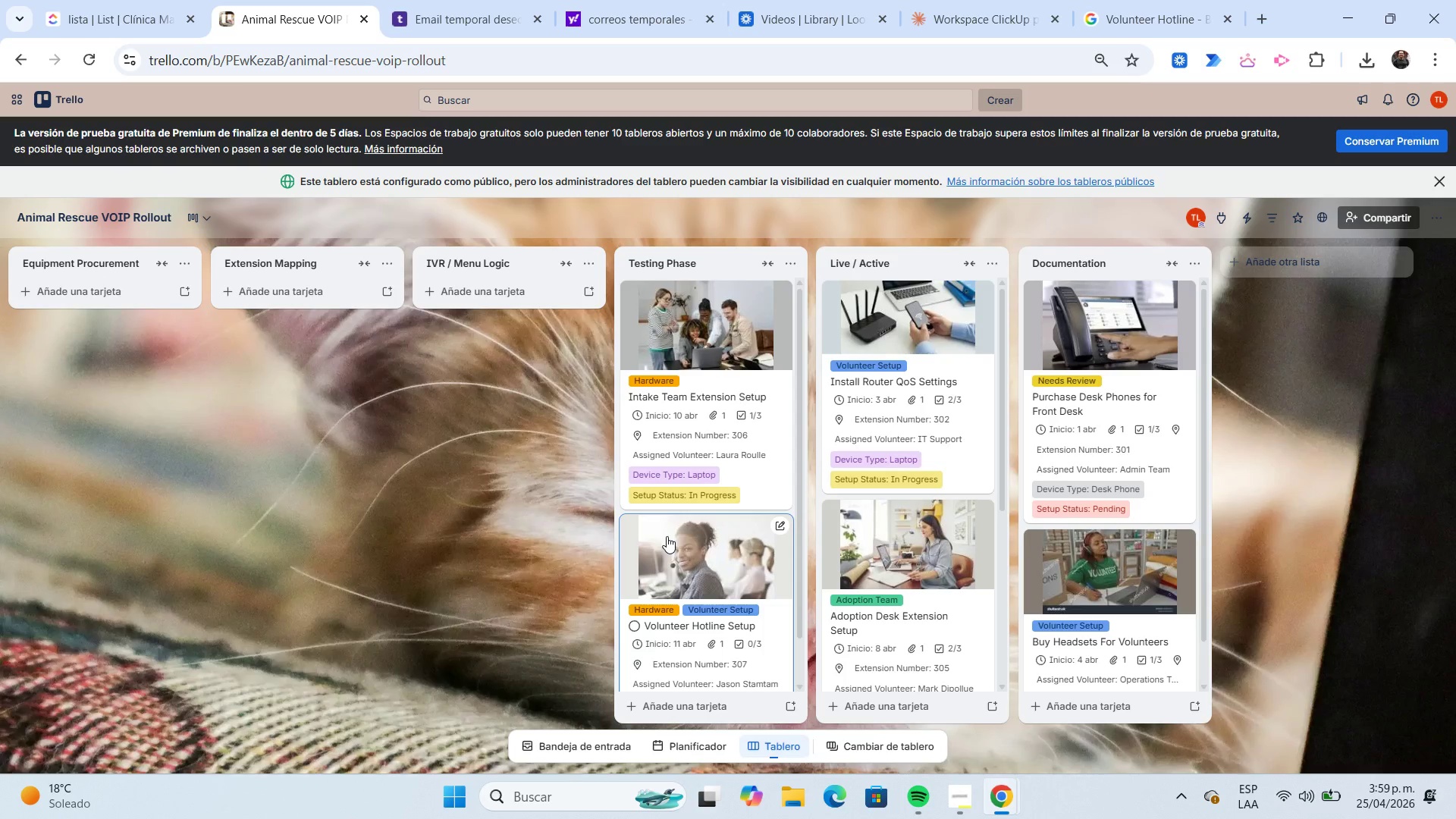 
left_click([100, 295])
 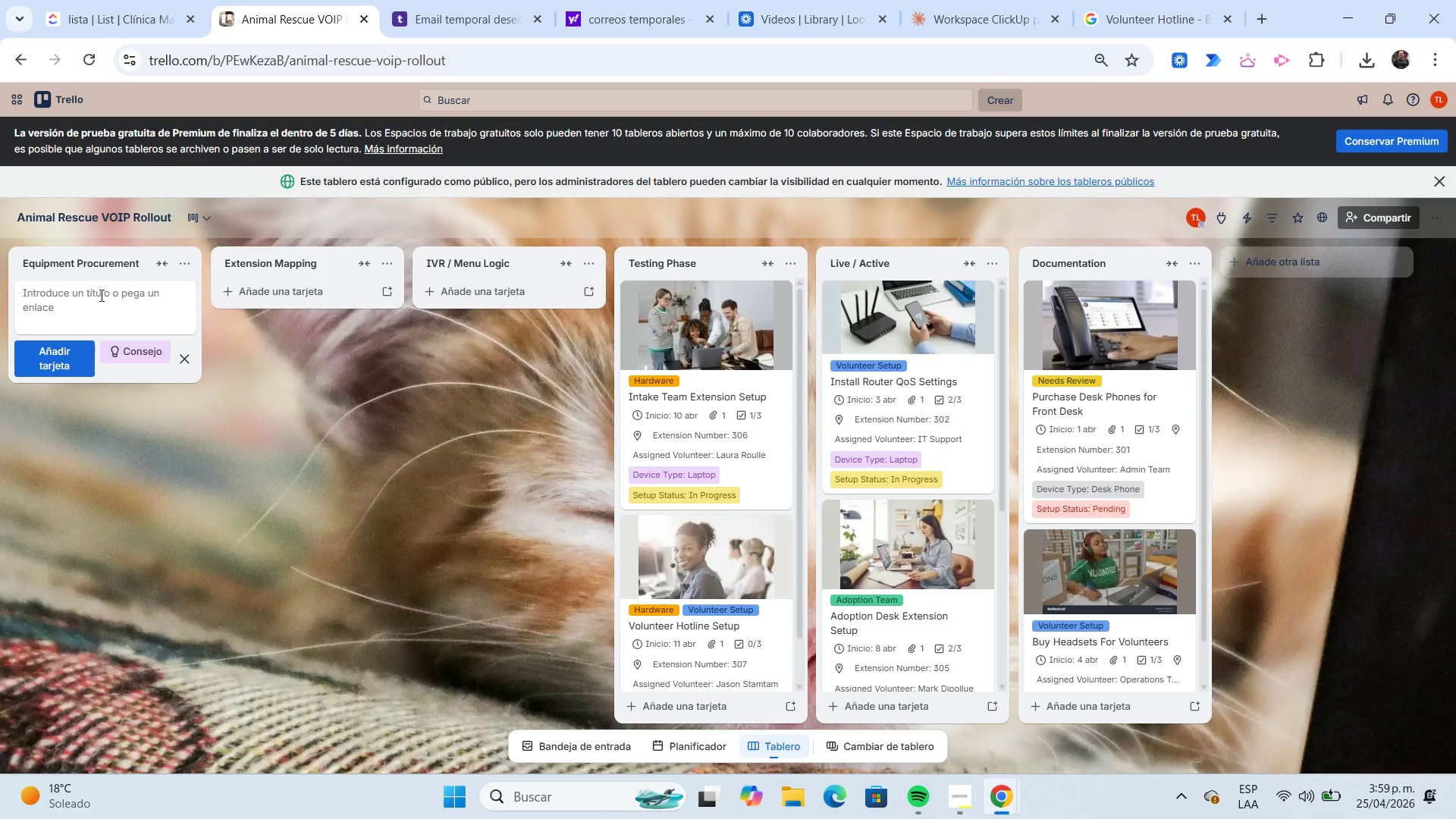 
wait(6.72)
 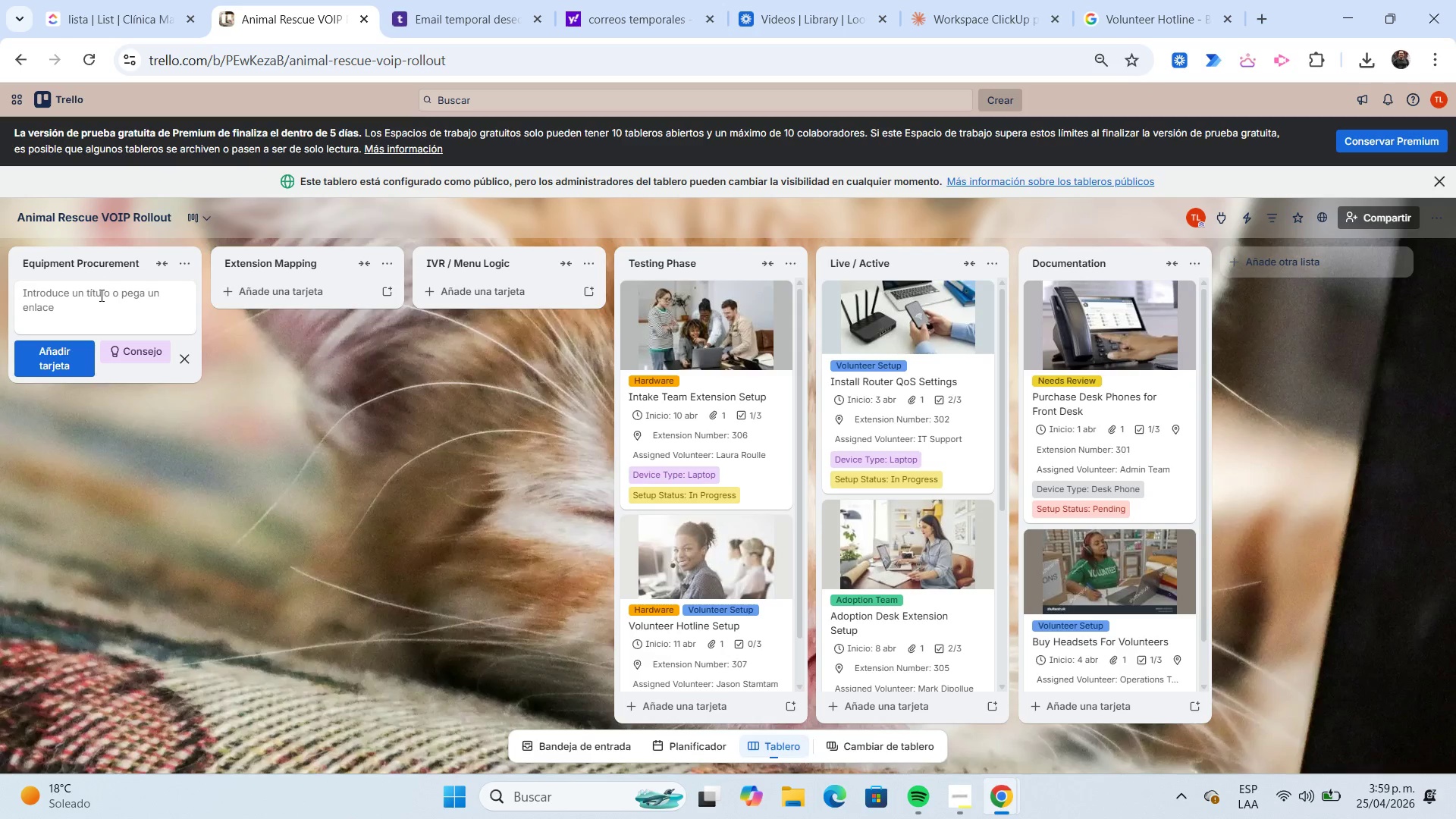 
type(Donations Desk Setup)
 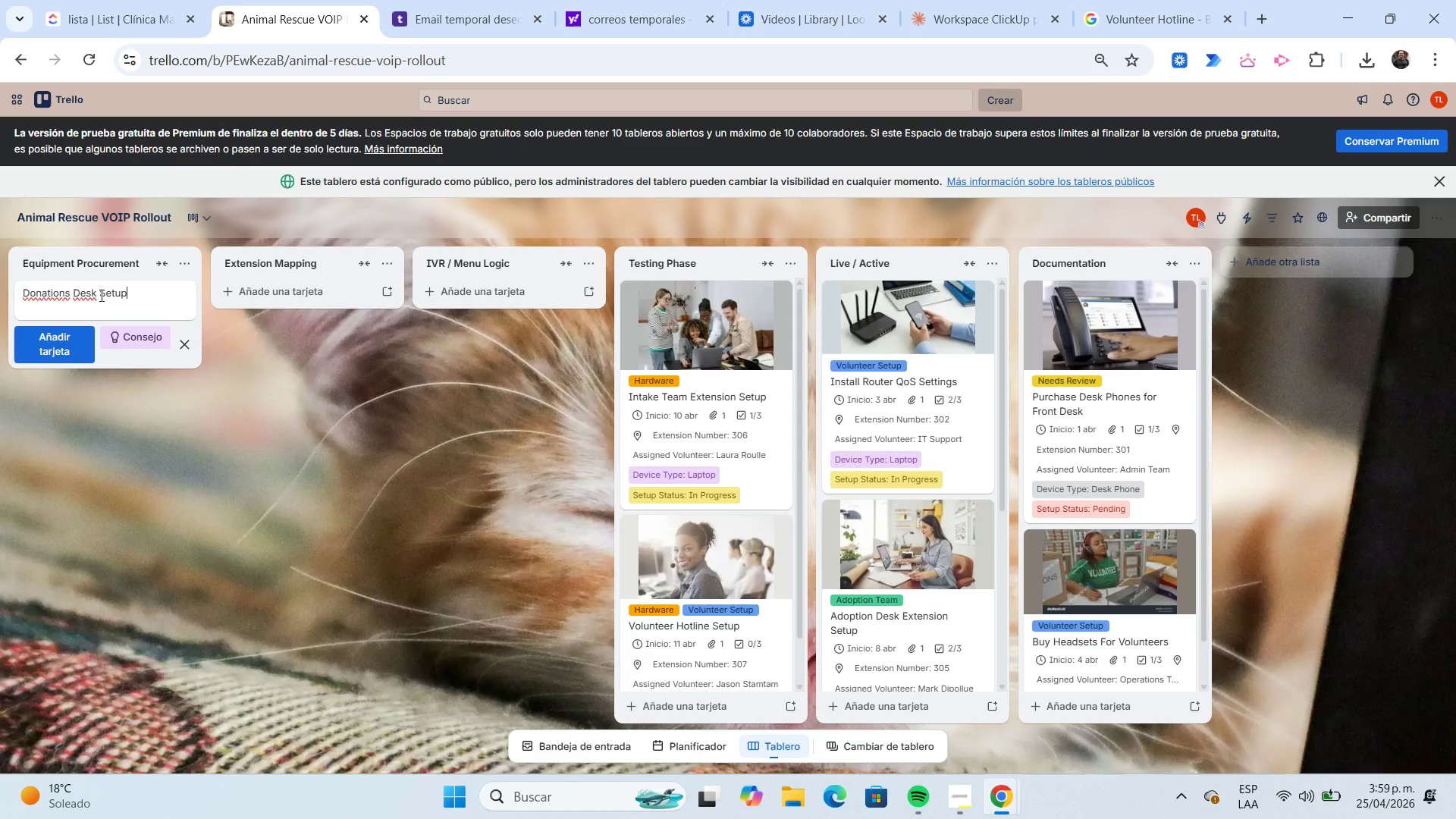 
key(Enter)
 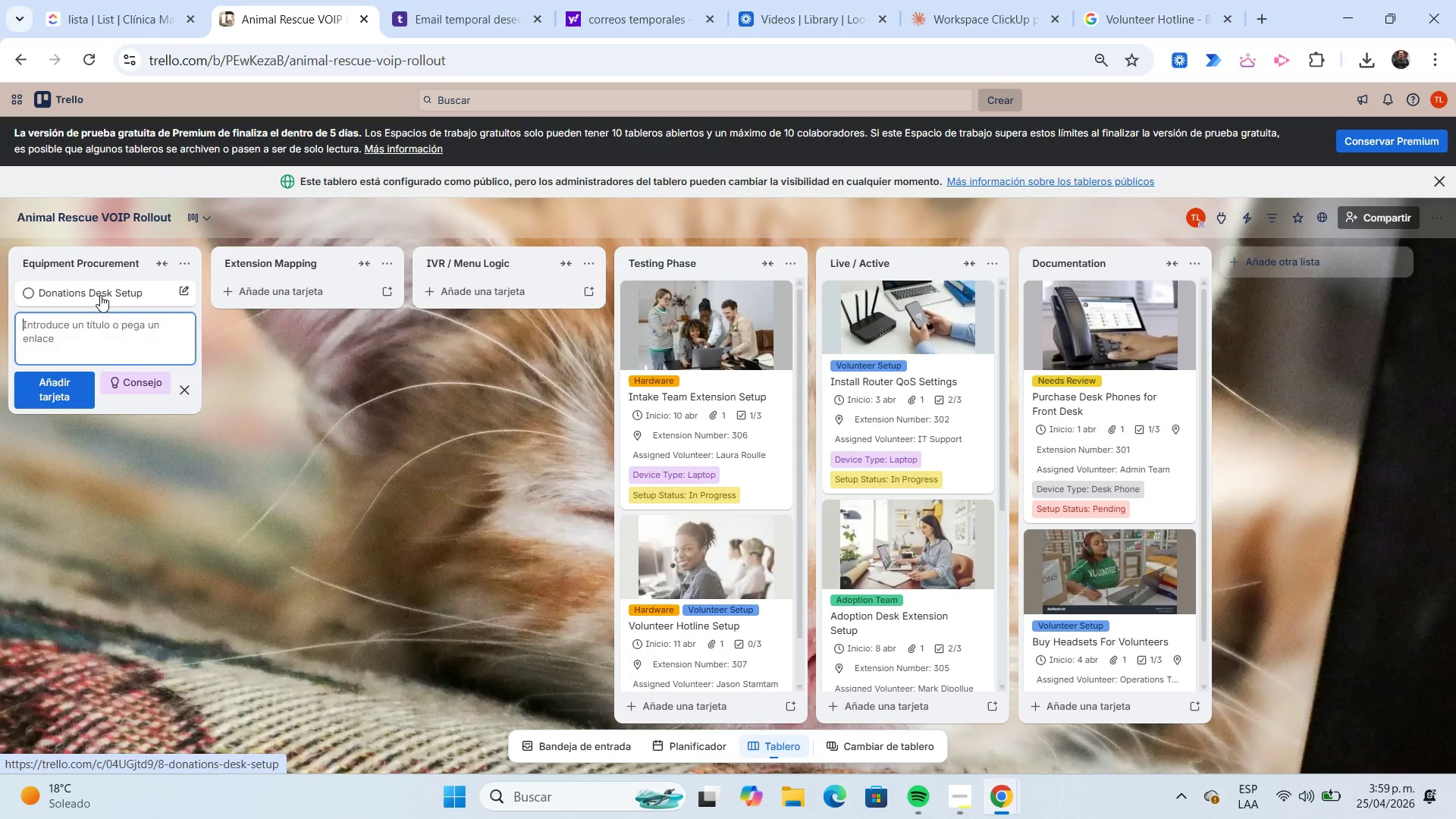 
left_click([100, 295])
 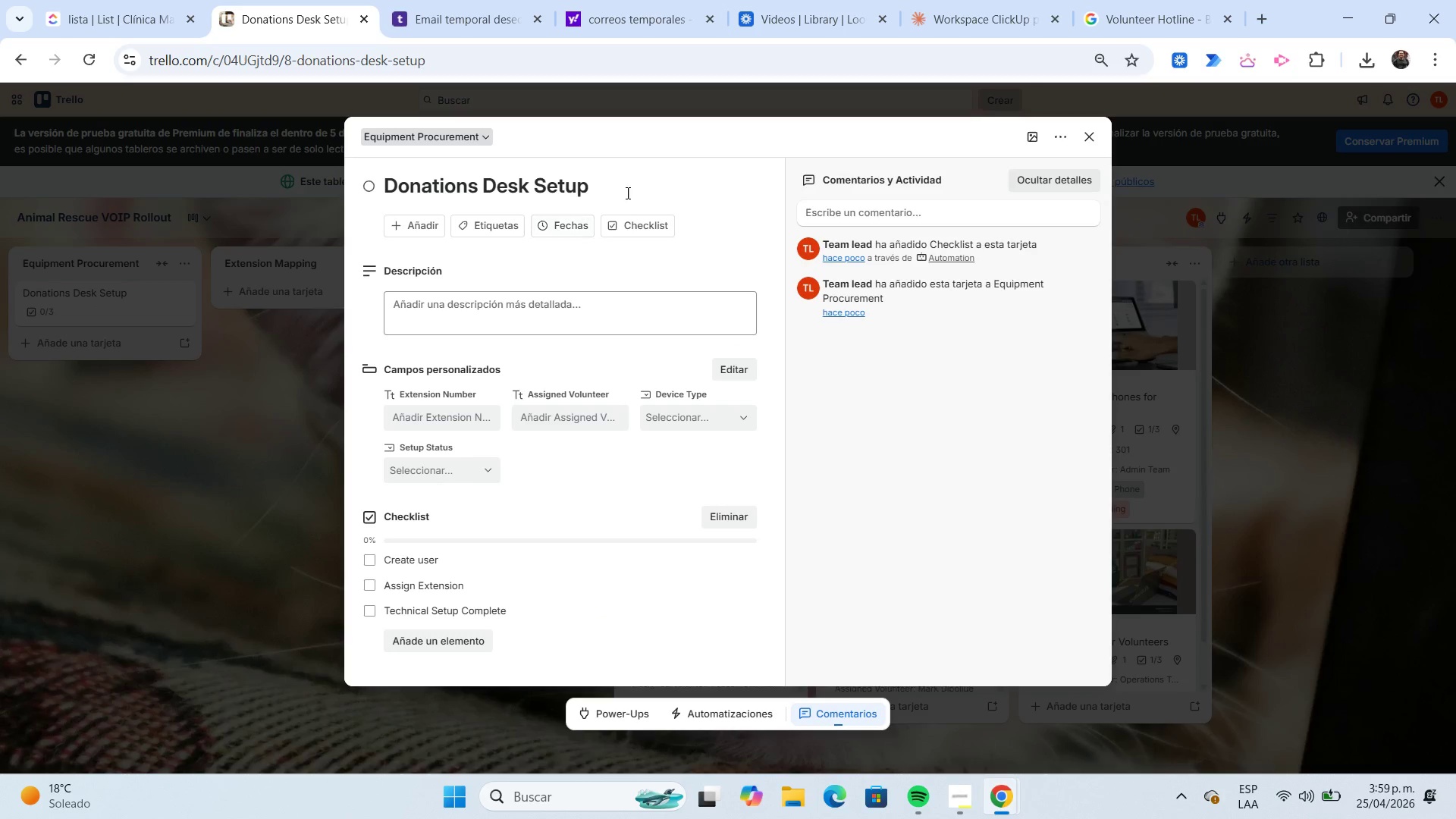 
left_click([617, 179])
 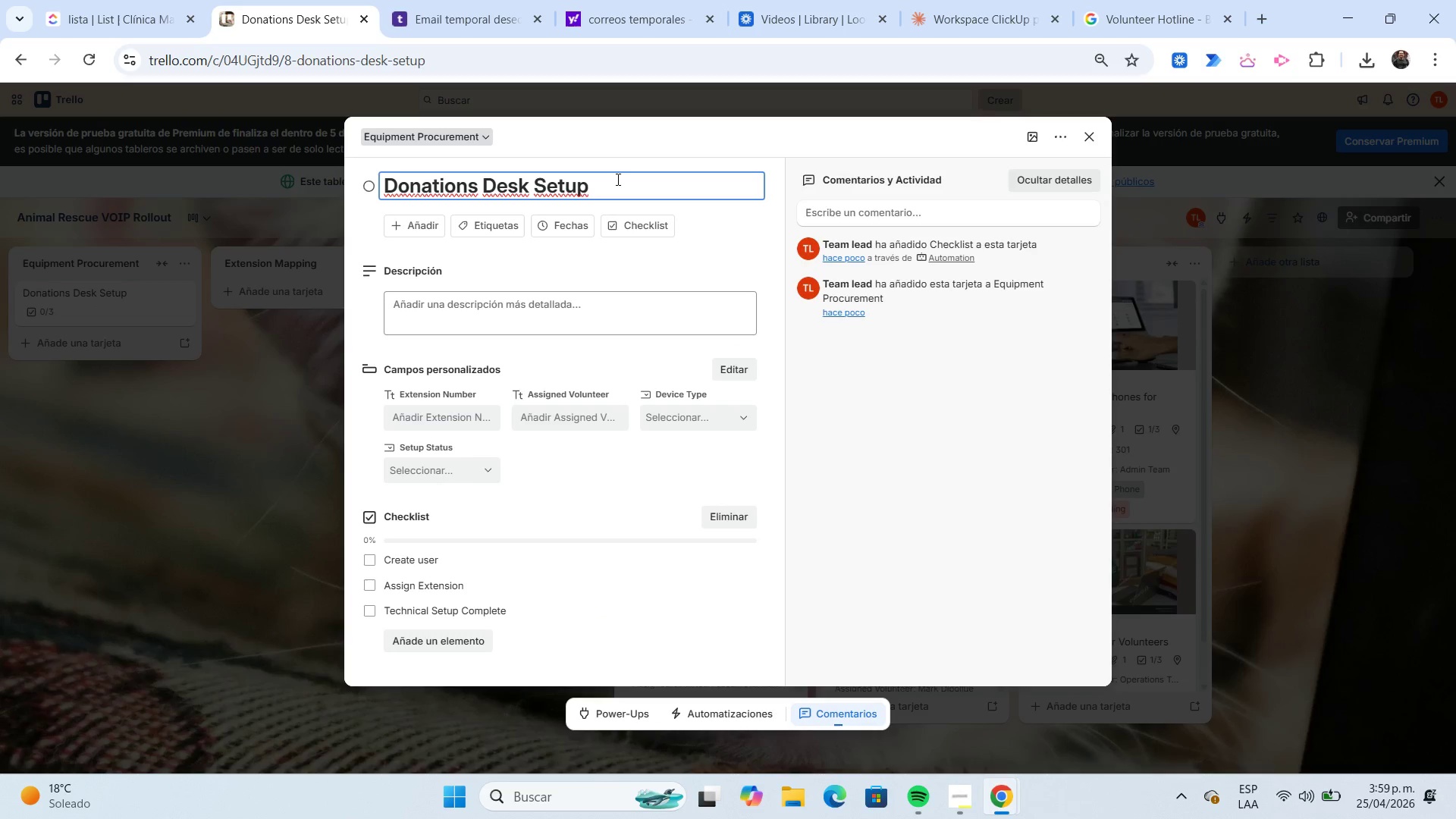 
key(Shift+Home)
 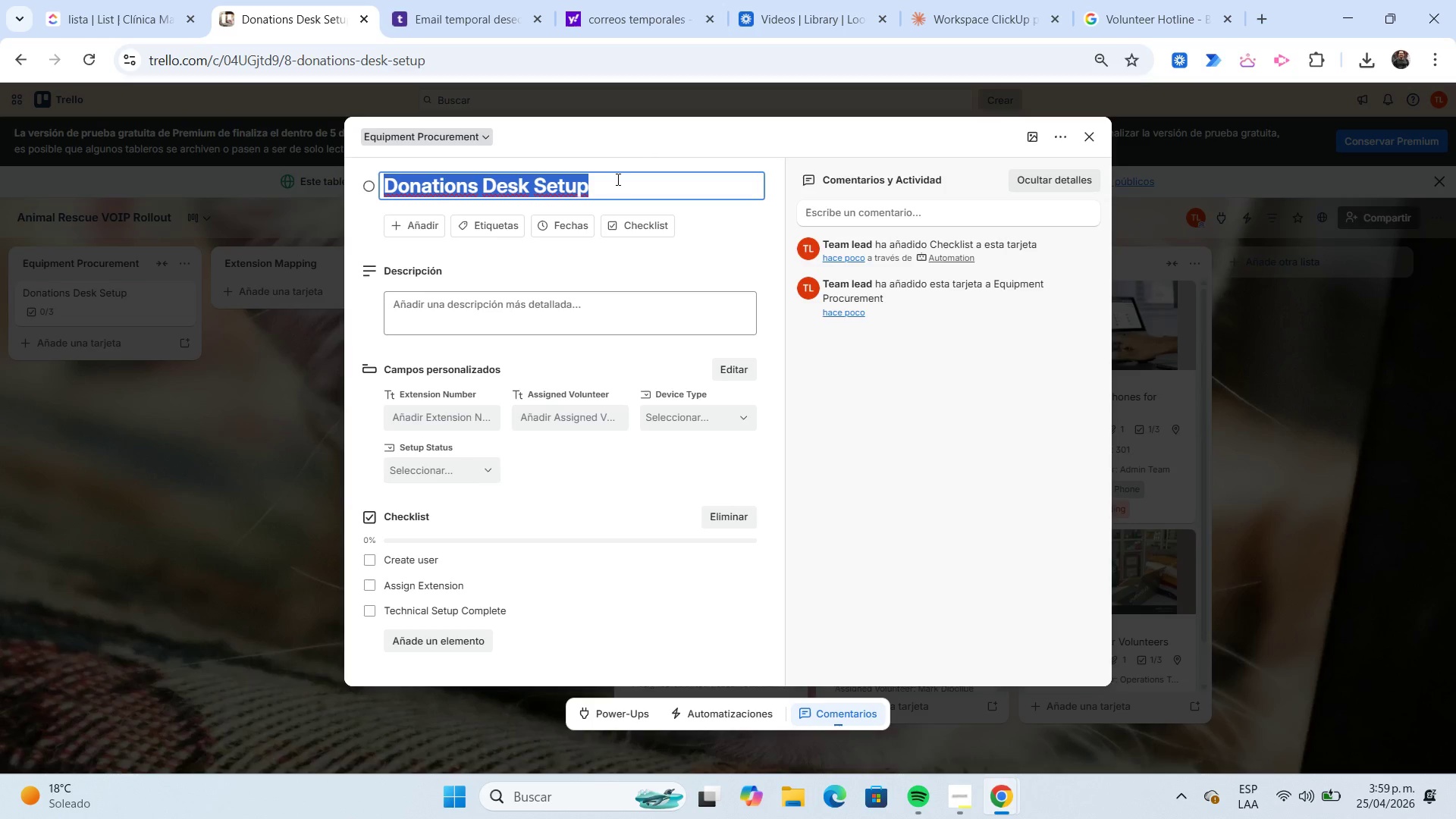 
key(Control+C)
 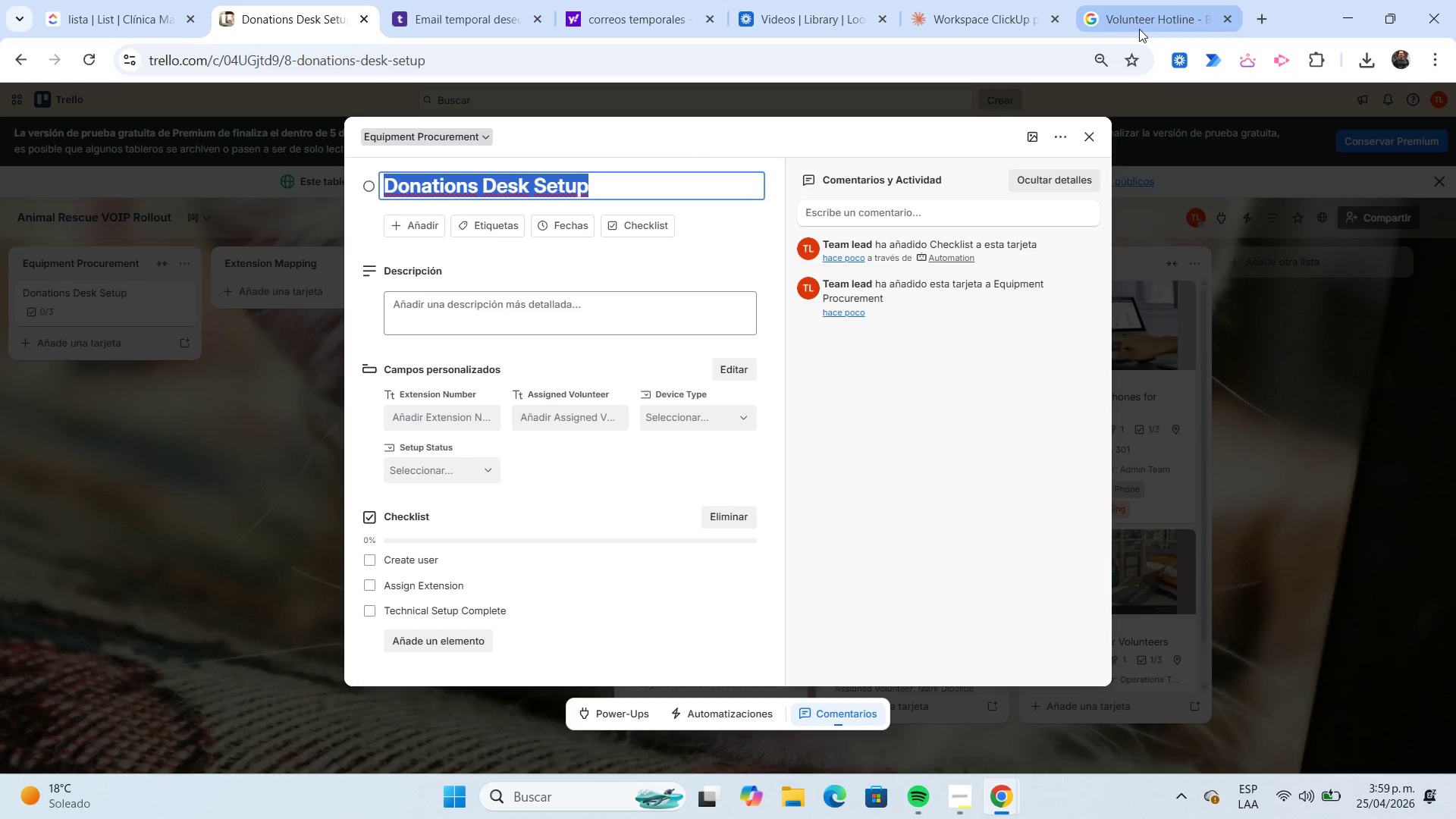 
left_click([1139, 29])
 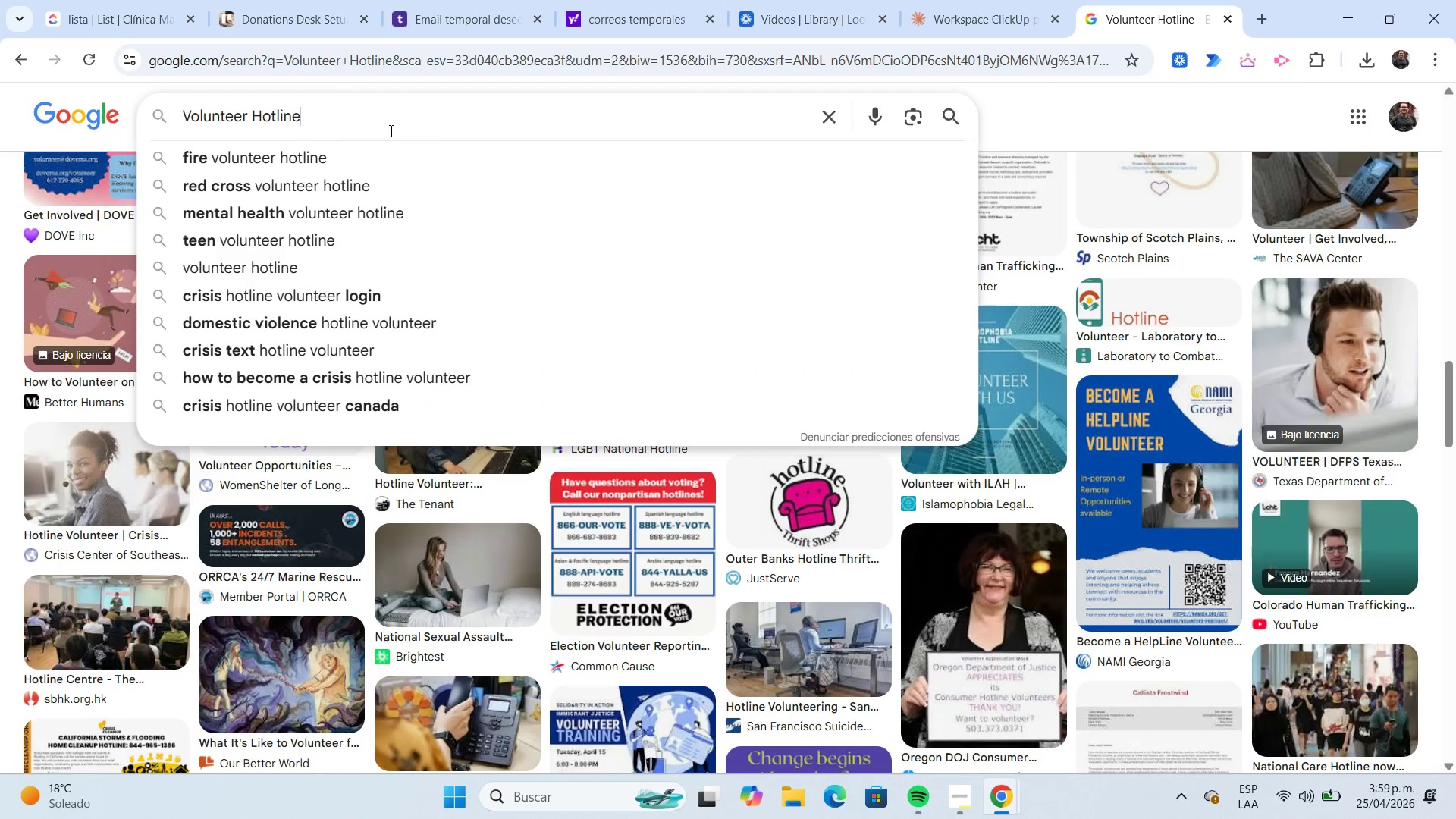 
key(Shift+Home)
 